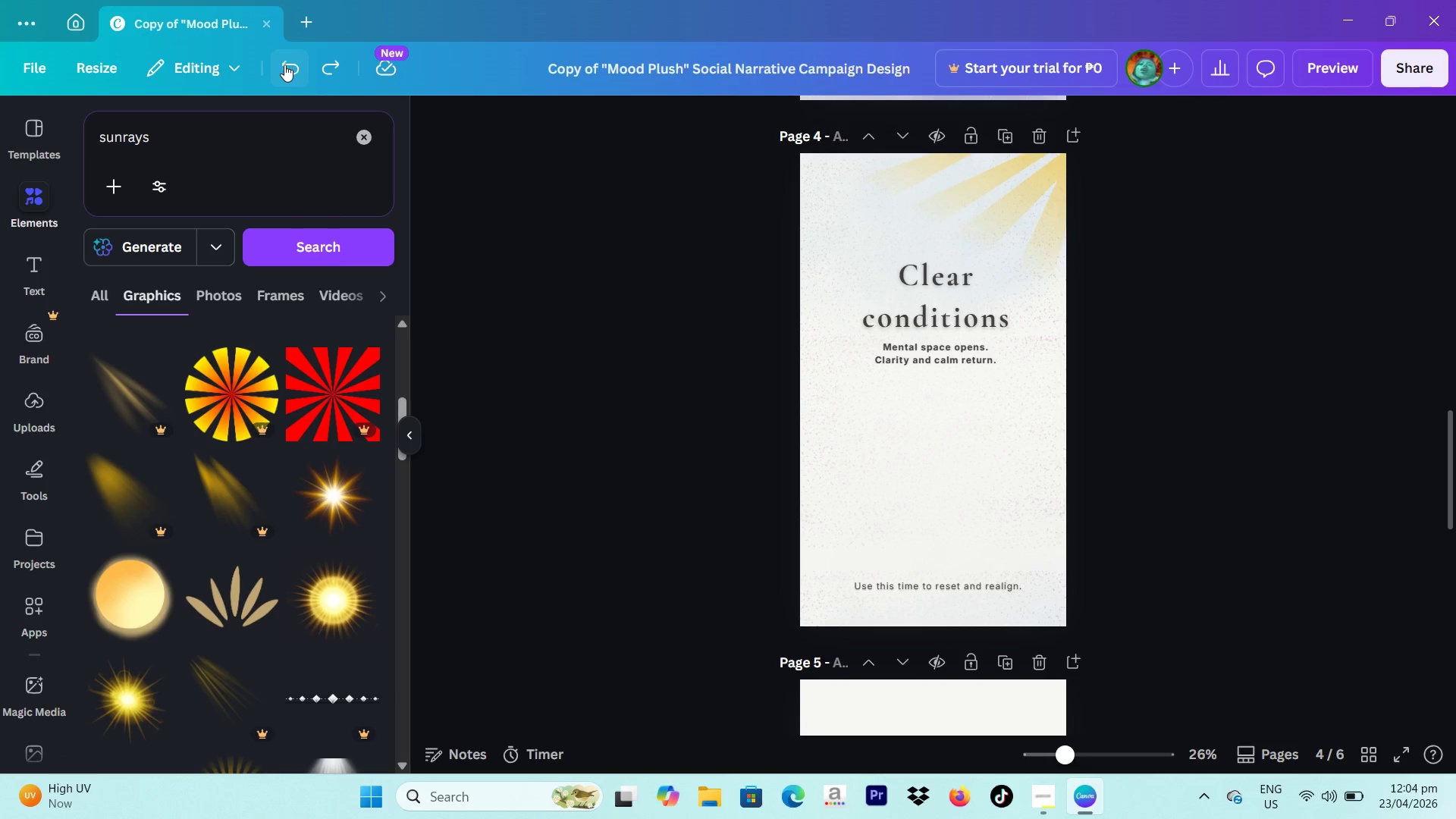 
double_click([284, 64])
 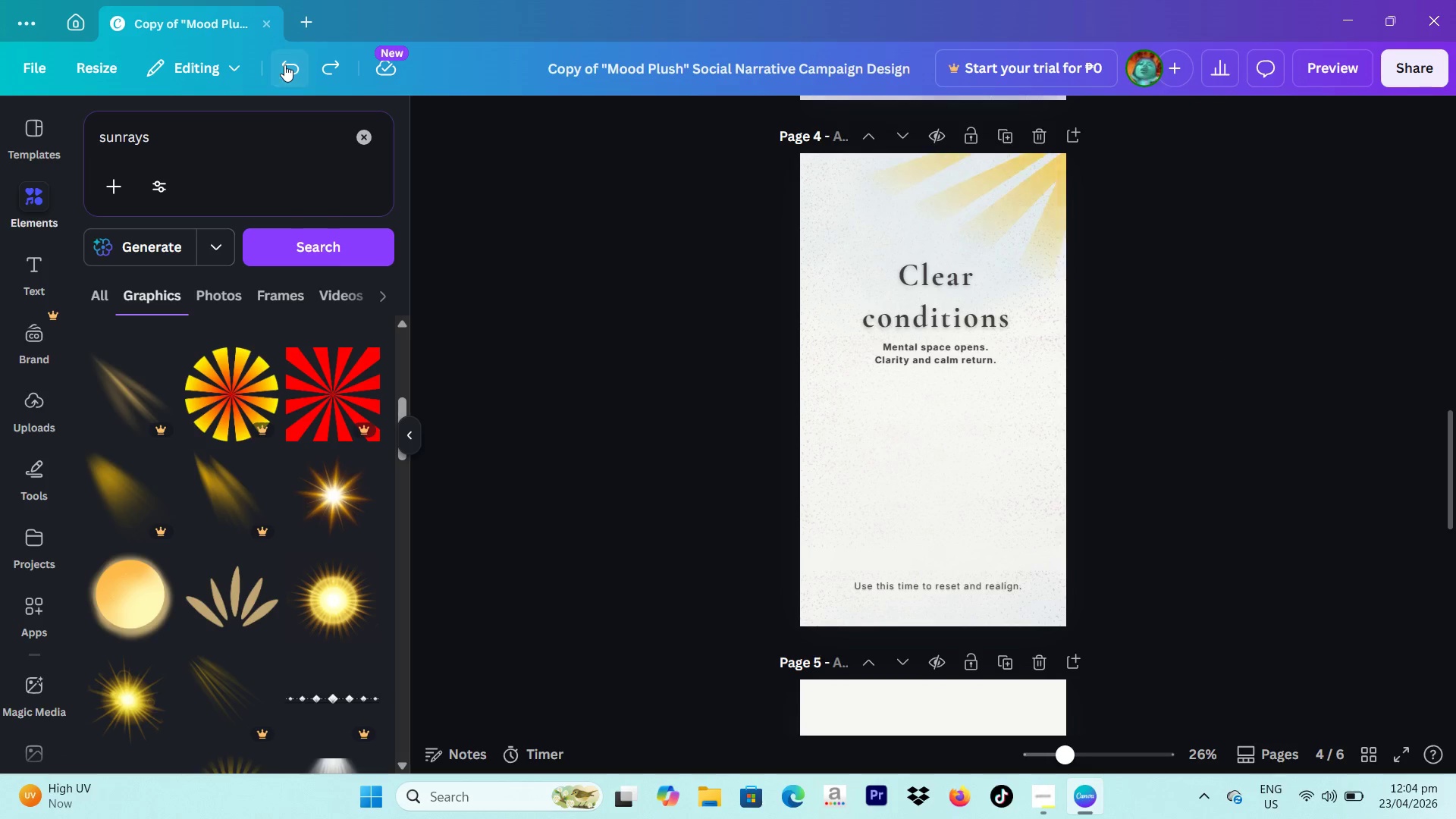 
triple_click([284, 64])
 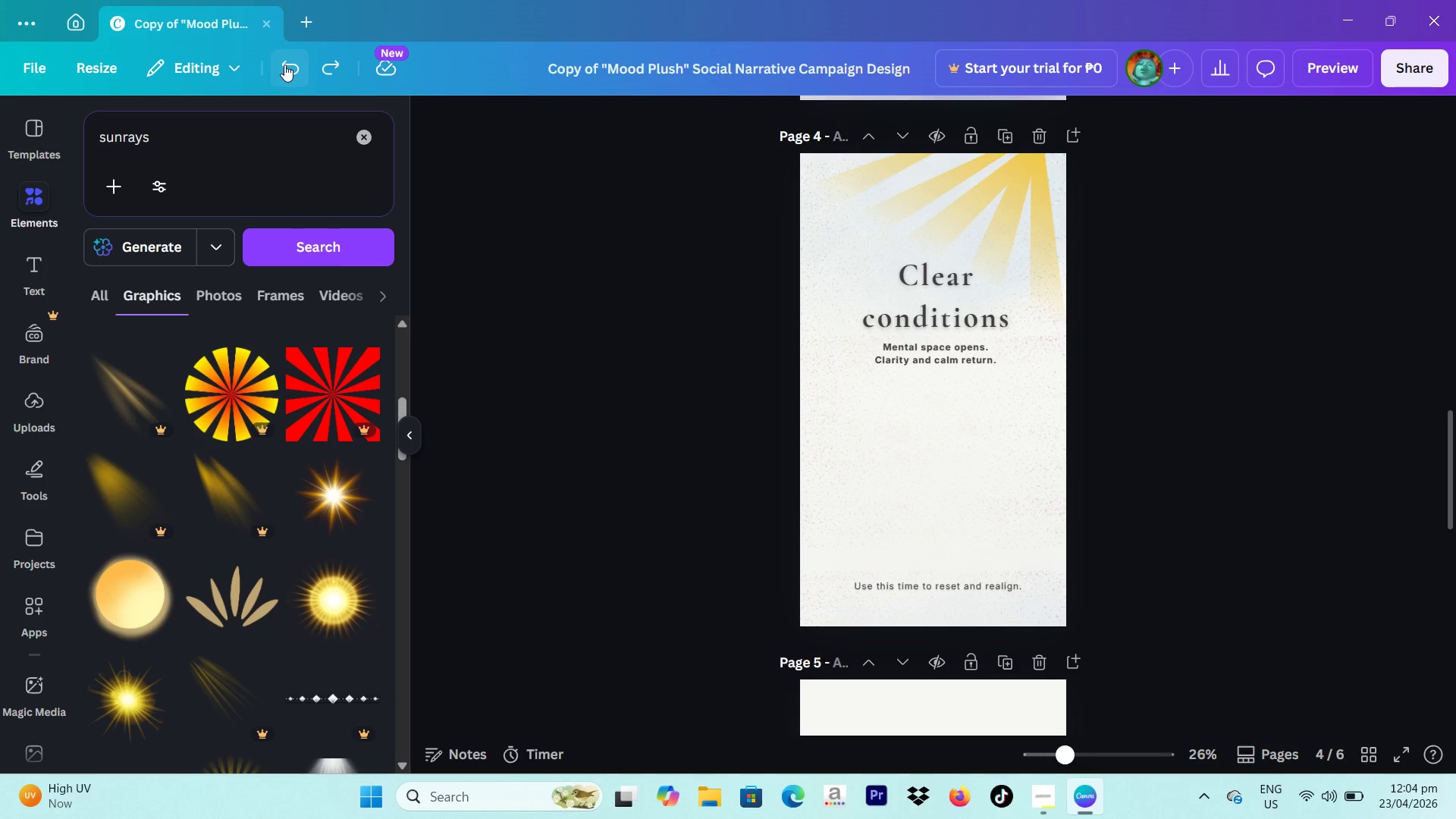 
triple_click([284, 64])
 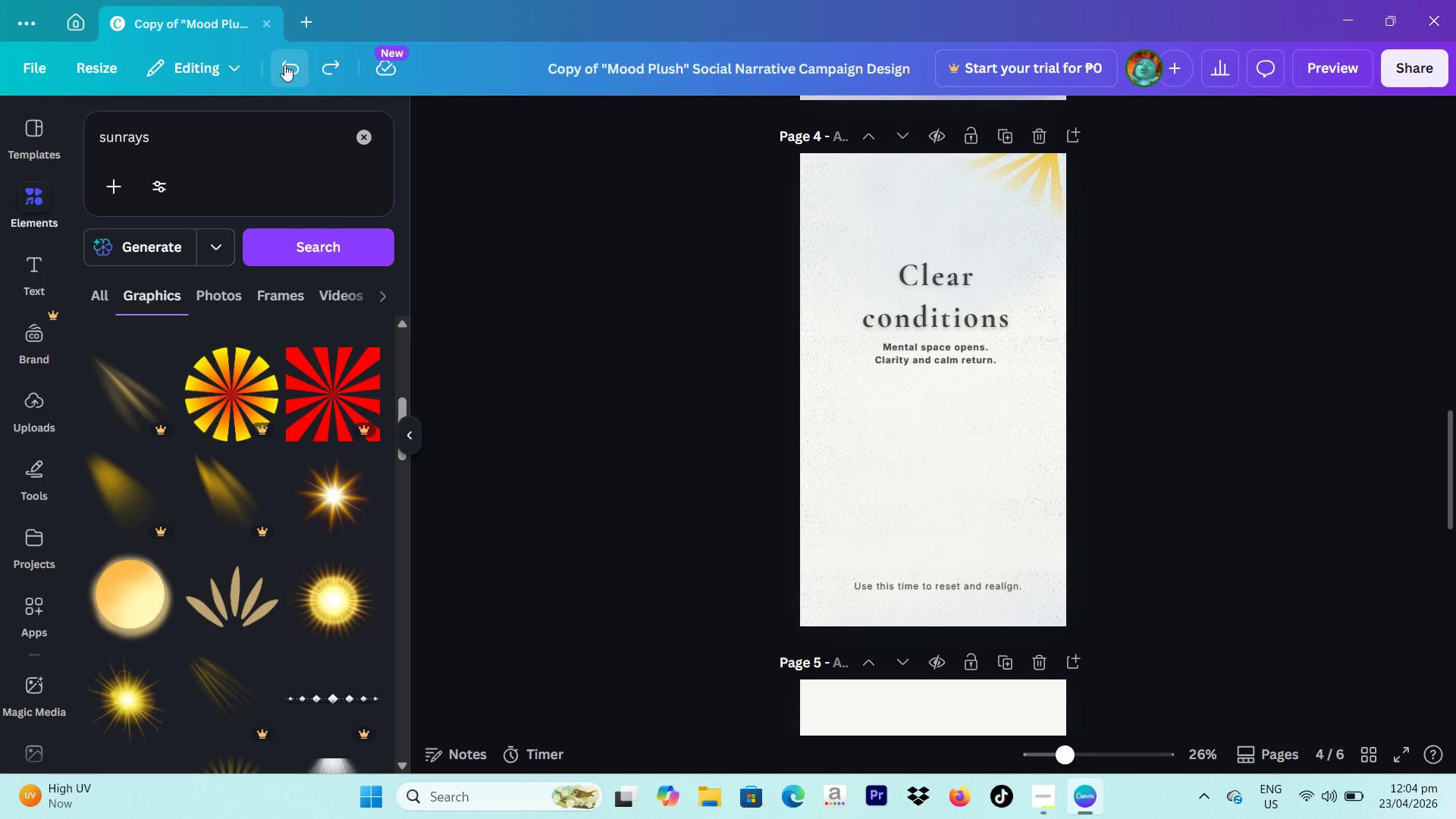 
triple_click([284, 64])
 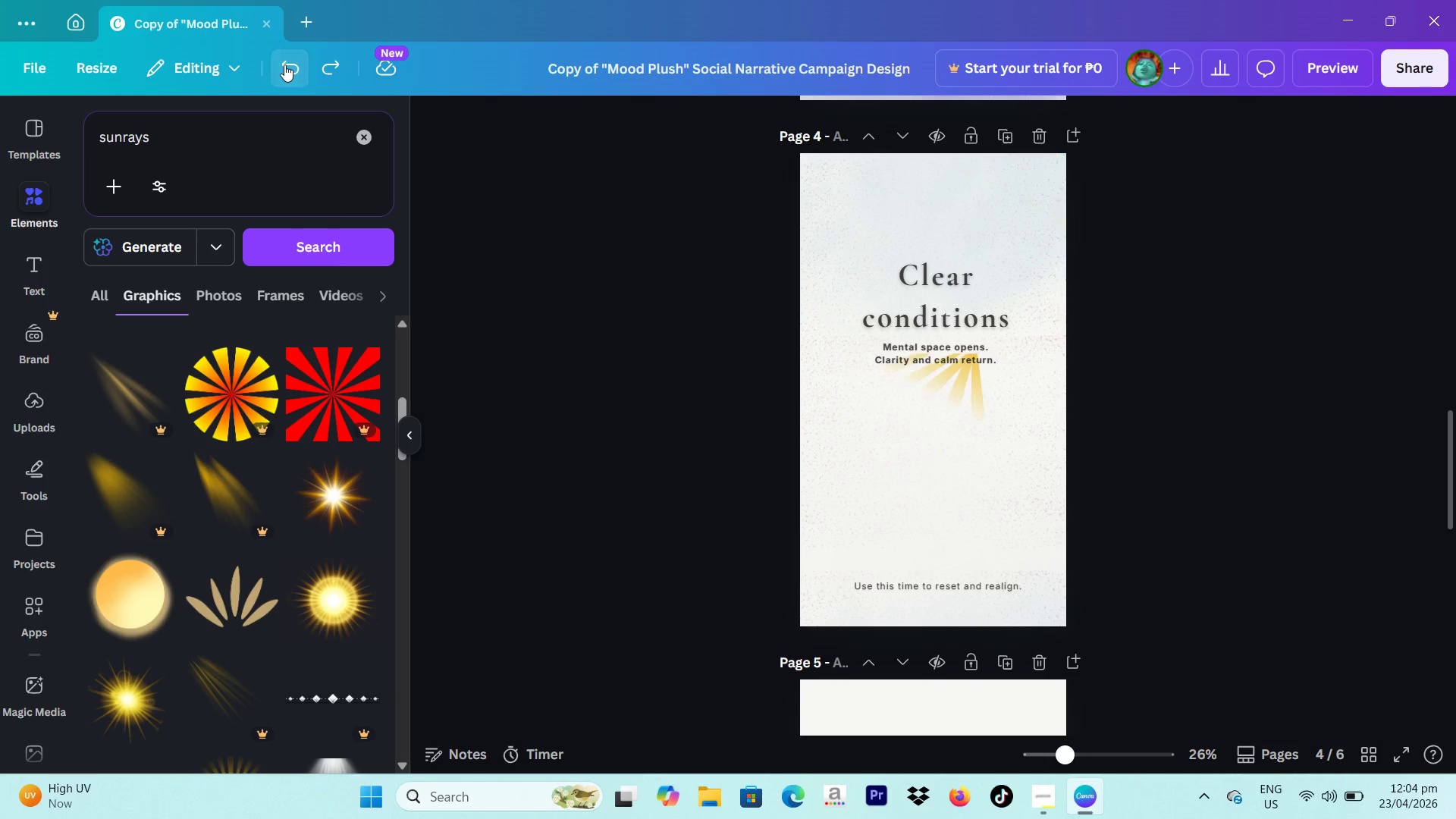 
triple_click([284, 64])
 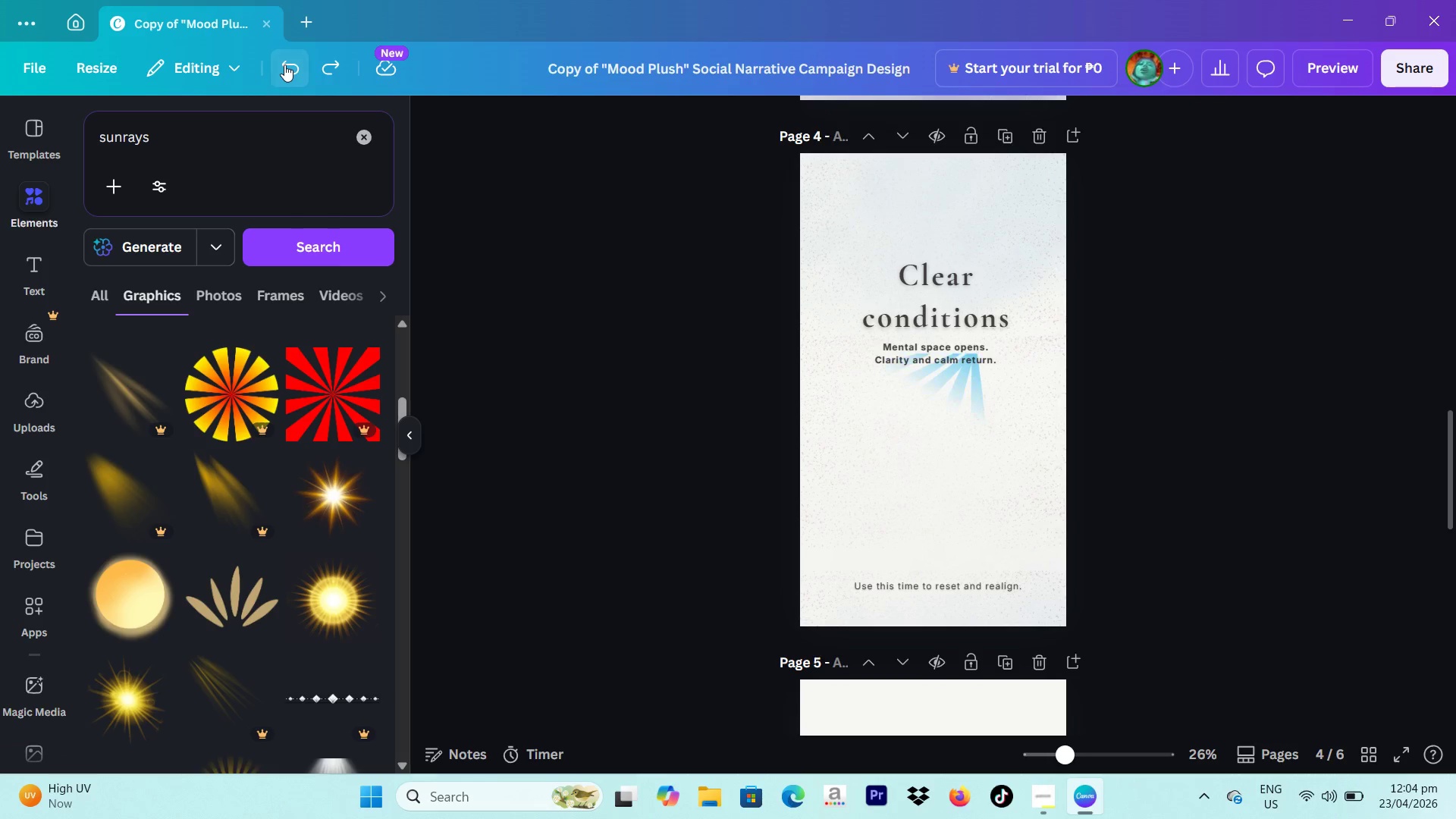 
triple_click([284, 64])
 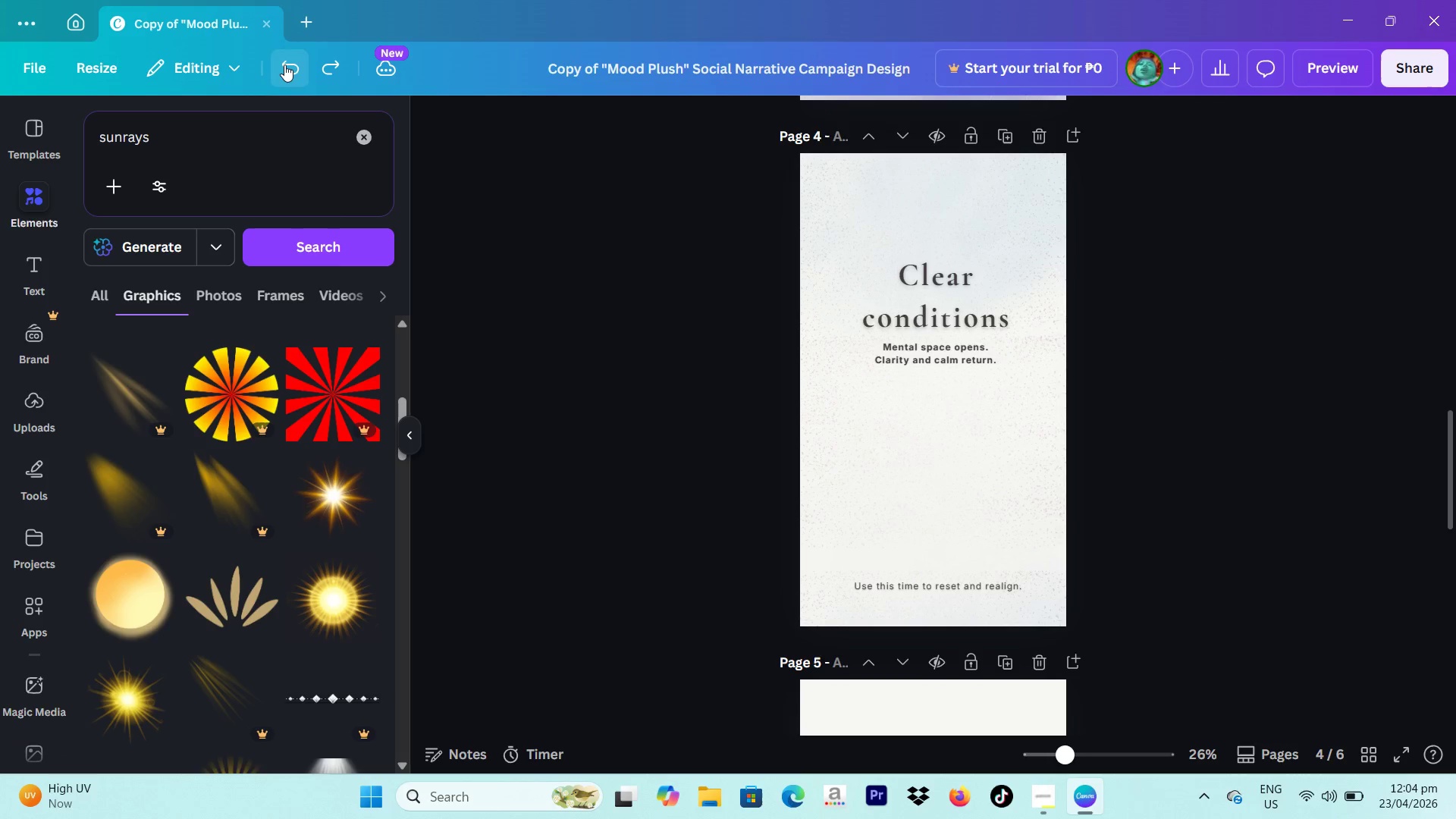 
triple_click([284, 64])
 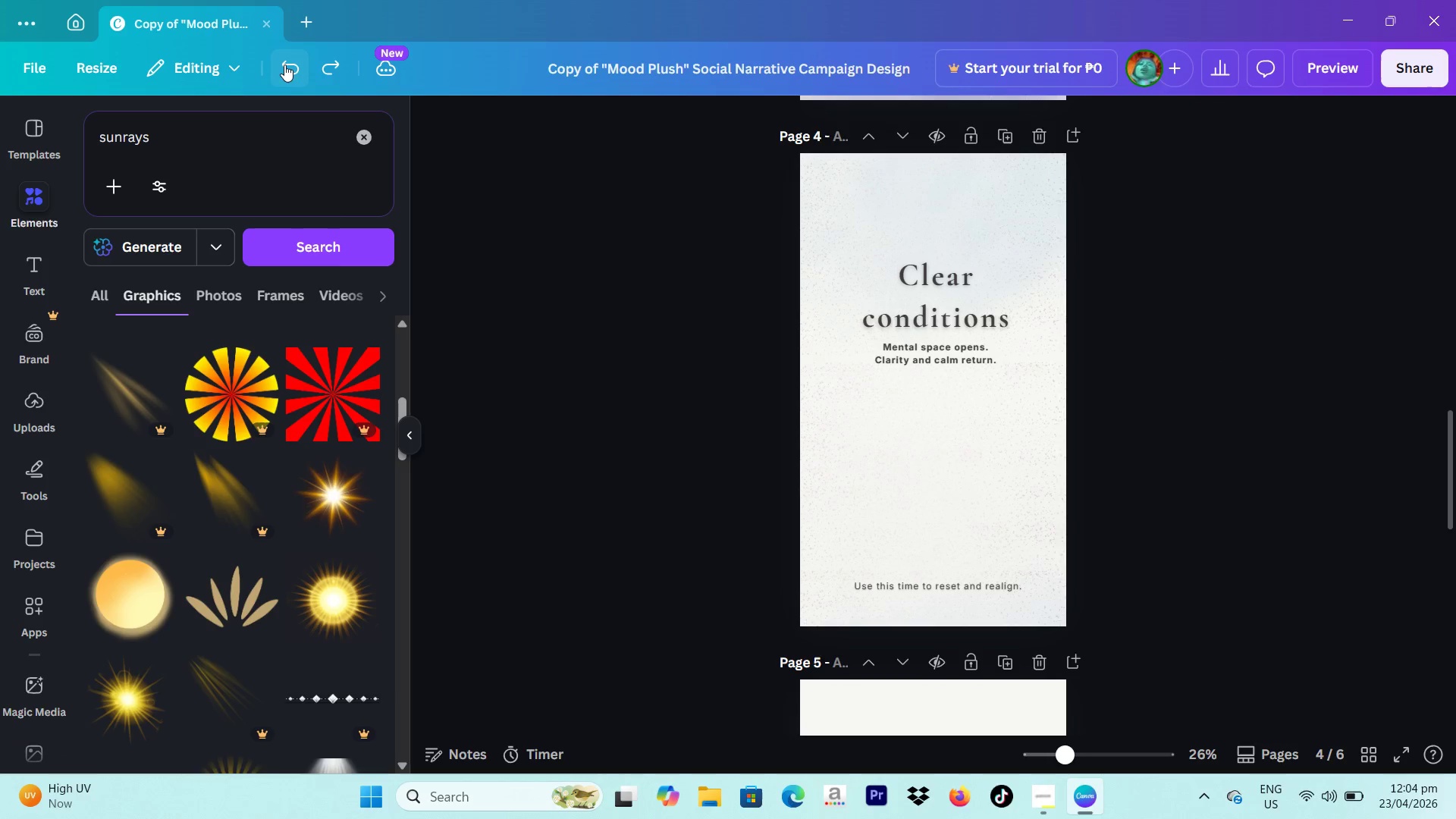 
triple_click([284, 64])
 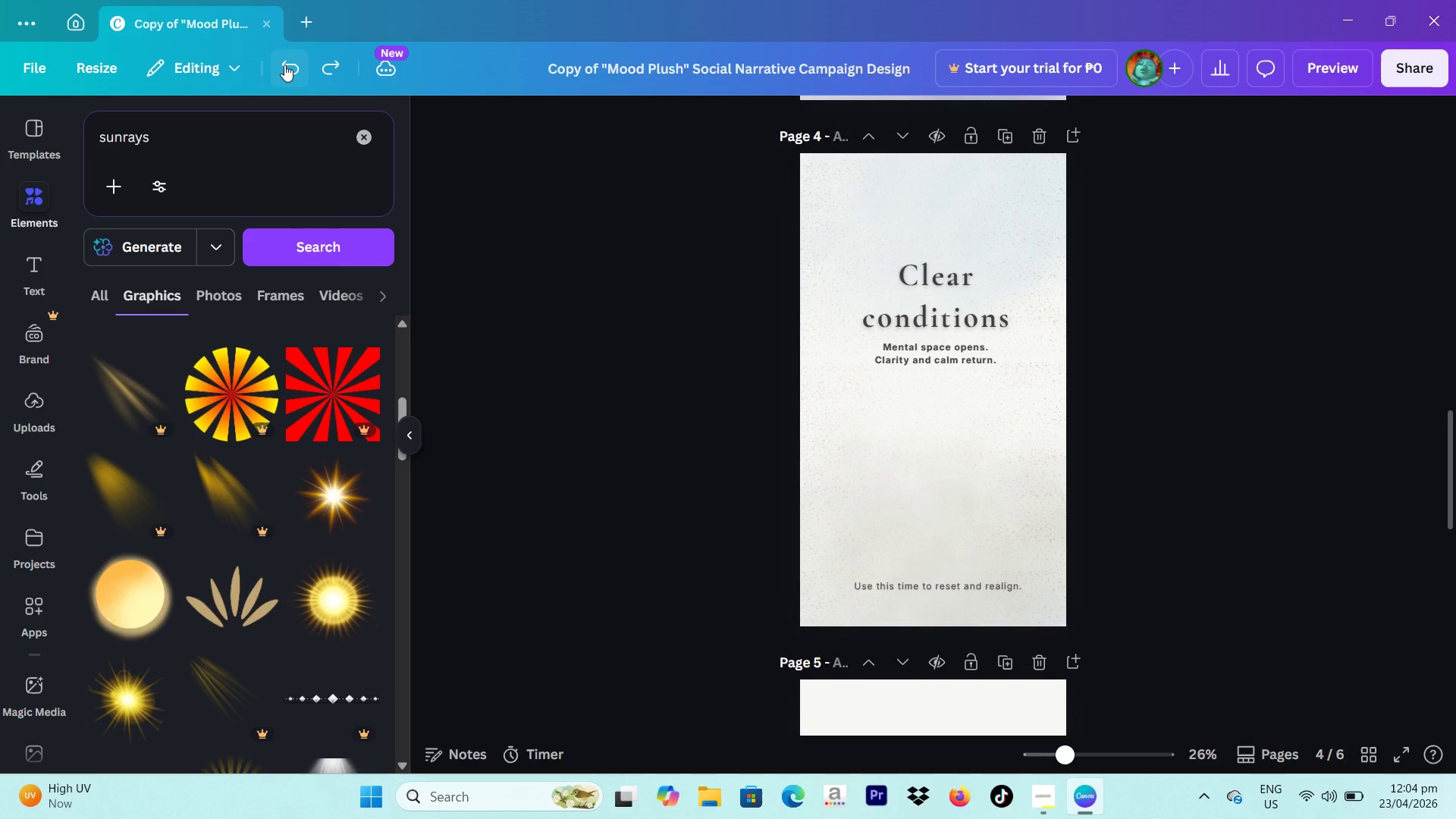 
left_click([284, 64])
 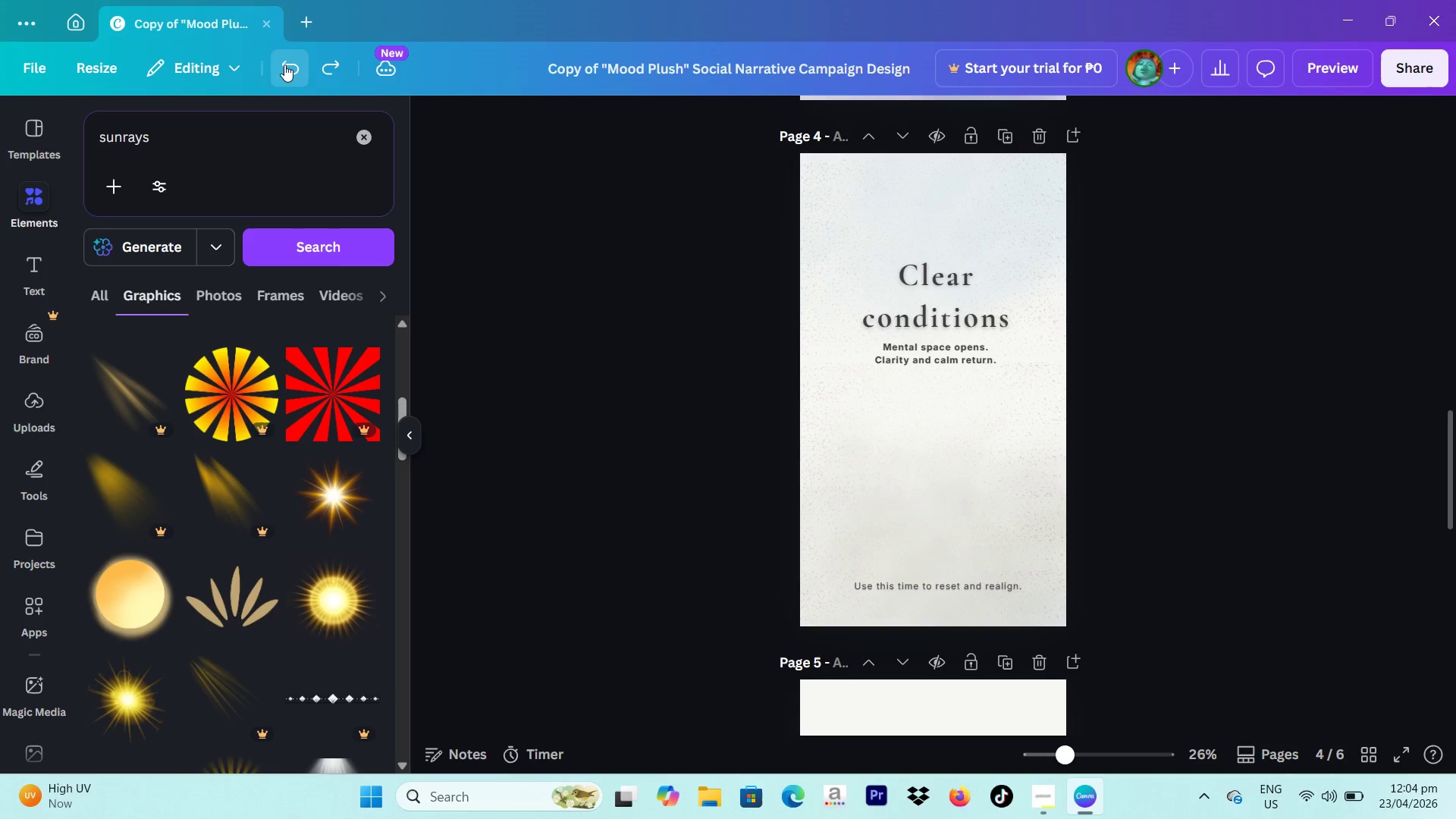 
double_click([284, 64])
 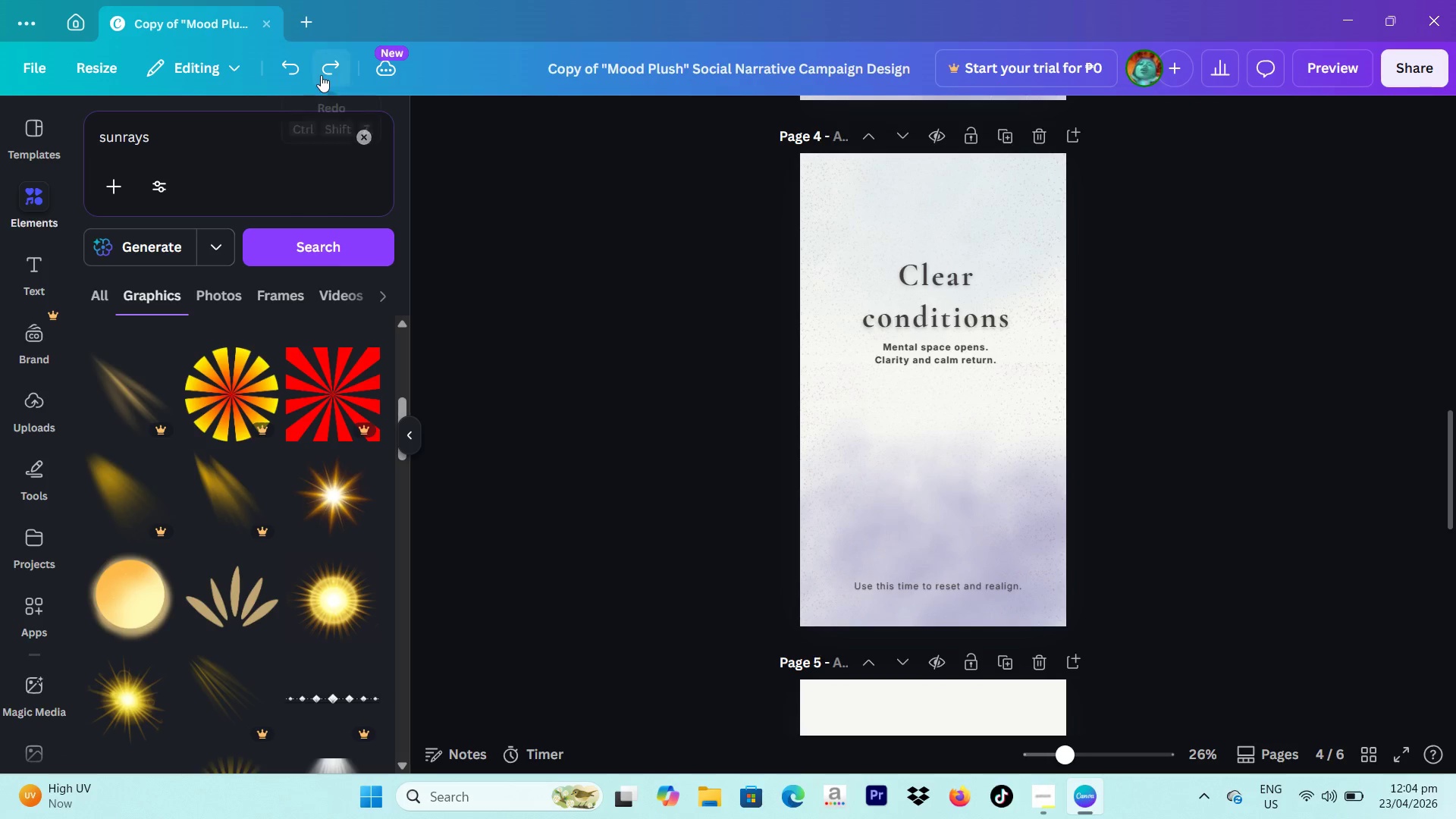 
double_click([322, 74])
 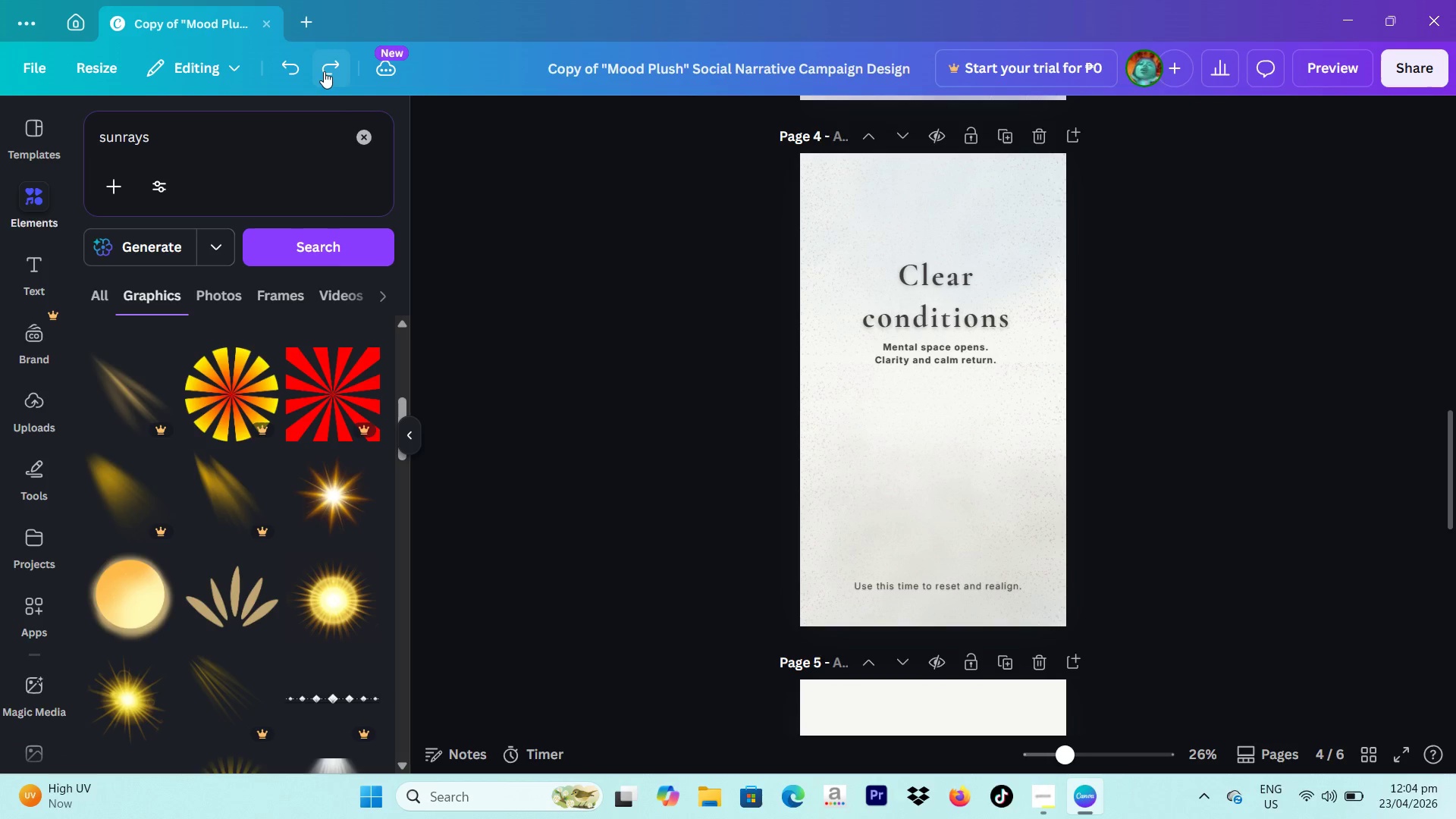 
left_click([324, 71])
 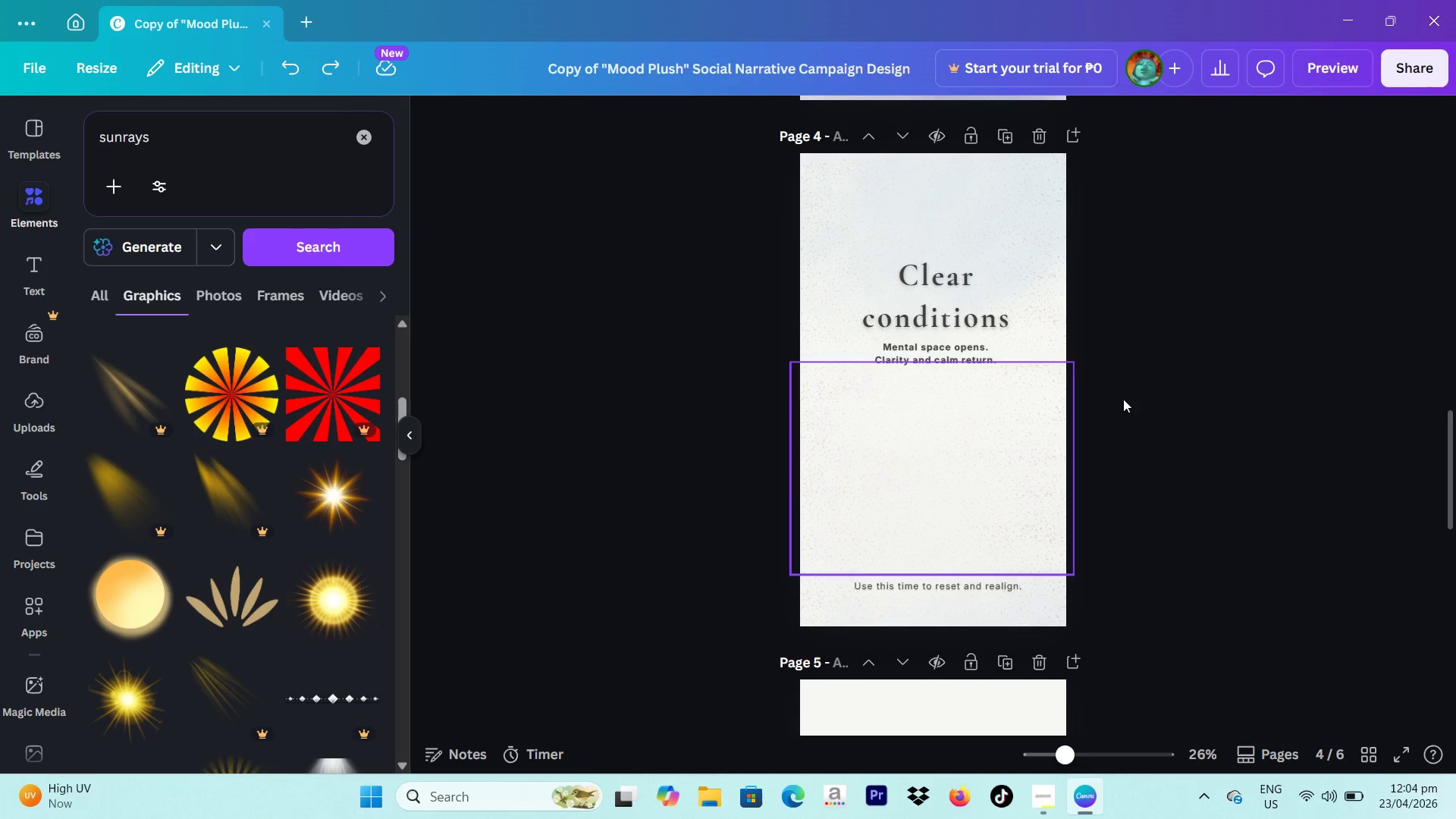 
scroll: coordinate [1321, 376], scroll_direction: up, amount: 5.0
 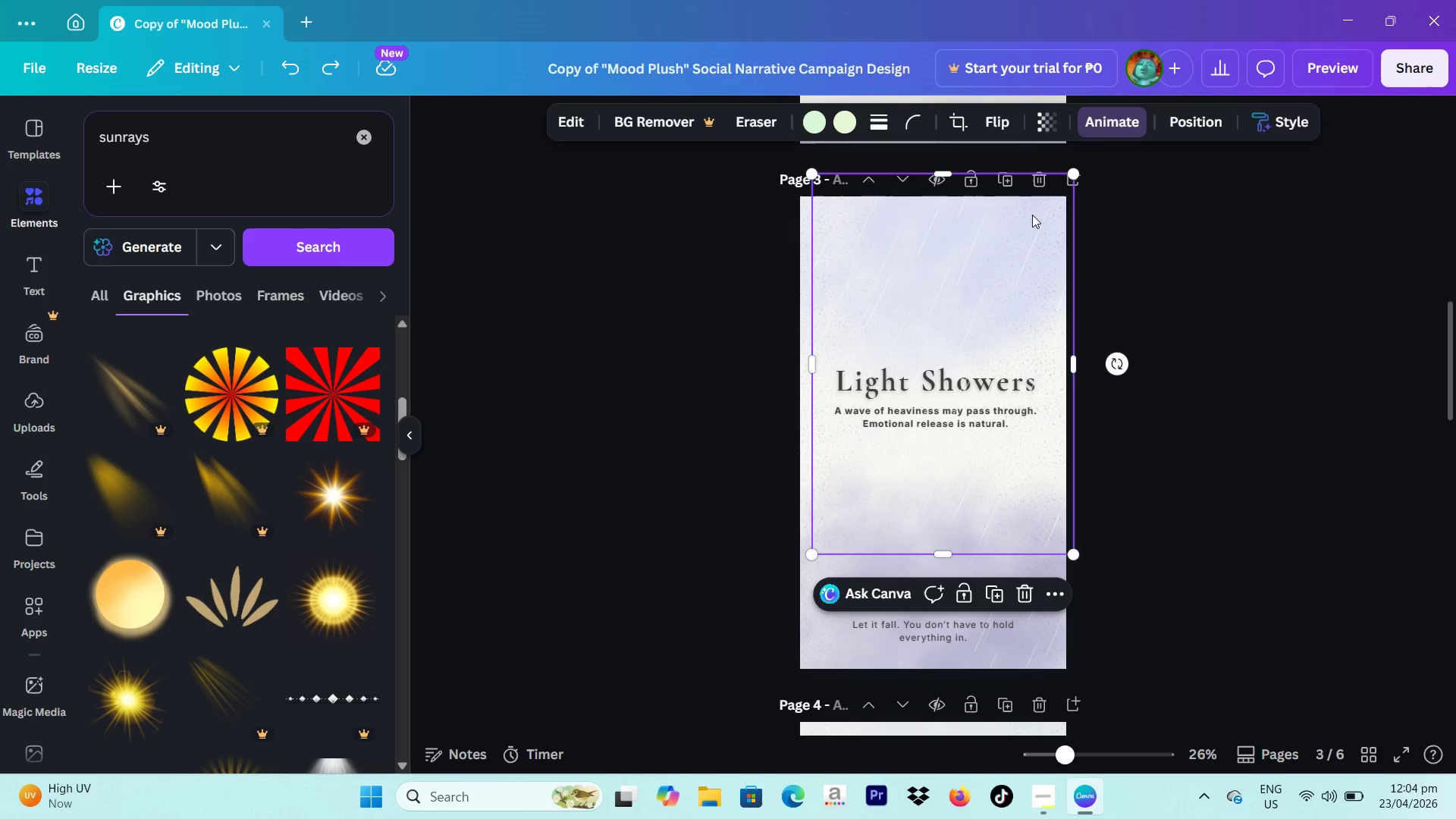 
scroll: coordinate [1222, 492], scroll_direction: down, amount: 2.0
 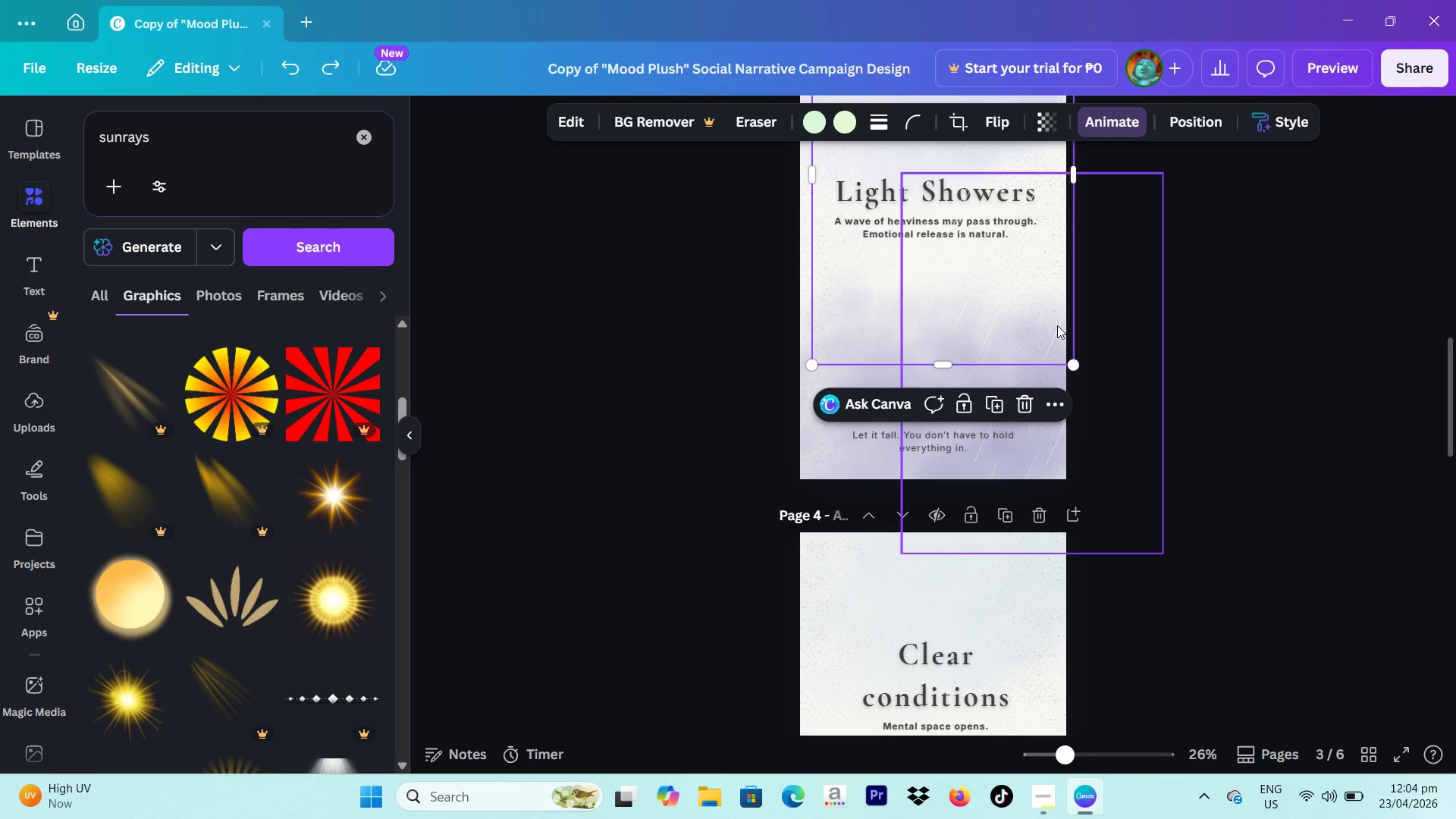 
scroll: coordinate [1057, 325], scroll_direction: up, amount: 2.0
 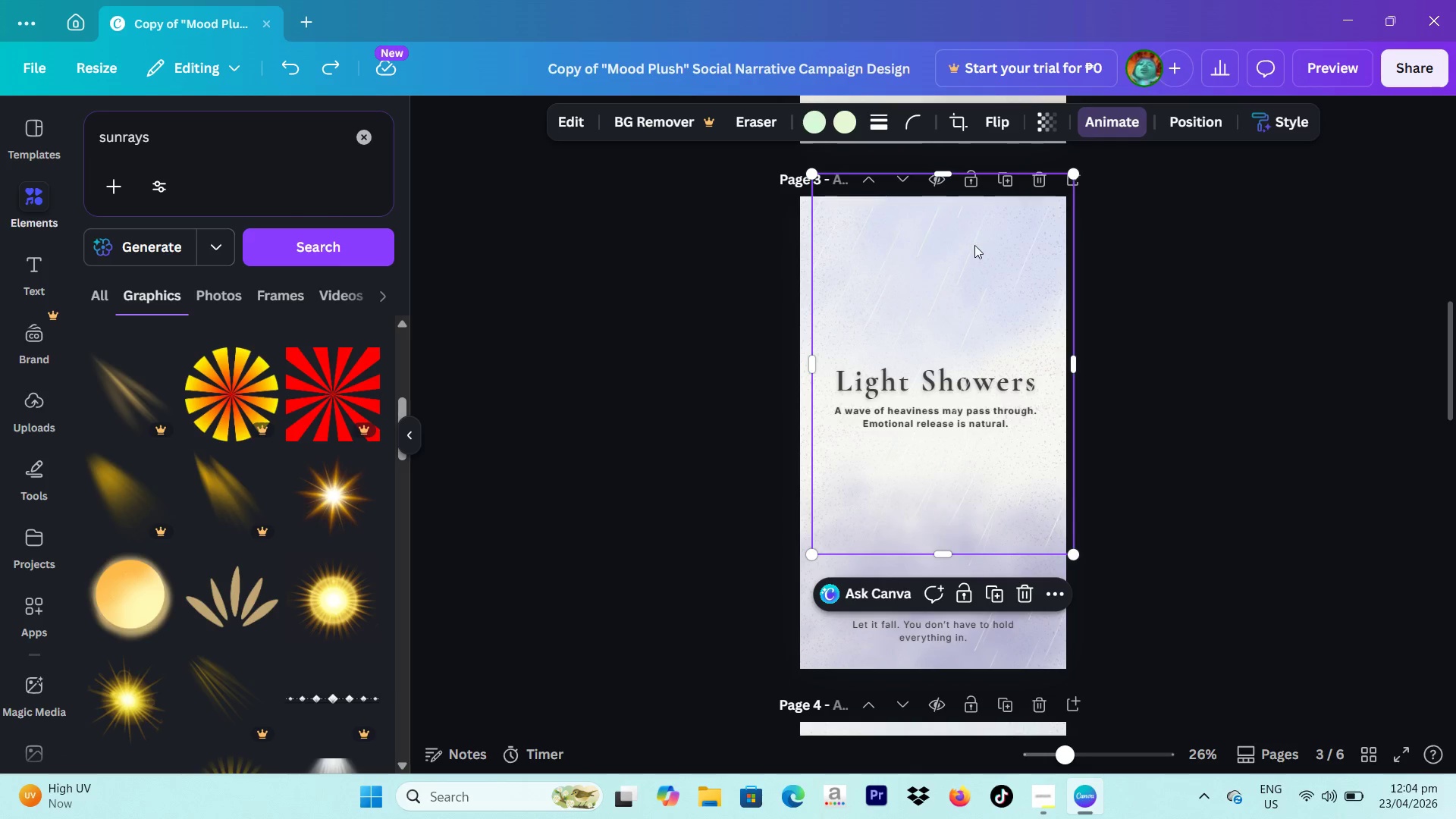 
left_click([974, 245])
 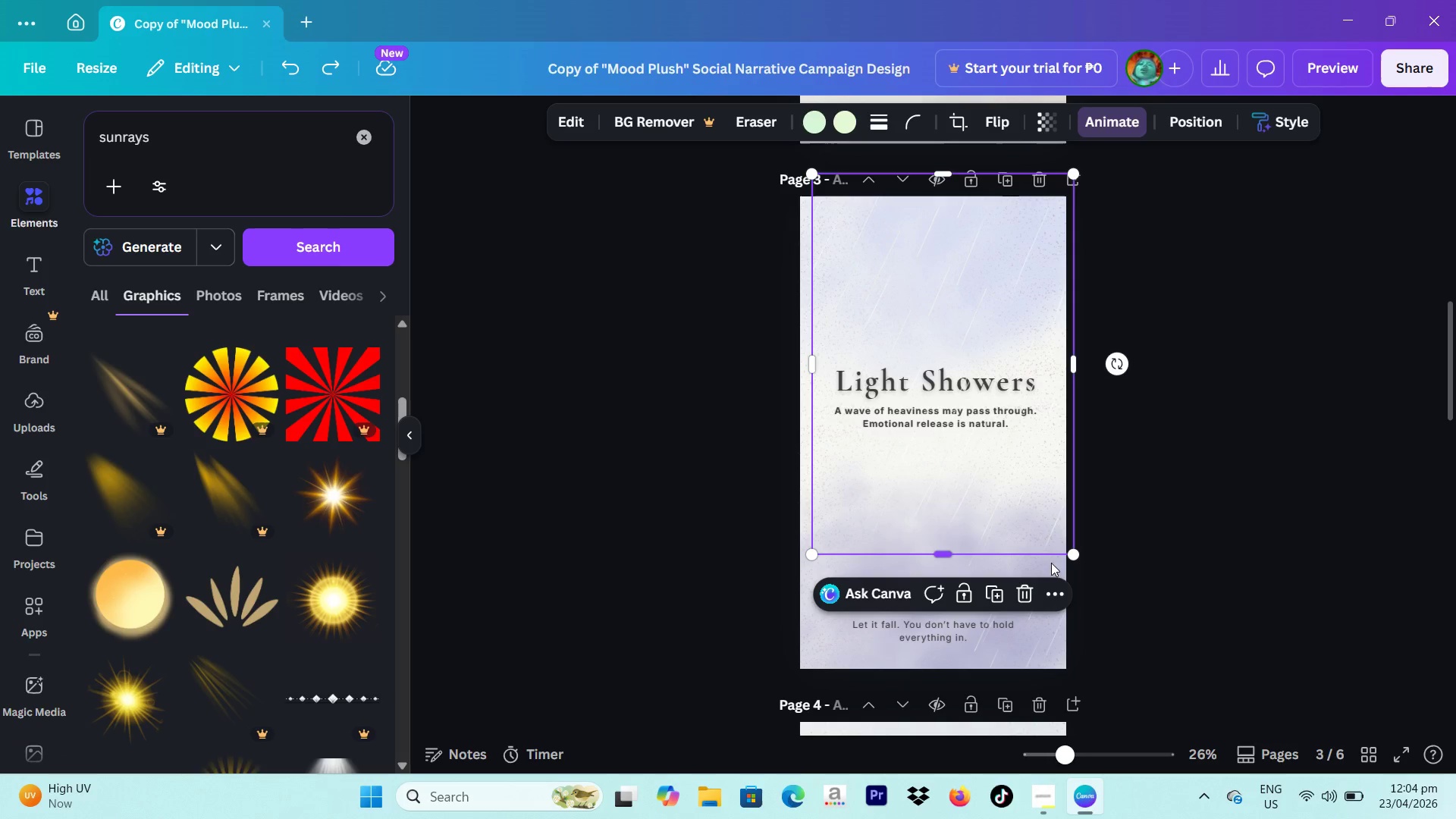 
left_click([1049, 588])
 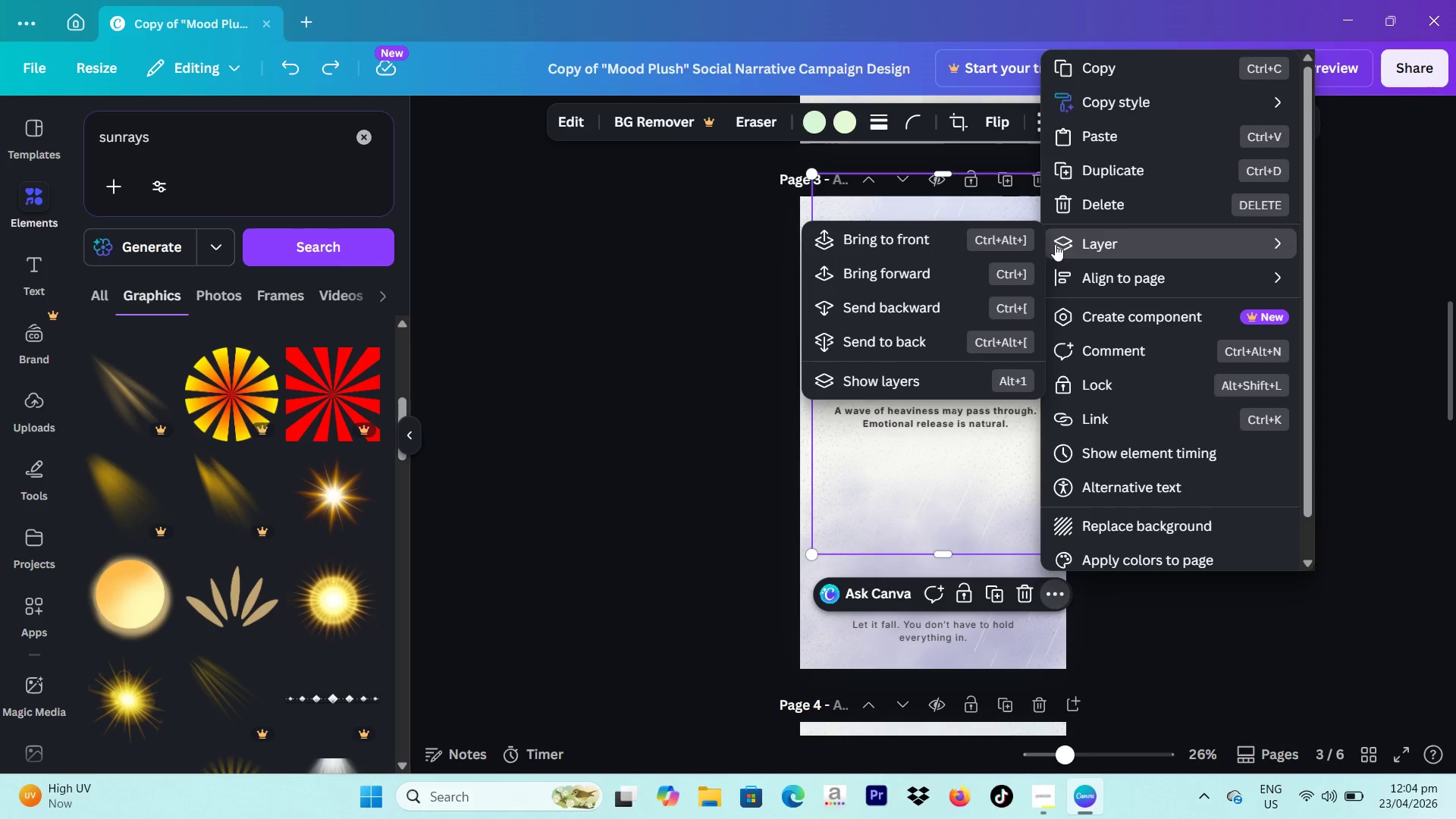 
left_click([912, 379])
 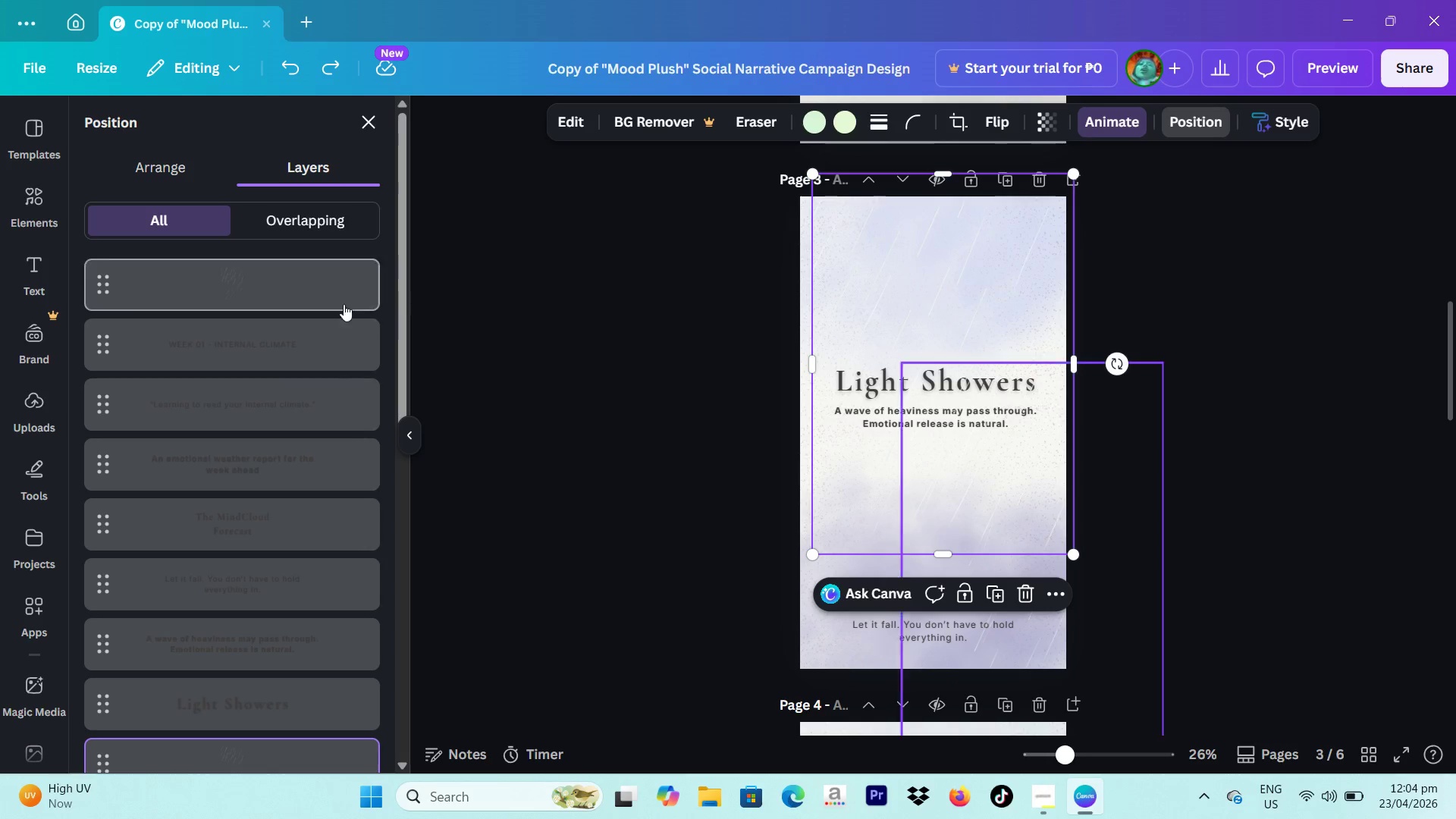 
scroll: coordinate [216, 421], scroll_direction: down, amount: 10.0
 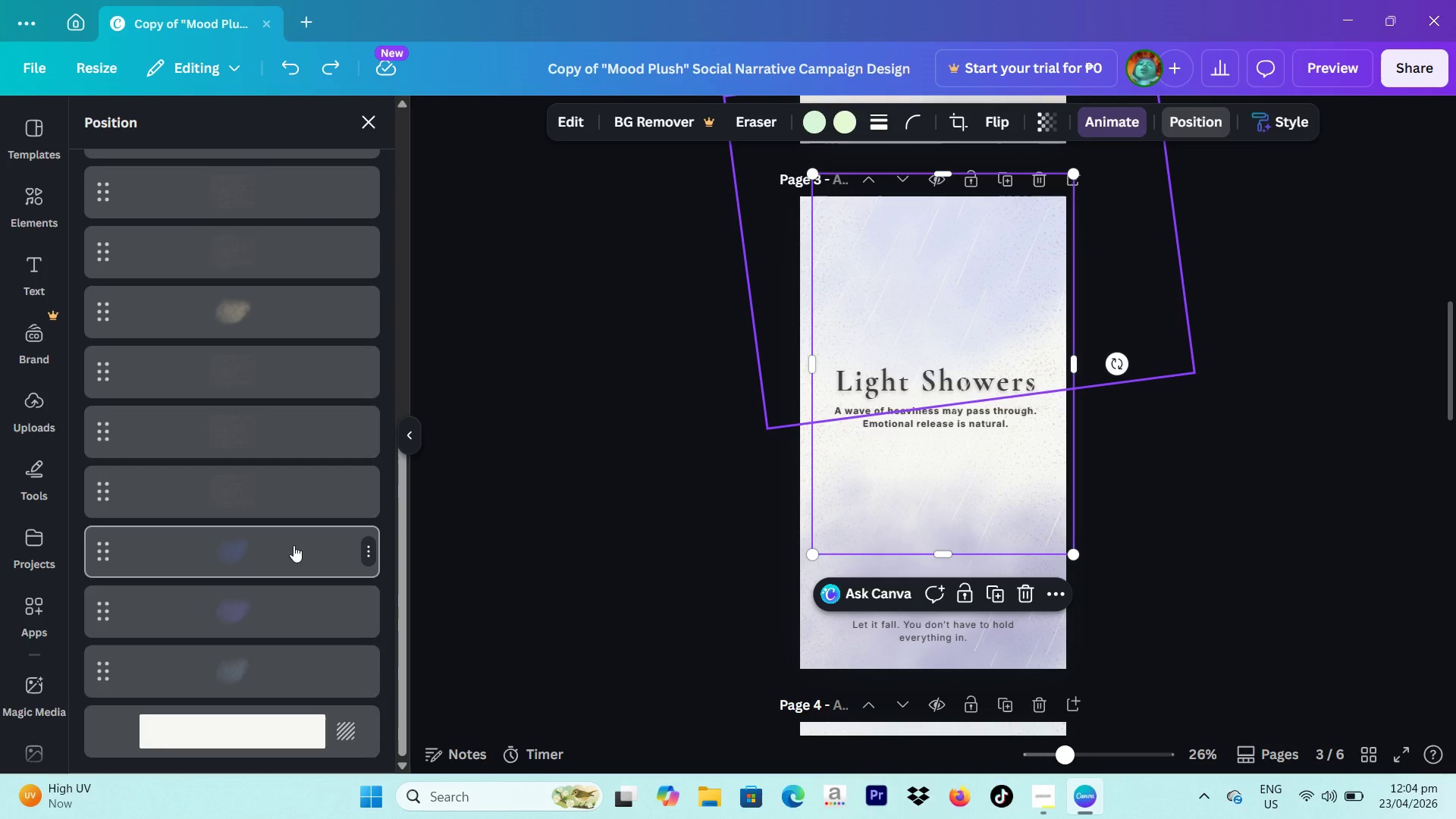 
left_click([293, 545])
 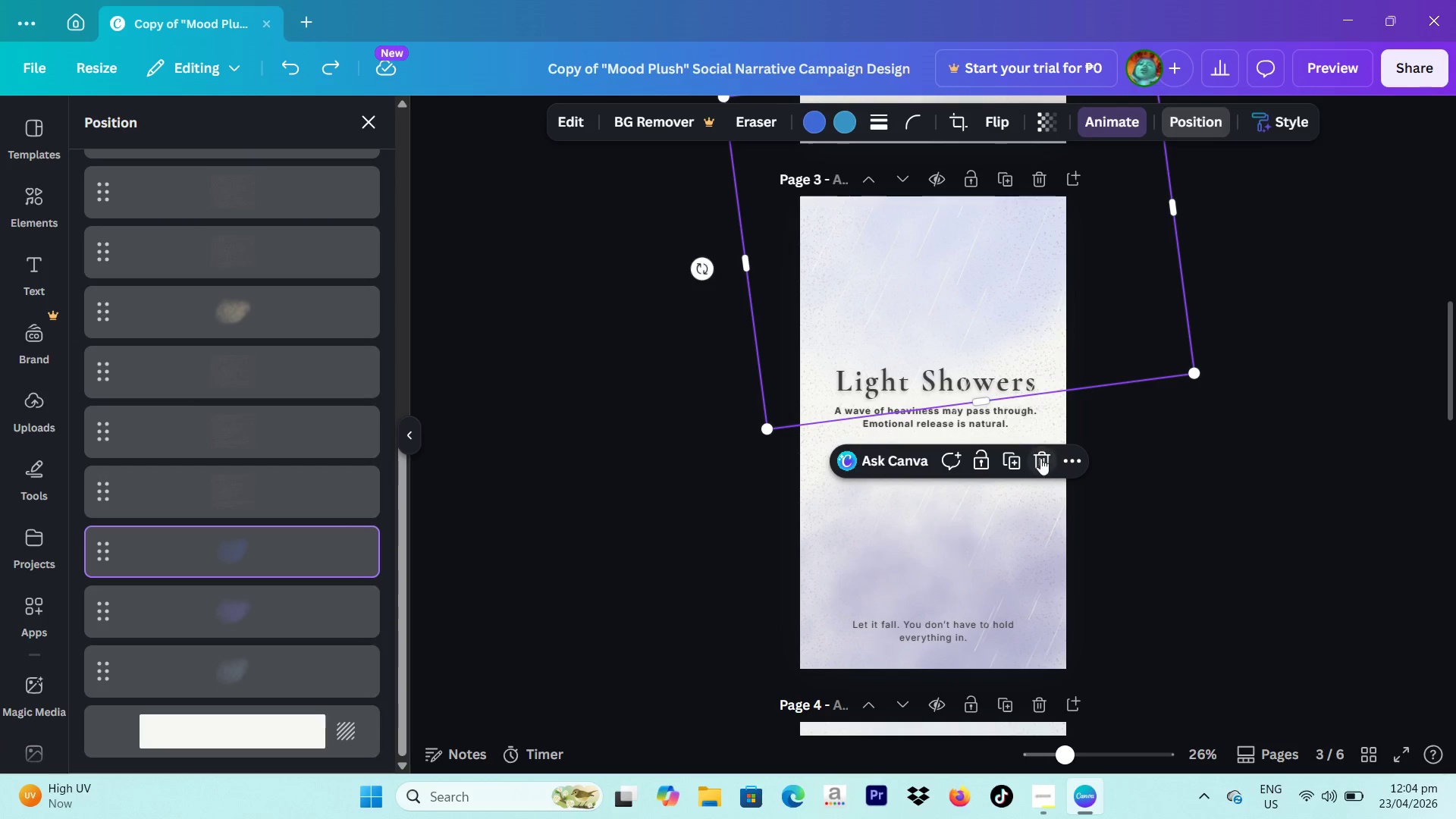 
left_click([1018, 458])
 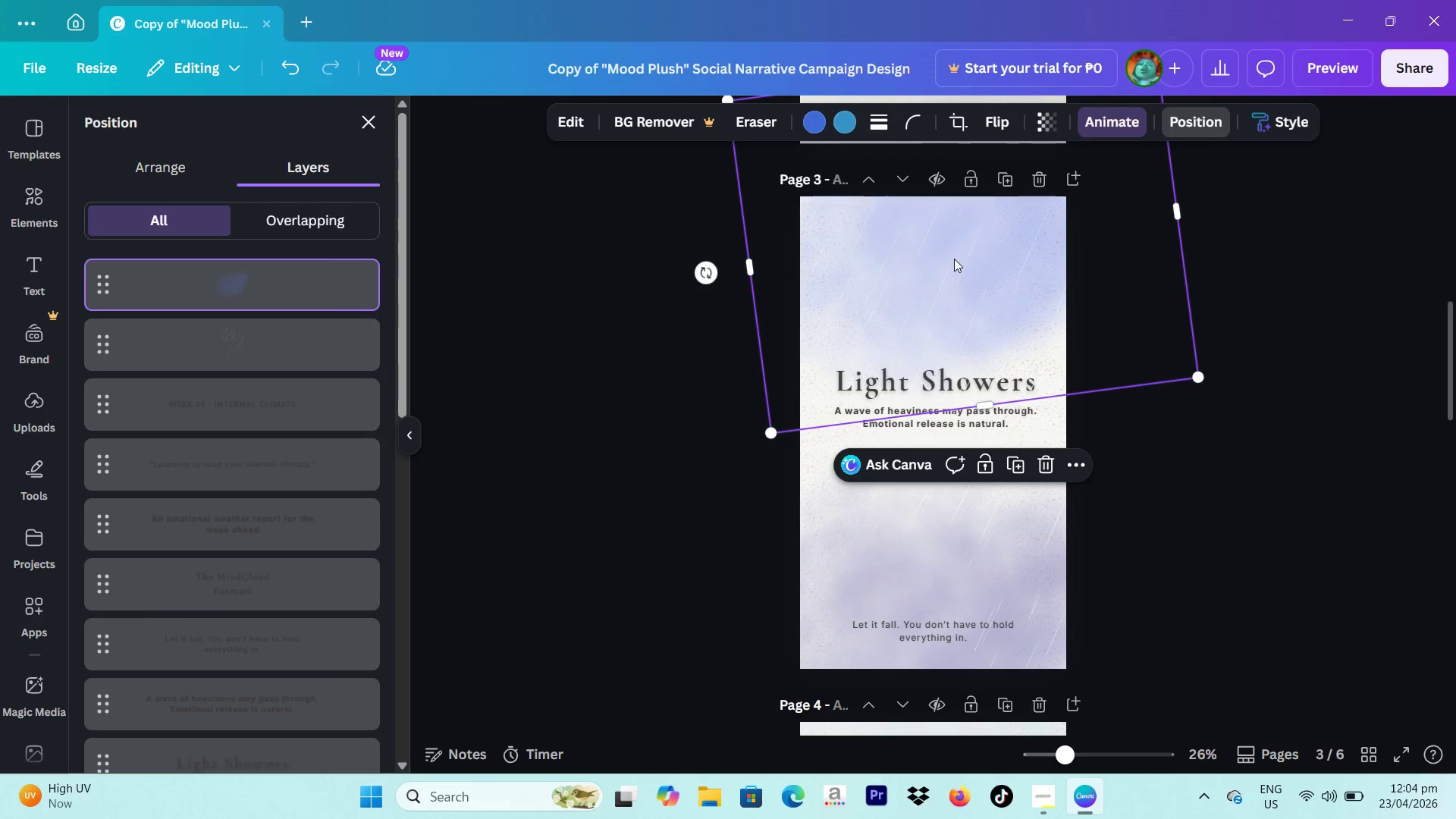 
left_click_drag(start_coordinate=[954, 259], to_coordinate=[931, 356])
 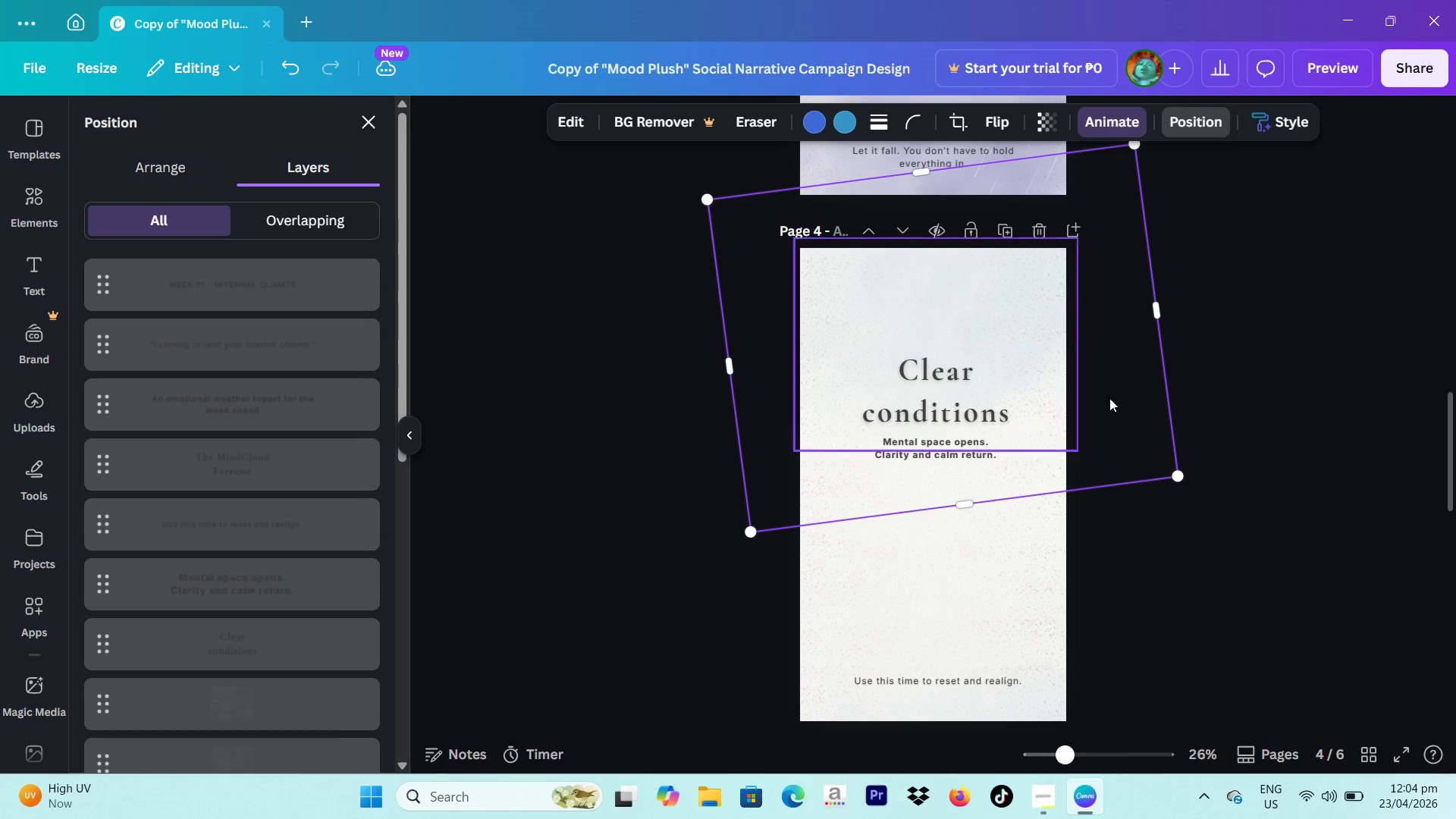 
scroll: coordinate [960, 604], scroll_direction: down, amount: 5.0
 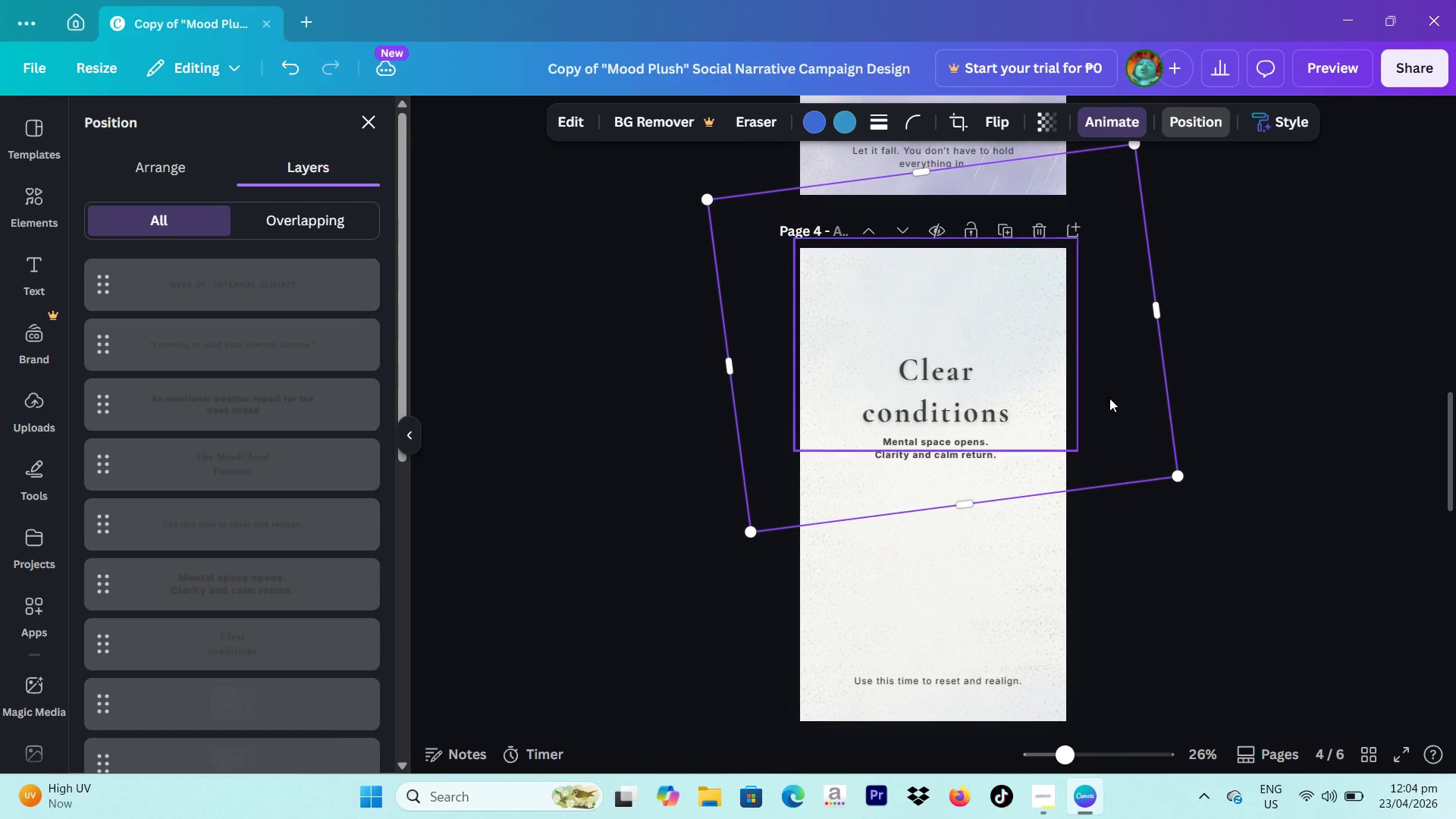 
scroll: coordinate [1286, 408], scroll_direction: up, amount: 1.0
 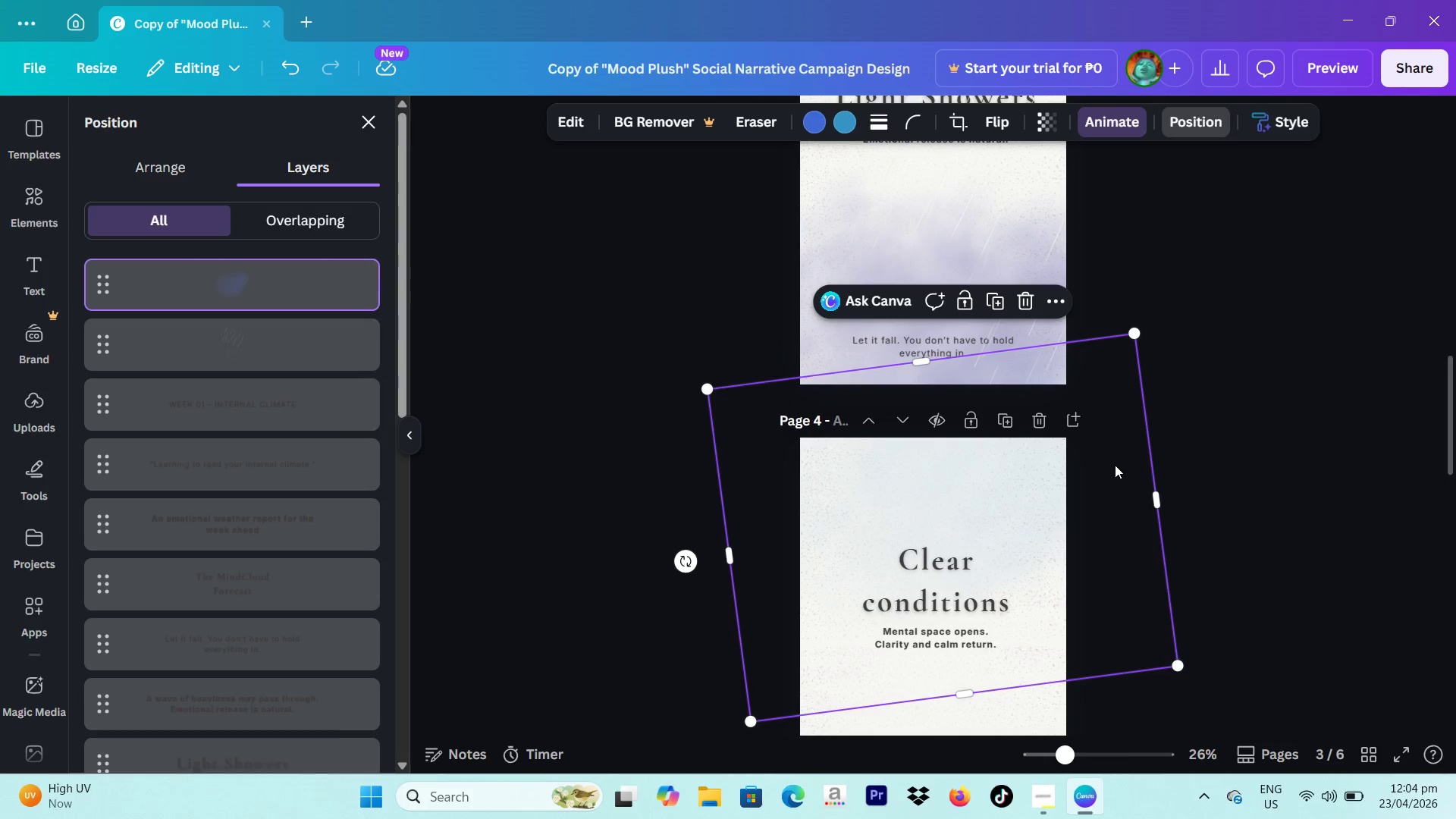 
left_click_drag(start_coordinate=[1115, 465], to_coordinate=[956, 552])
 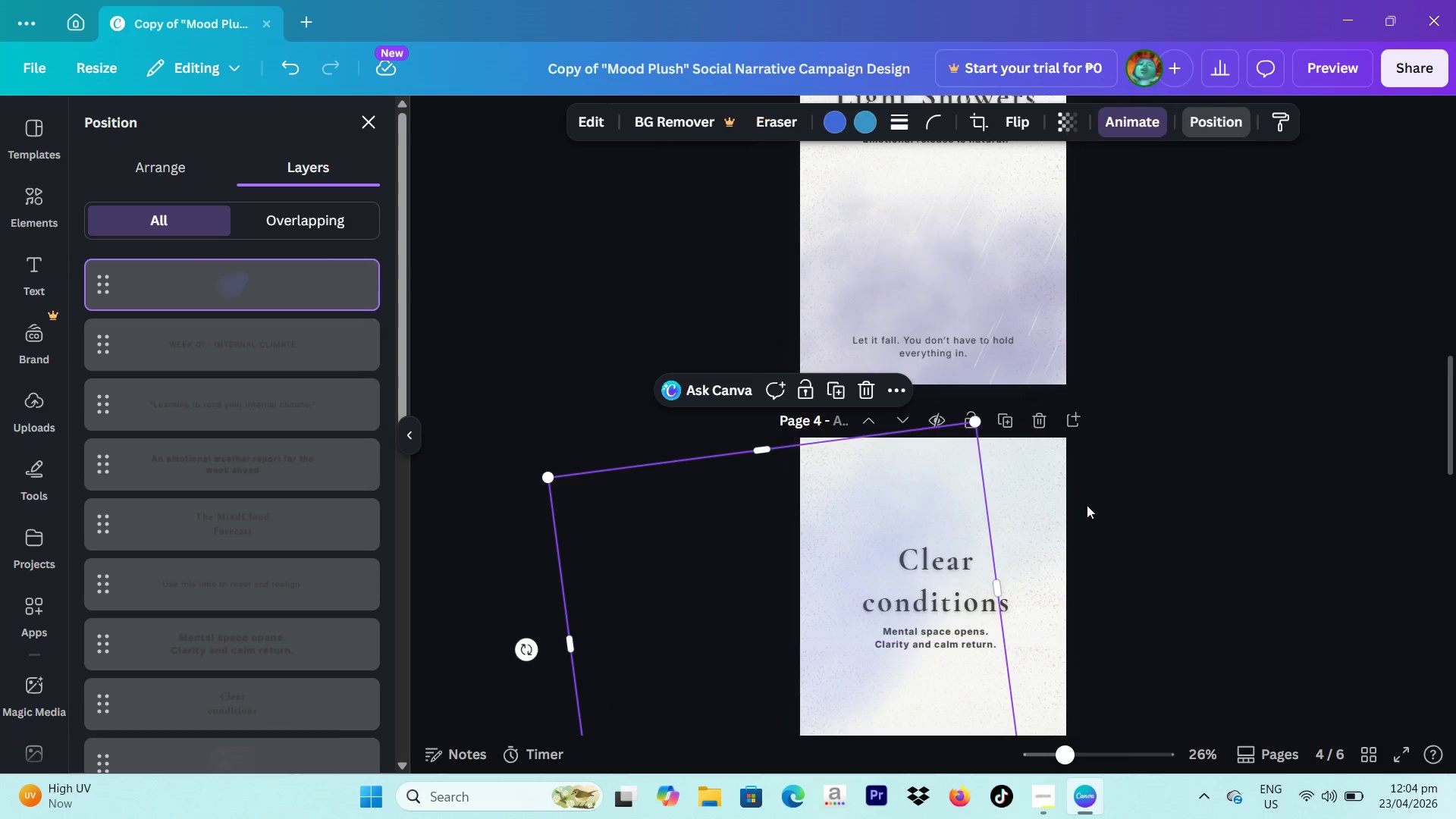 
scroll: coordinate [1100, 501], scroll_direction: down, amount: 1.0
 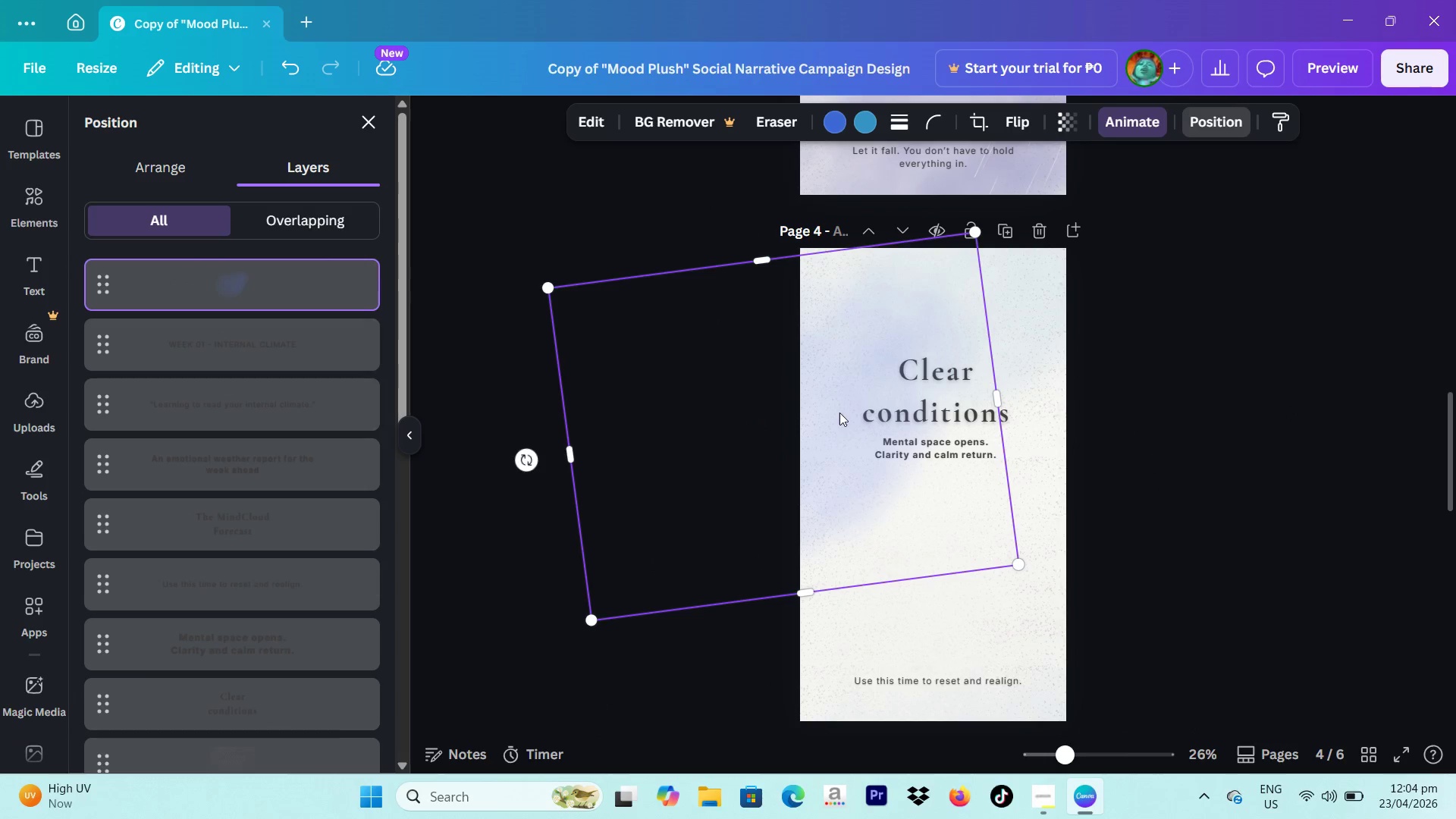 
left_click_drag(start_coordinate=[839, 413], to_coordinate=[954, 315])
 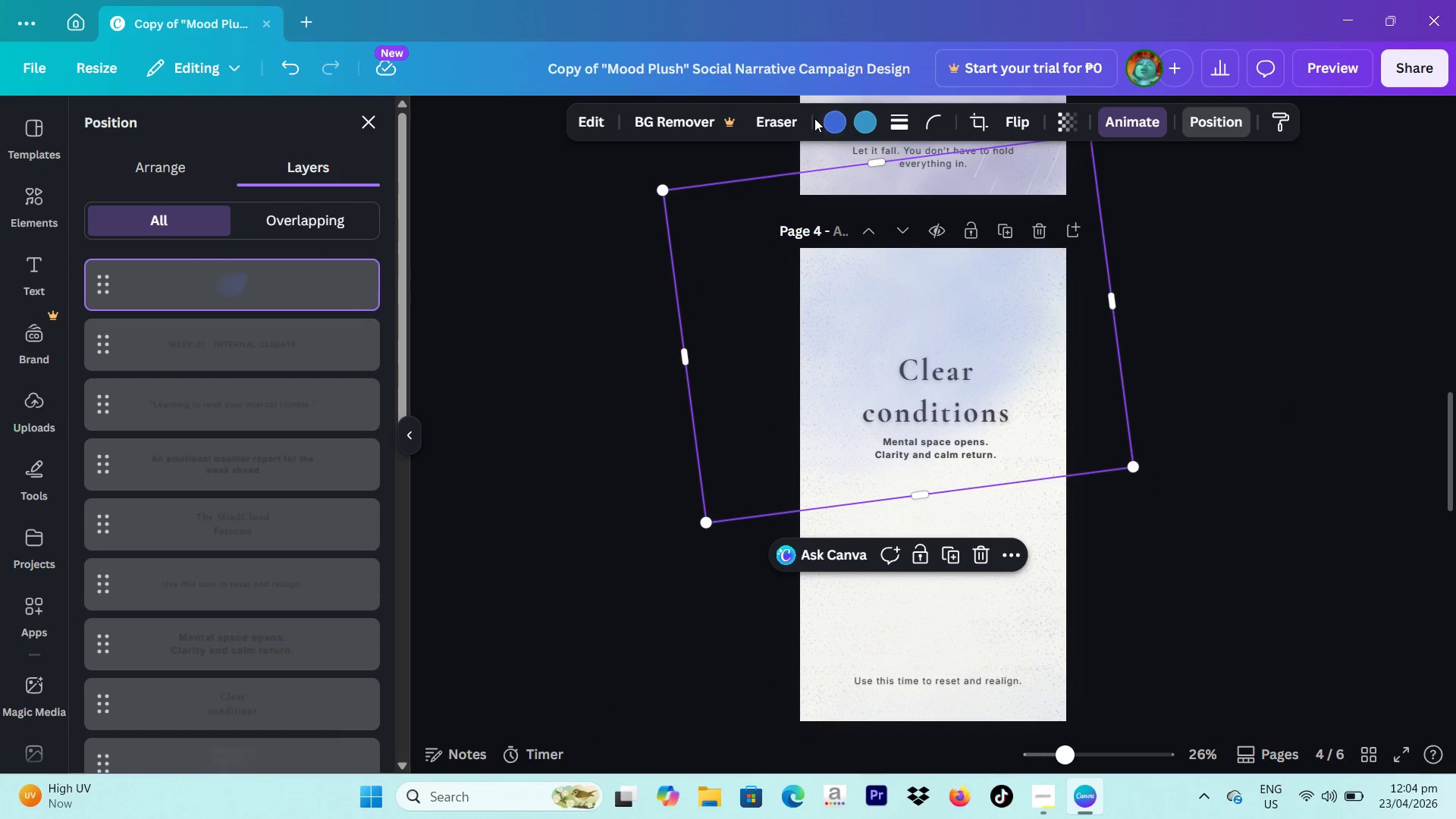 
double_click([838, 123])
 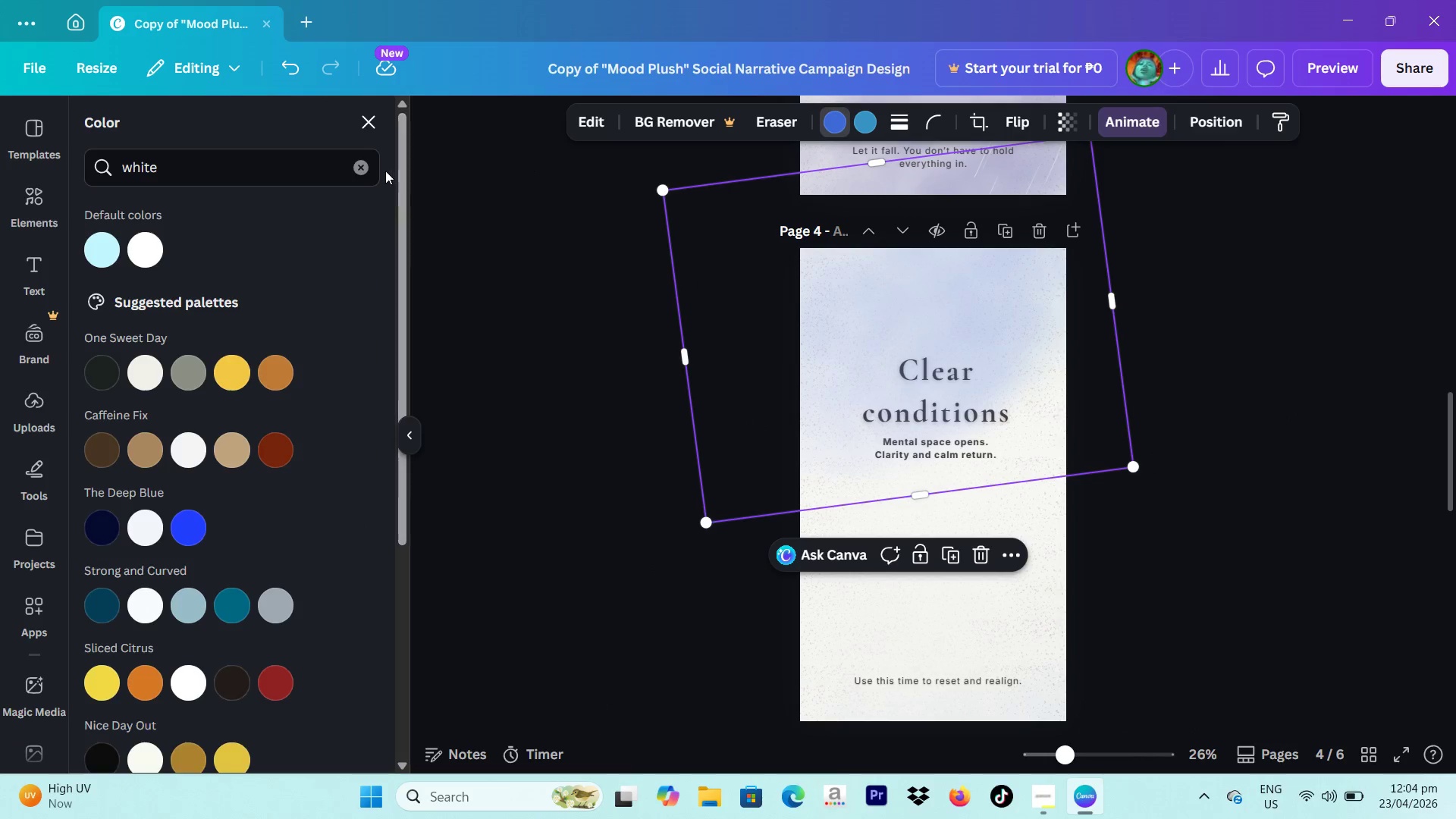 
left_click([99, 250])
 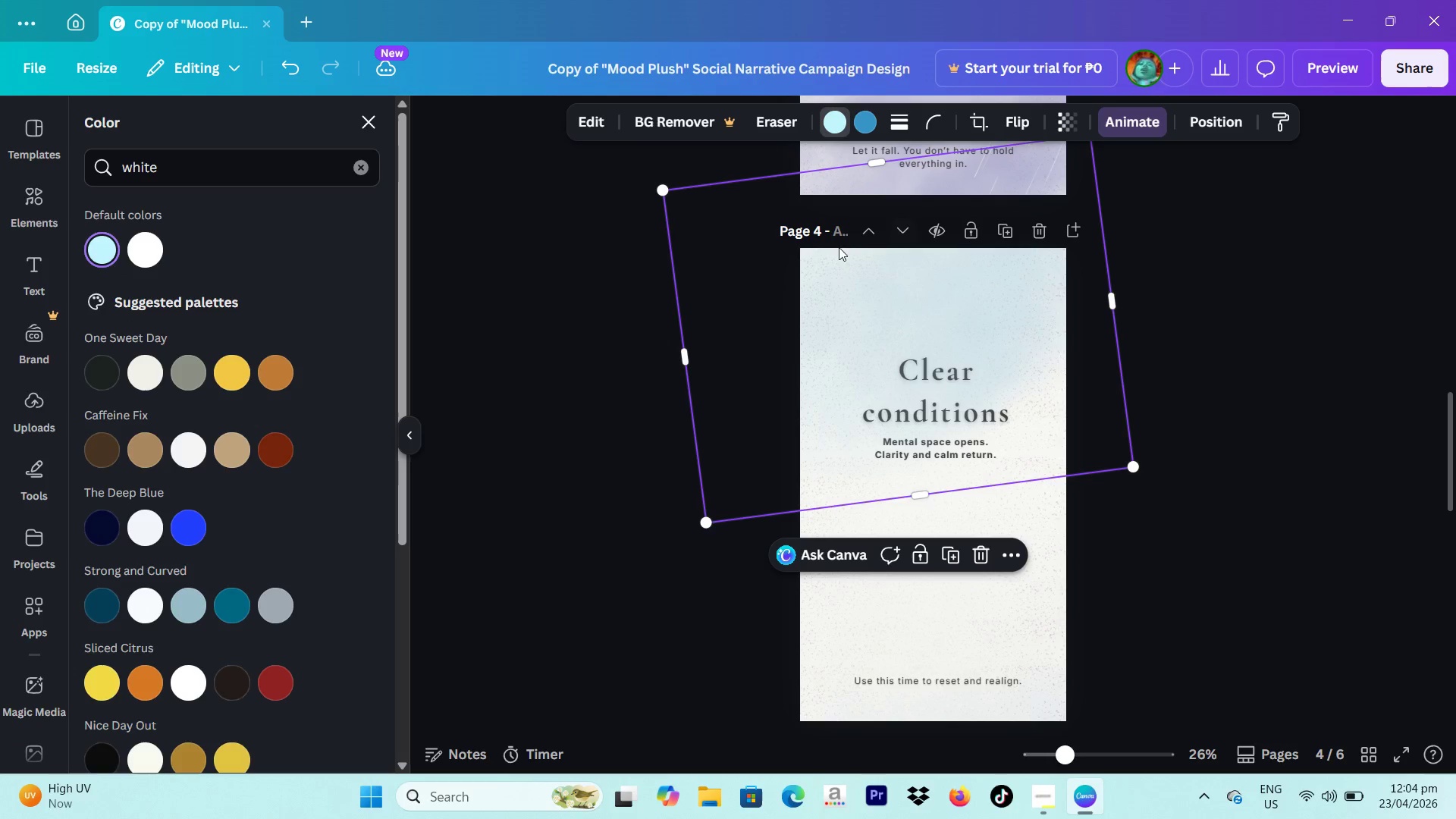 
scroll: coordinate [1234, 244], scroll_direction: none, amount: 0.0
 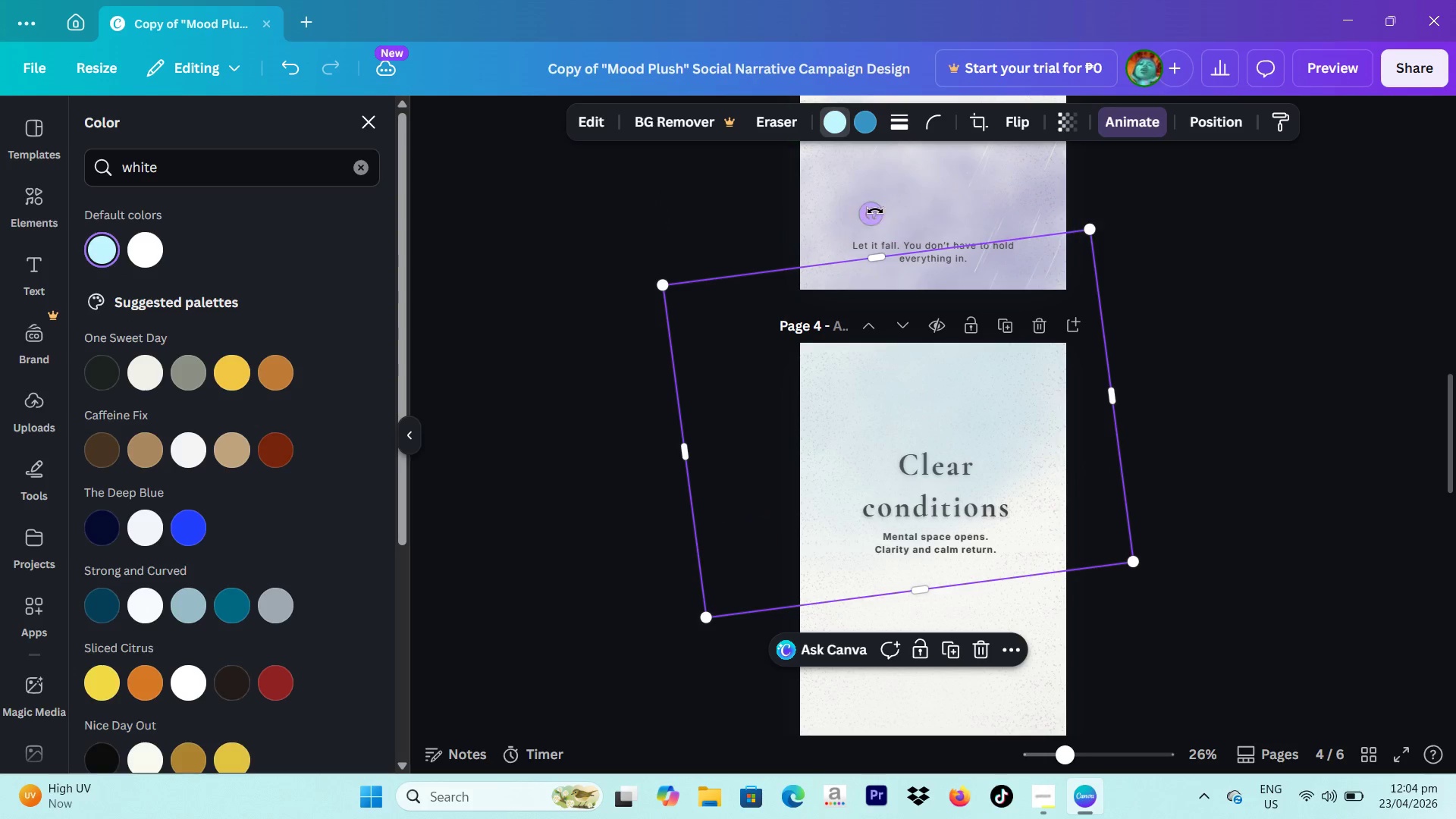 
left_click_drag(start_coordinate=[870, 213], to_coordinate=[905, 202])
 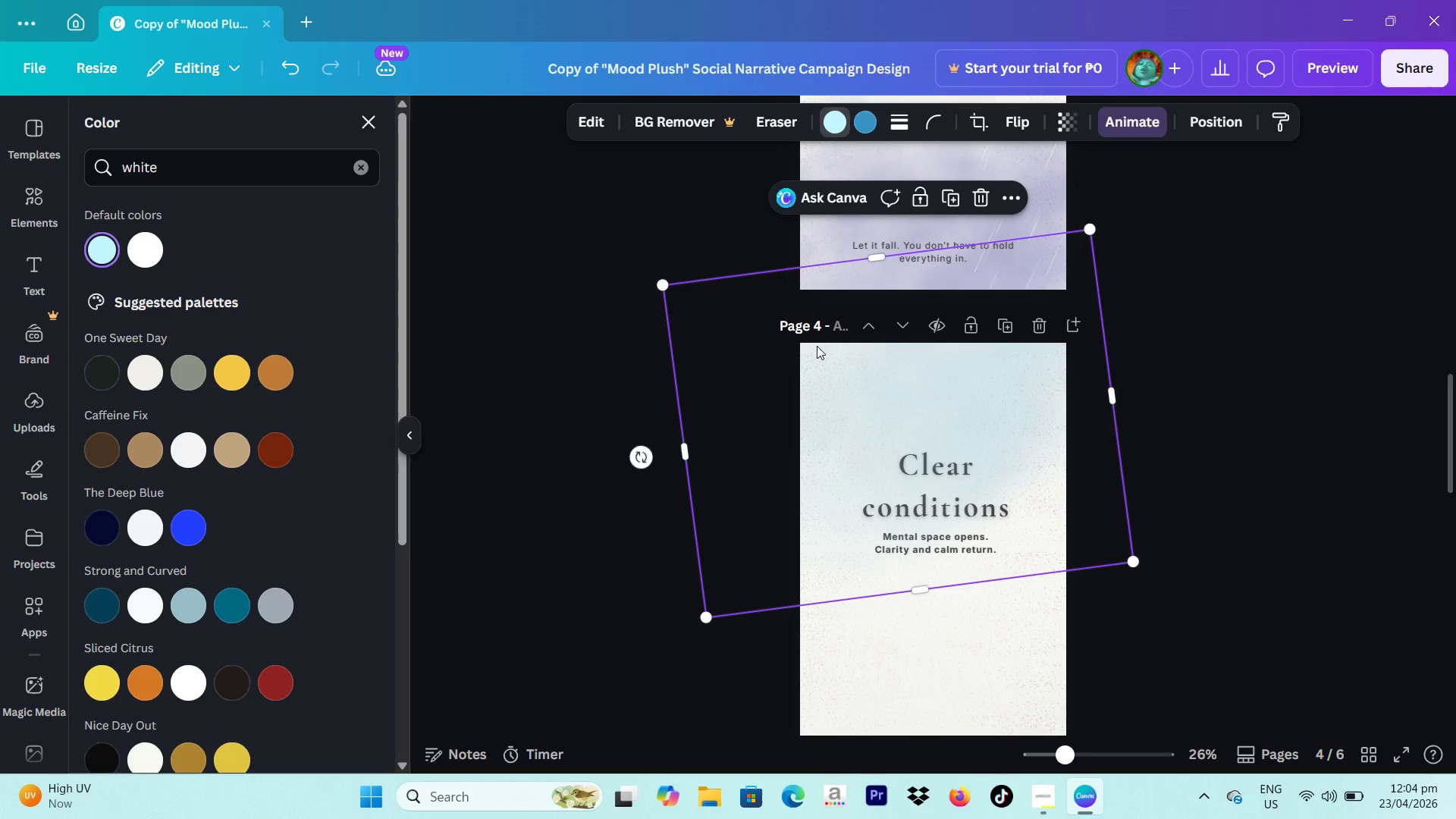 
left_click([714, 348])
 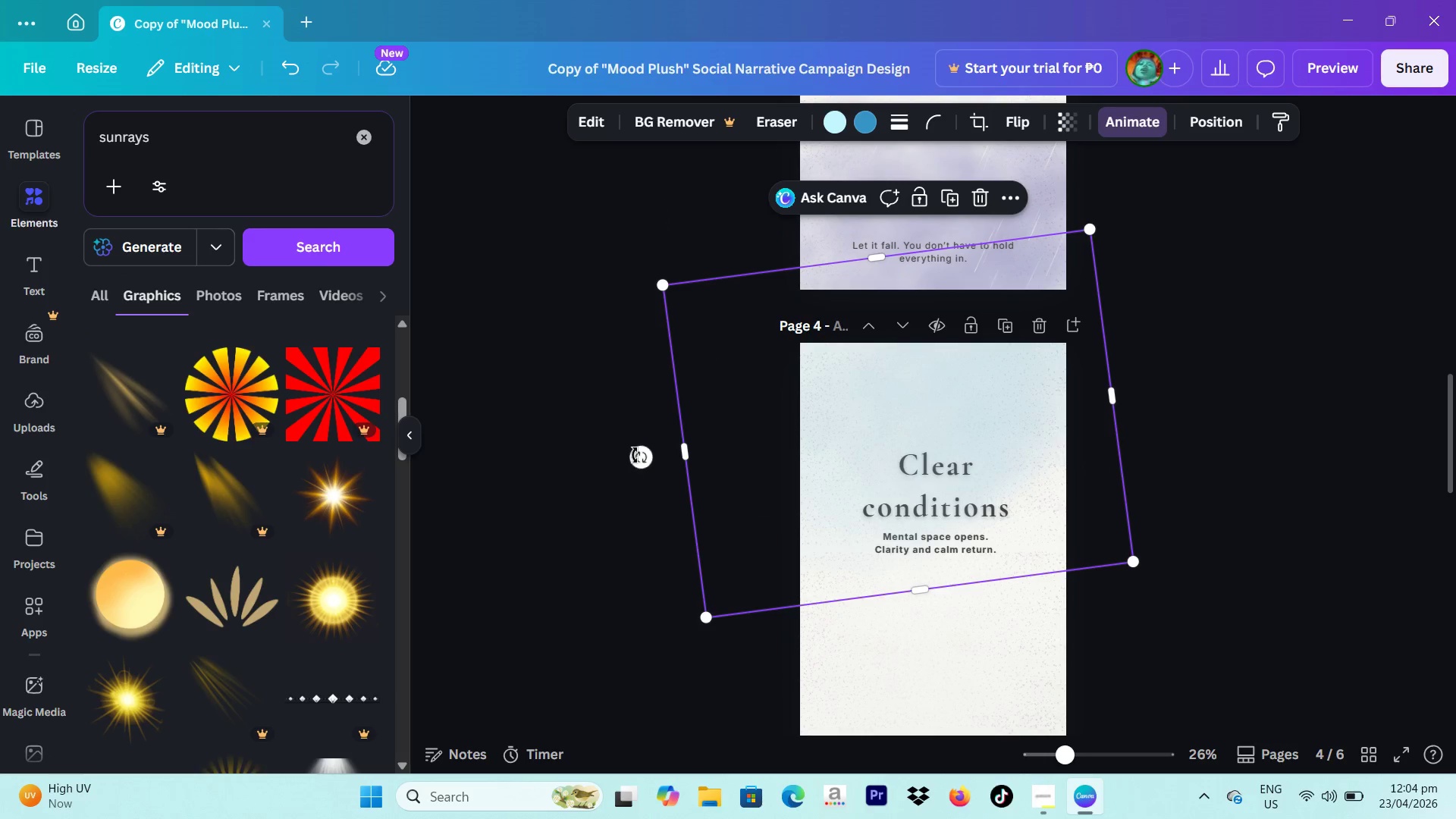 
left_click_drag(start_coordinate=[635, 455], to_coordinate=[639, 384])
 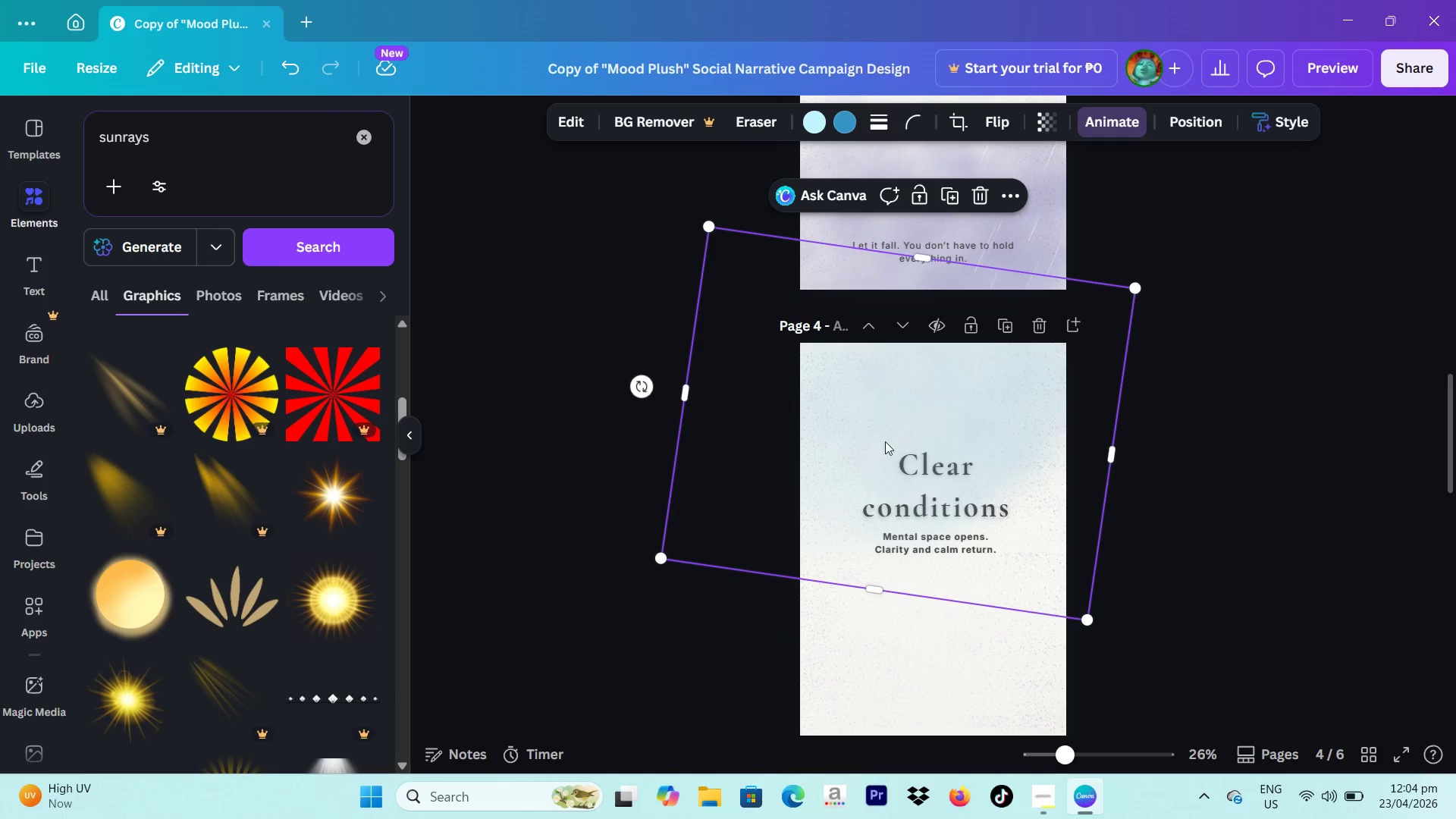 
left_click_drag(start_coordinate=[929, 425], to_coordinate=[981, 436])
 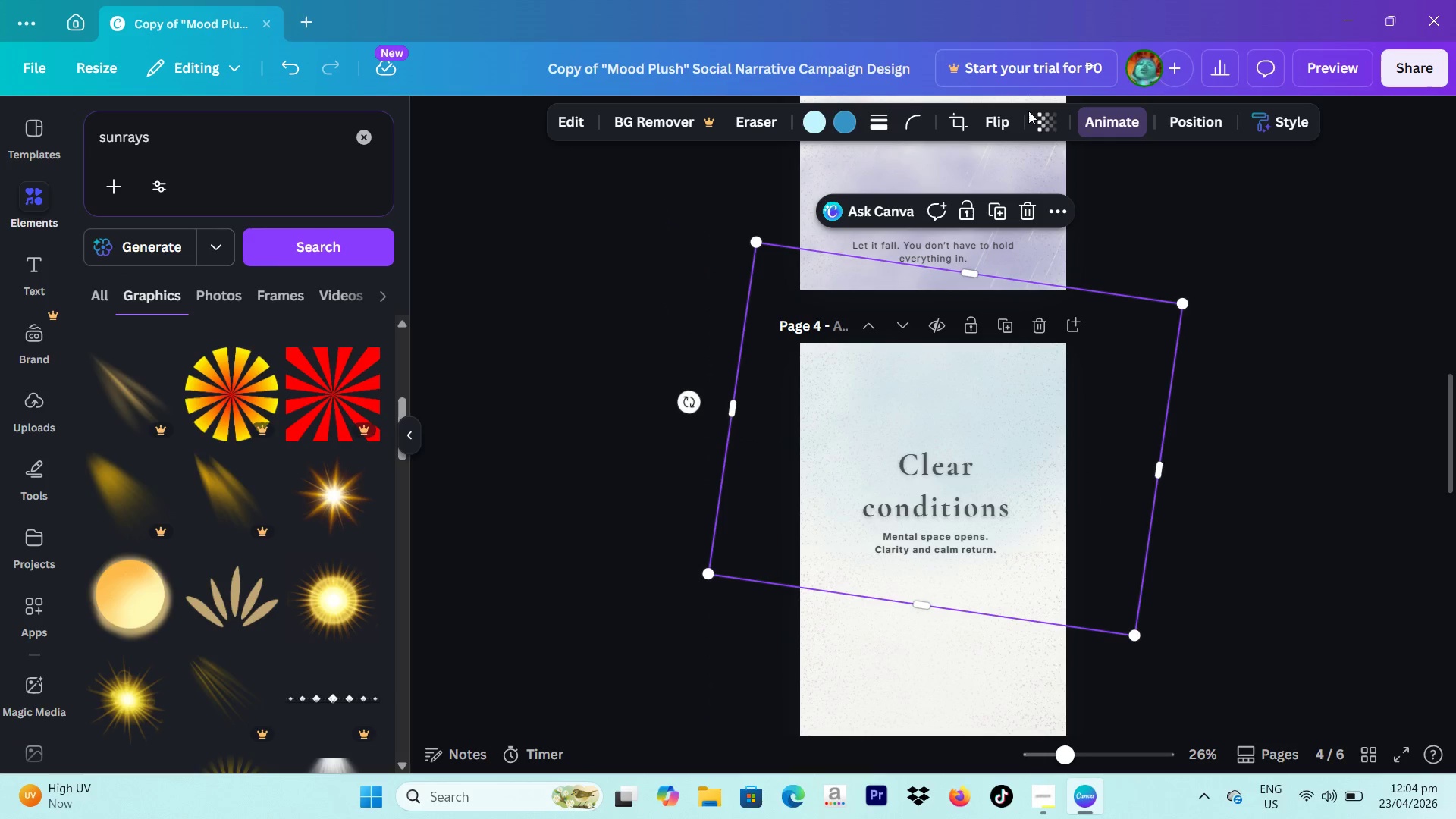 
left_click([1053, 119])
 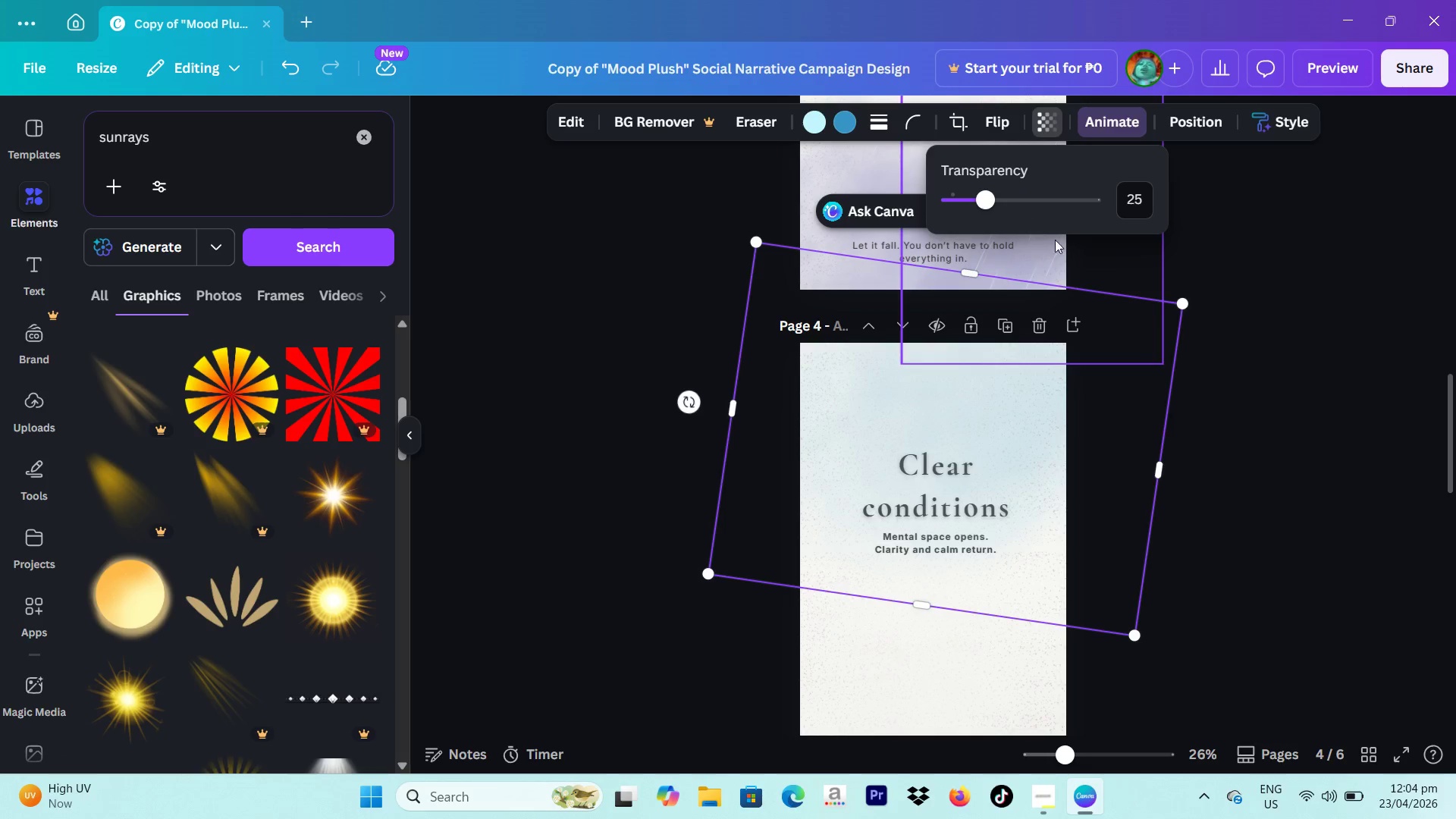 
scroll: coordinate [1241, 314], scroll_direction: down, amount: 1.0
 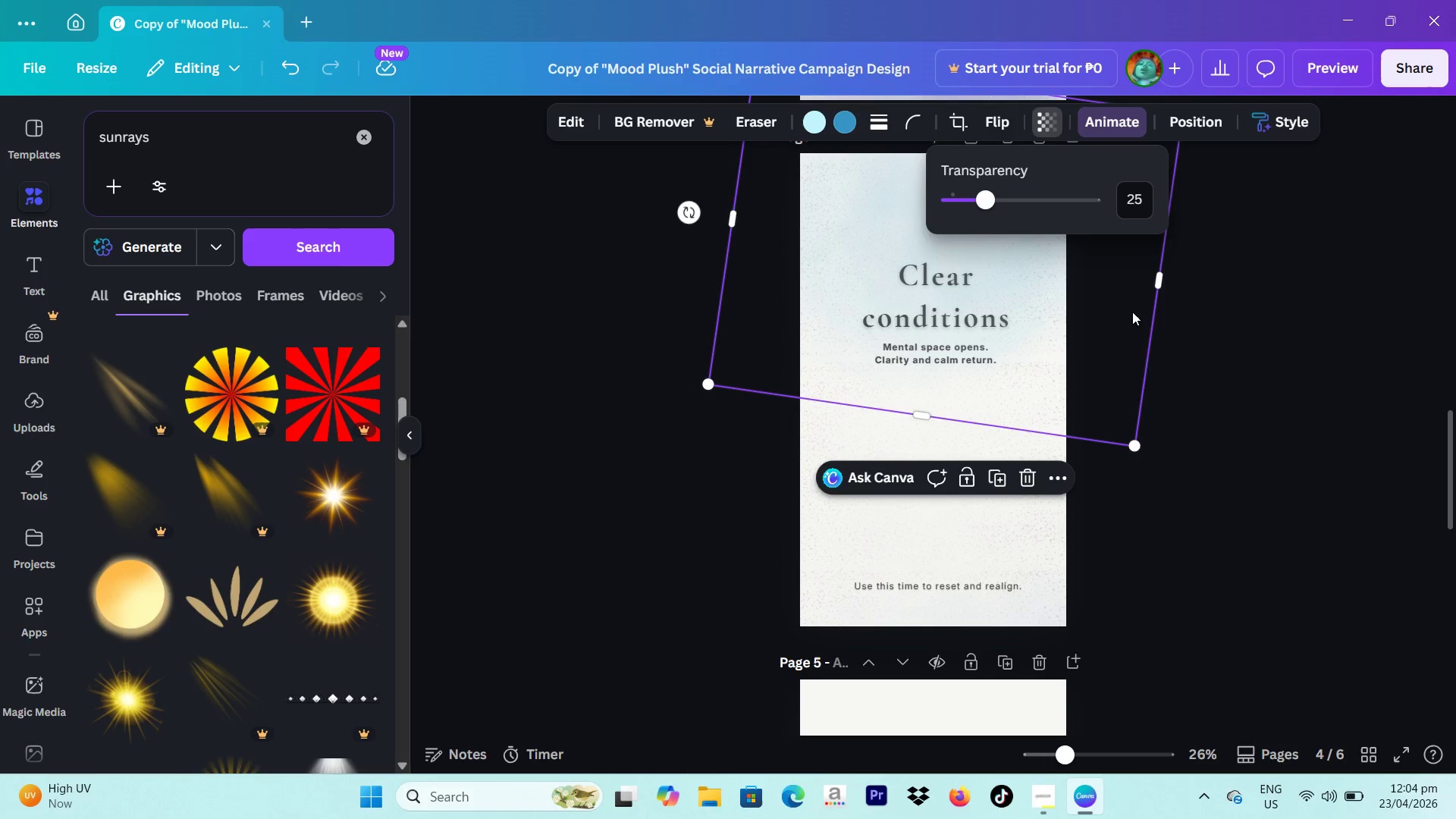 
right_click([1125, 313])
 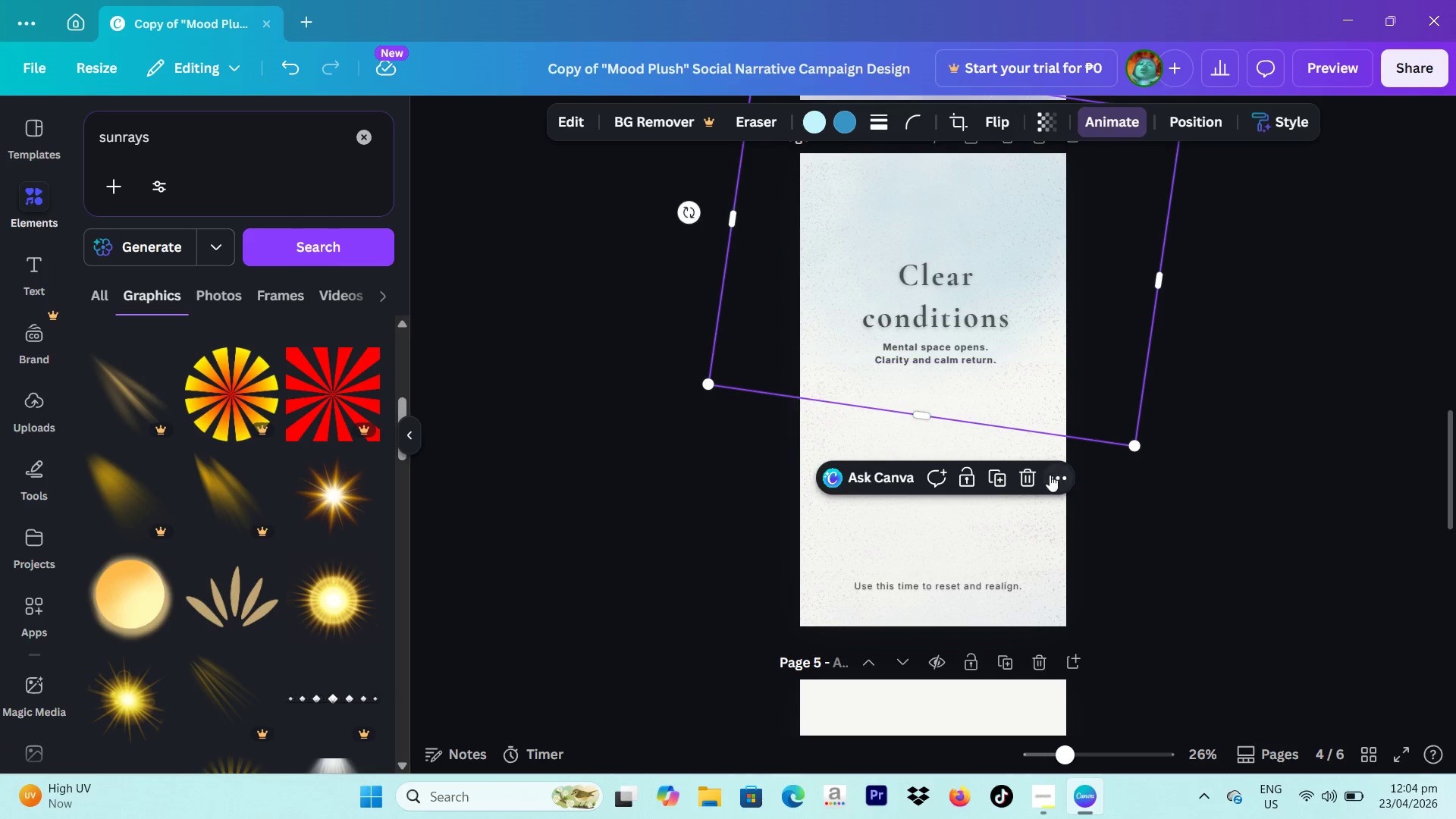 
left_click([1051, 479])
 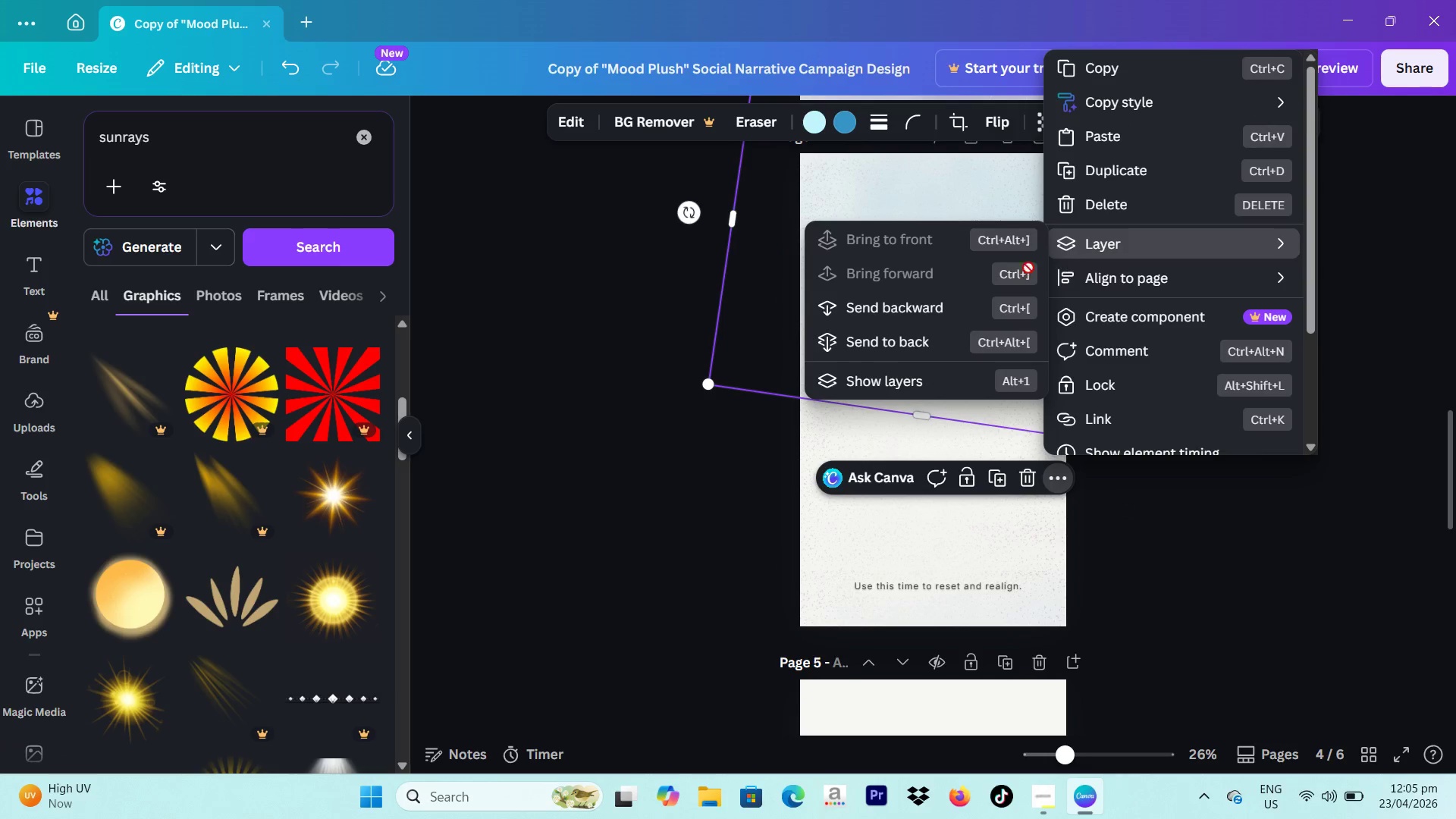 
left_click([952, 347])
 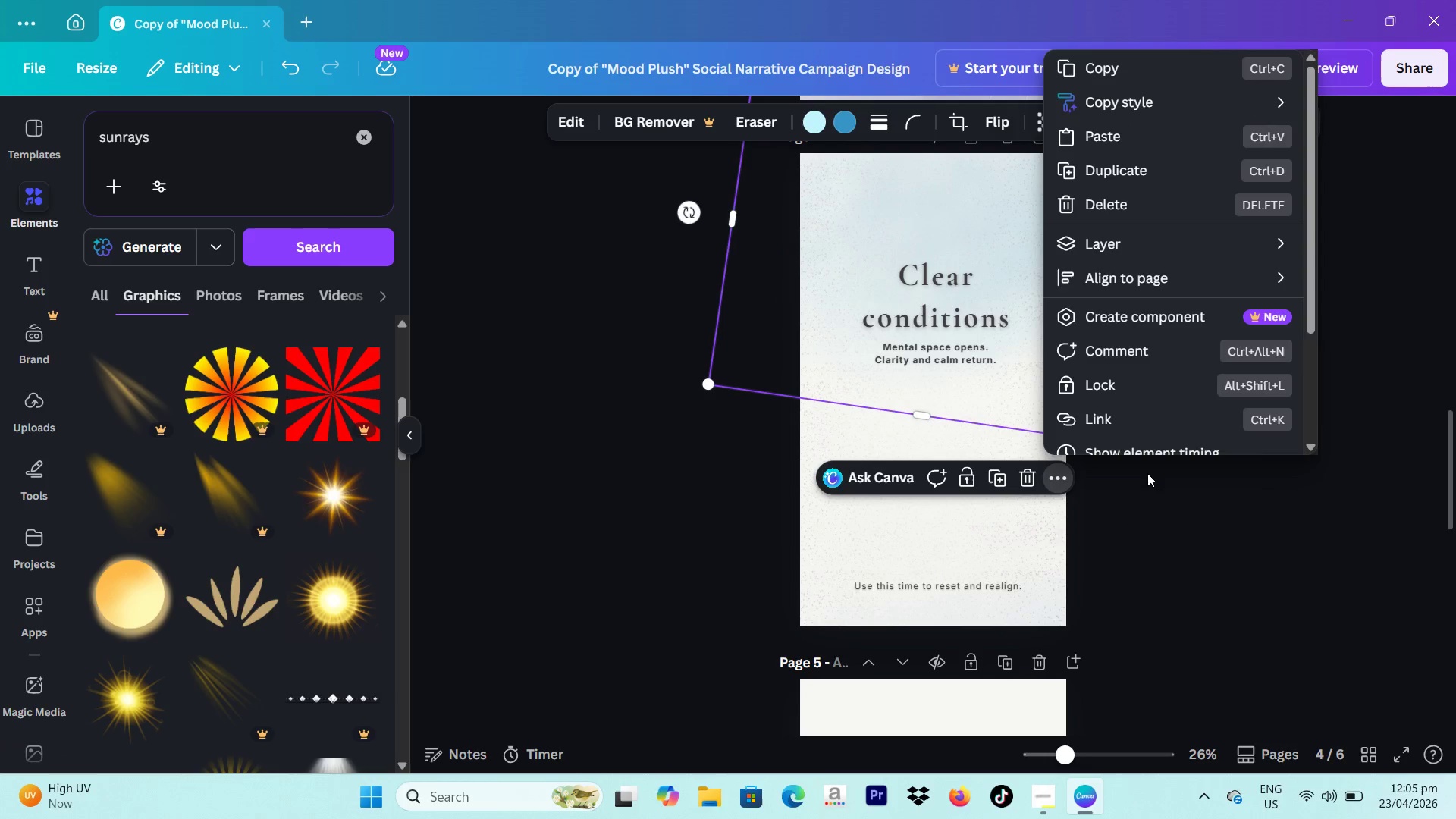 
left_click([1163, 498])
 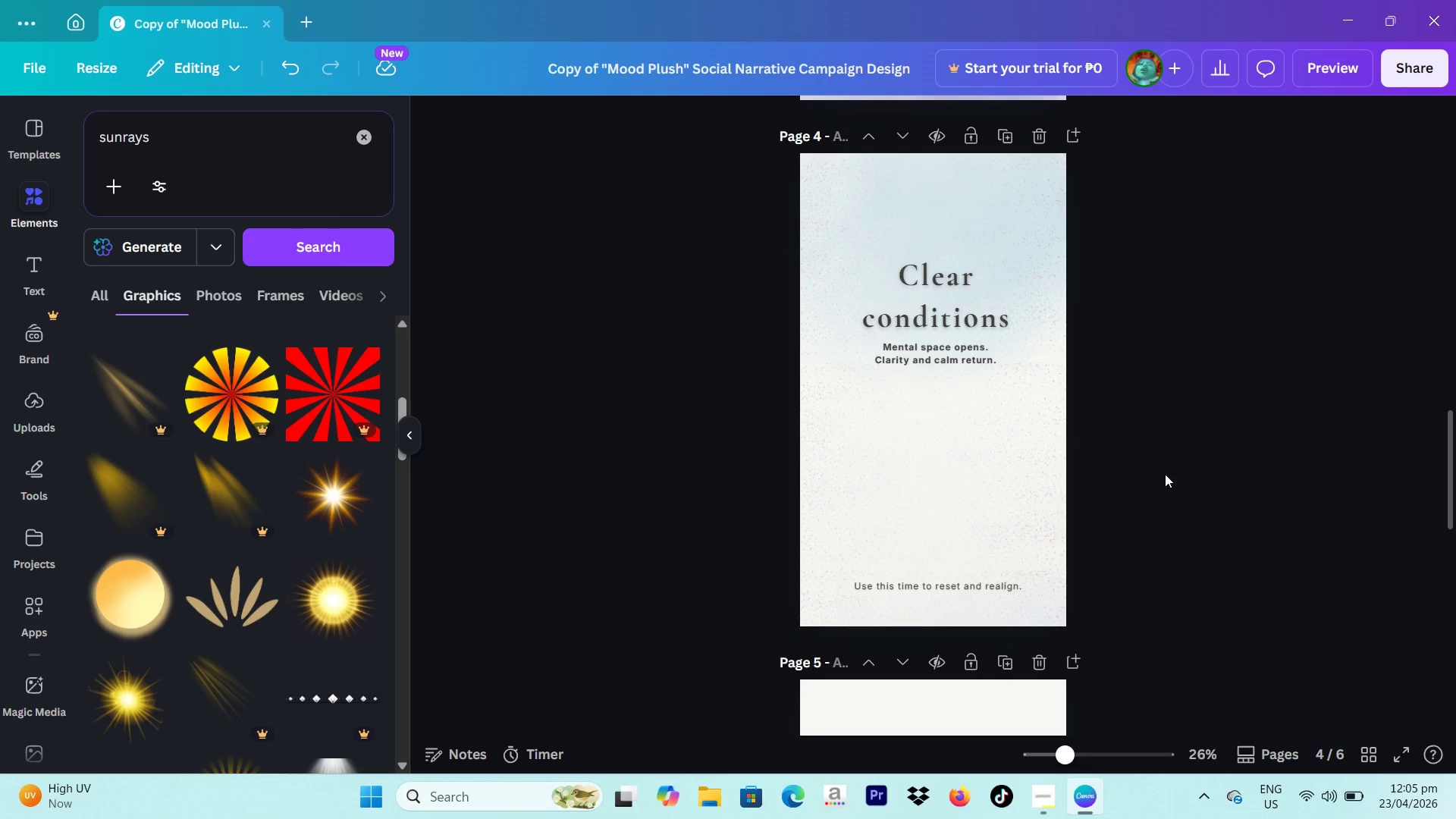 
scroll: coordinate [1165, 471], scroll_direction: none, amount: 0.0
 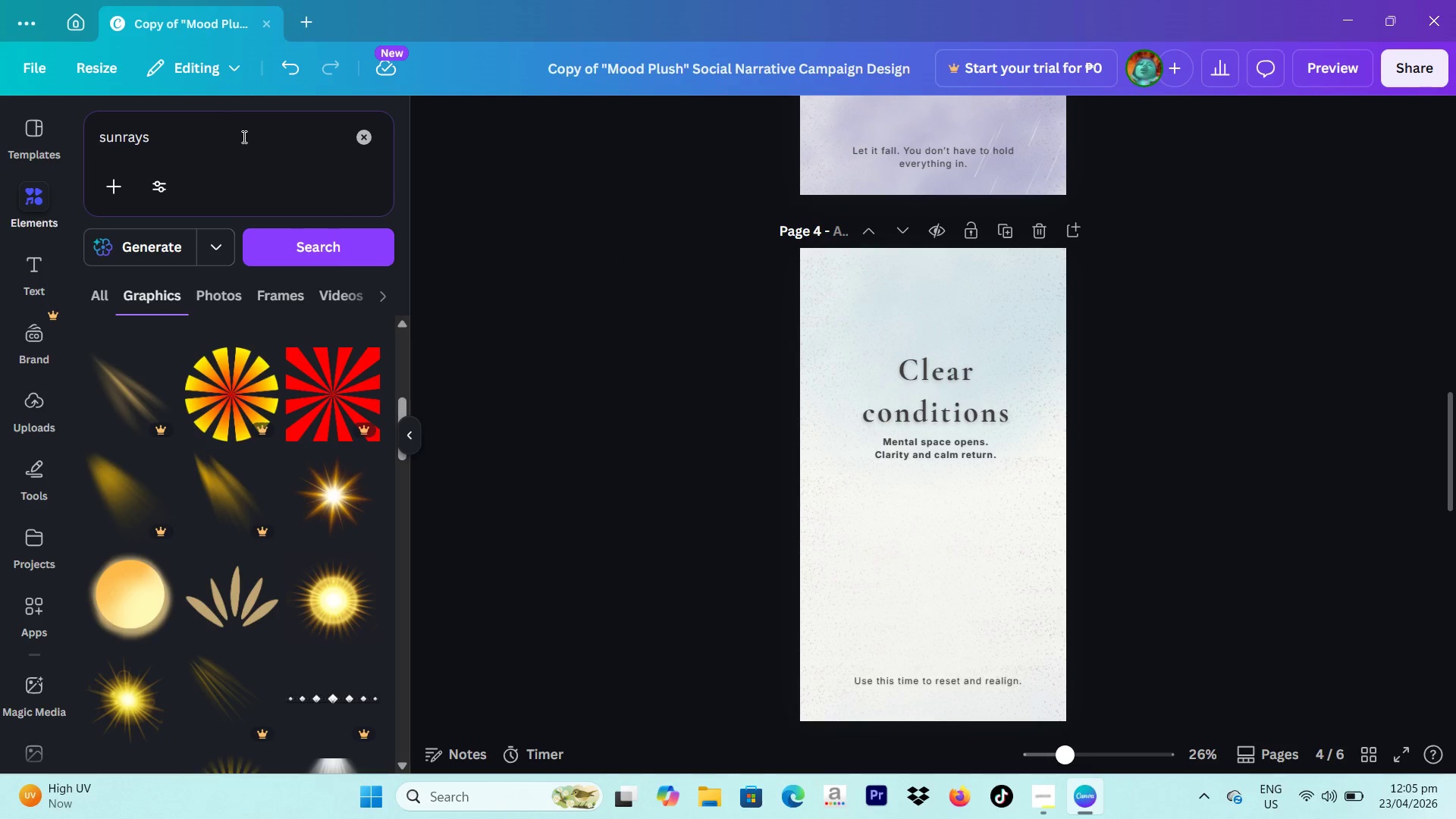 
wait(5.17)
 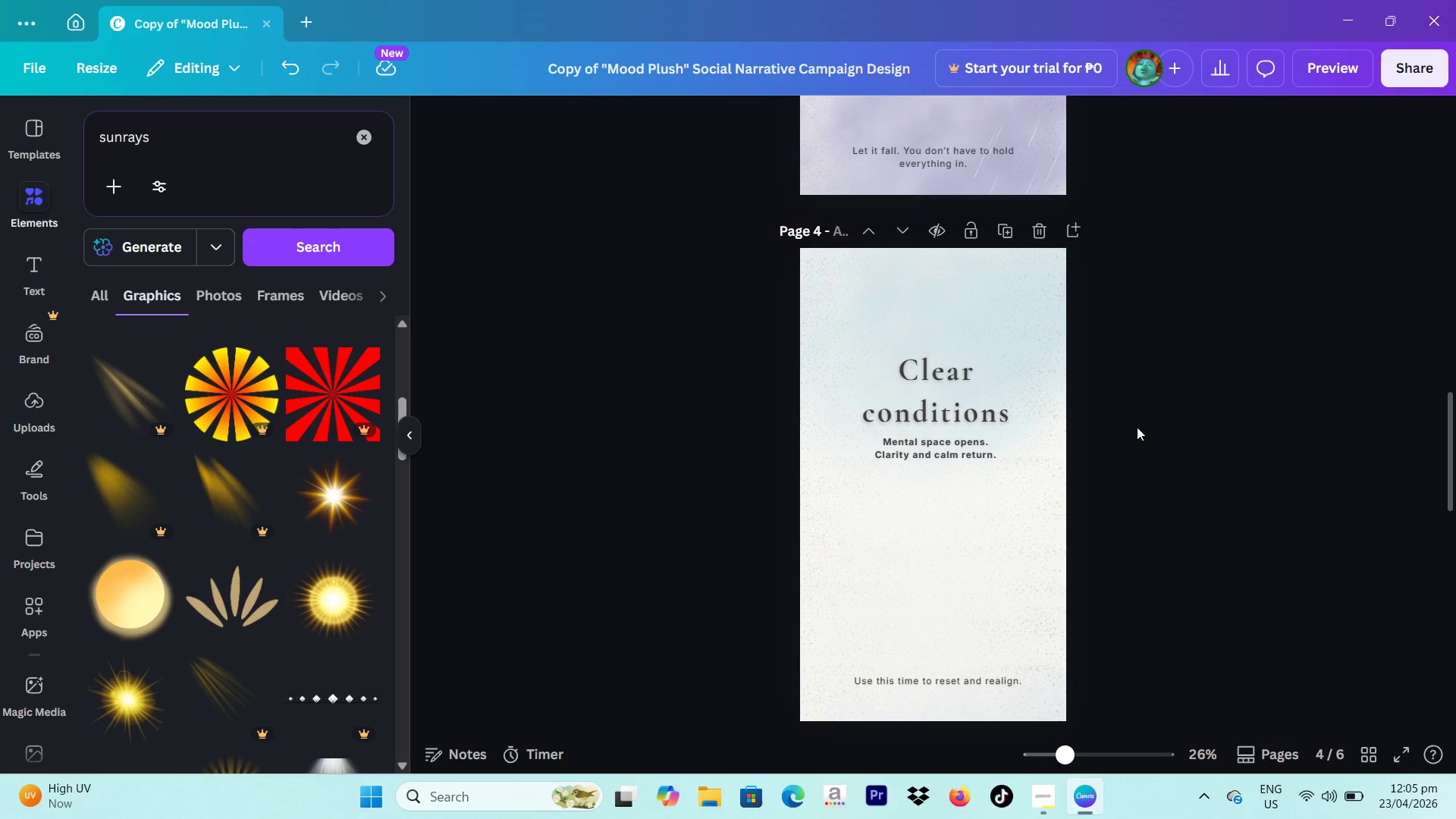 
scroll: coordinate [217, 525], scroll_direction: down, amount: 16.0
 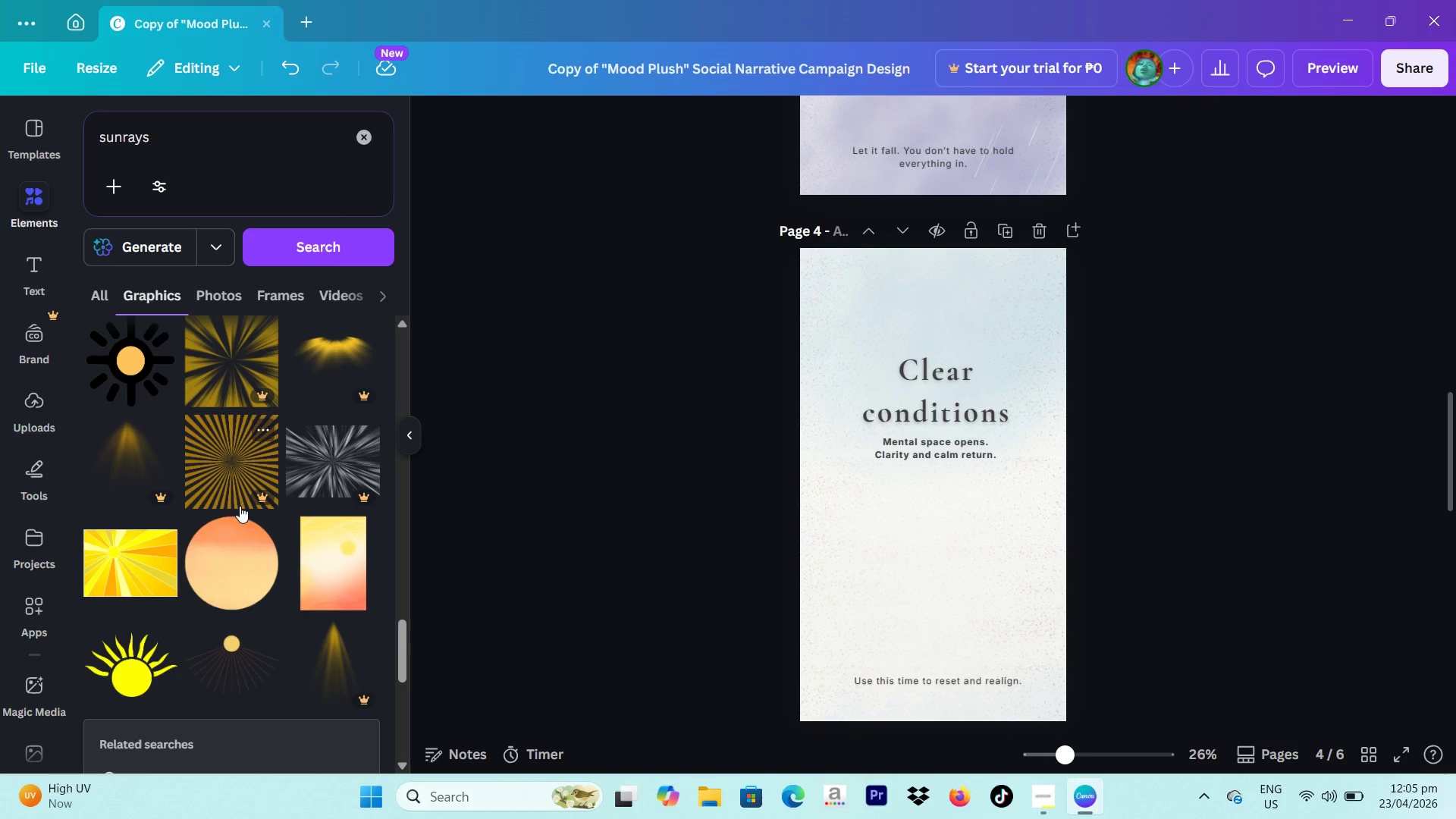 
scroll: coordinate [240, 462], scroll_direction: down, amount: 12.0
 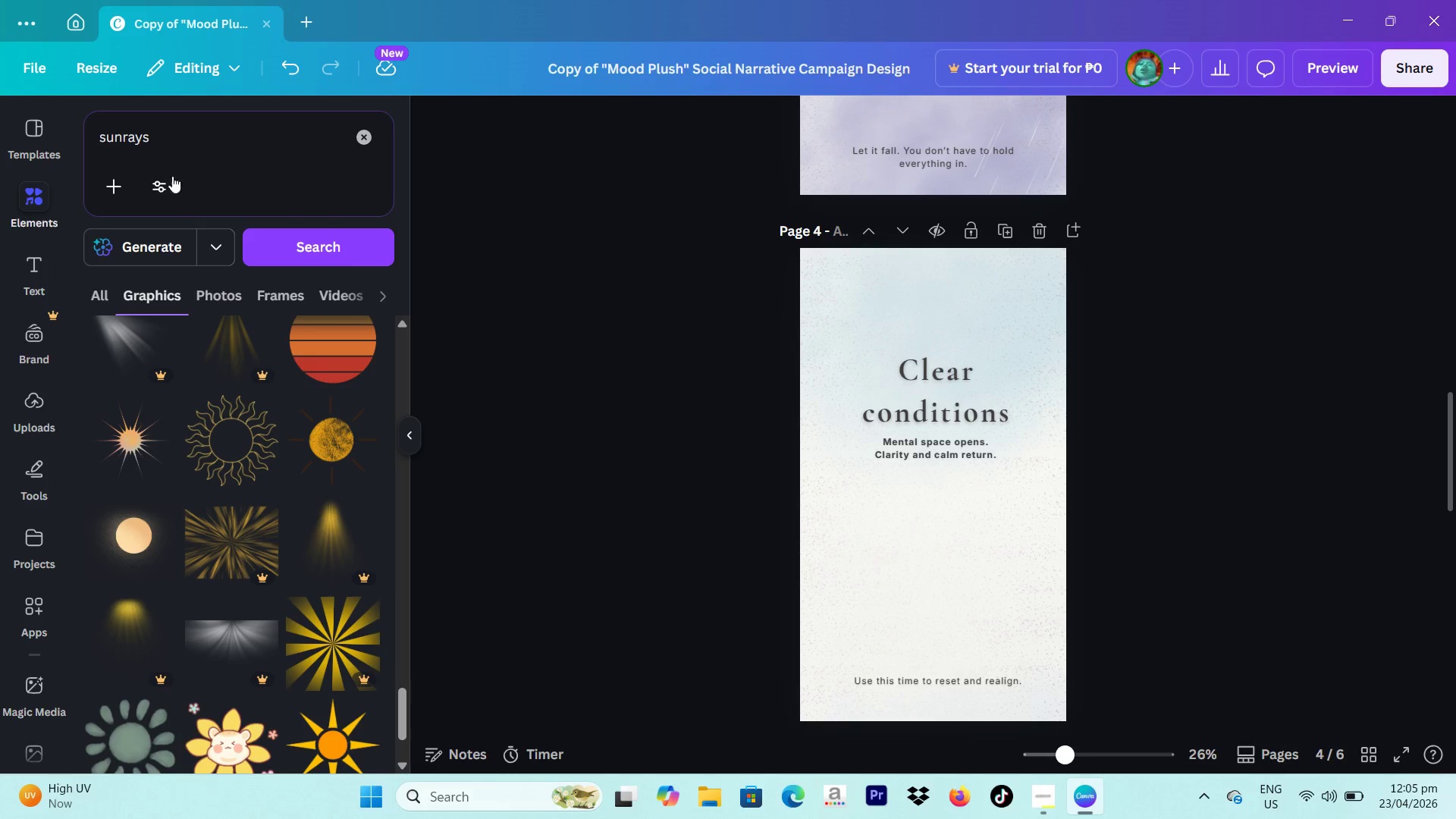 
left_click_drag(start_coordinate=[150, 133], to_coordinate=[28, 127])
 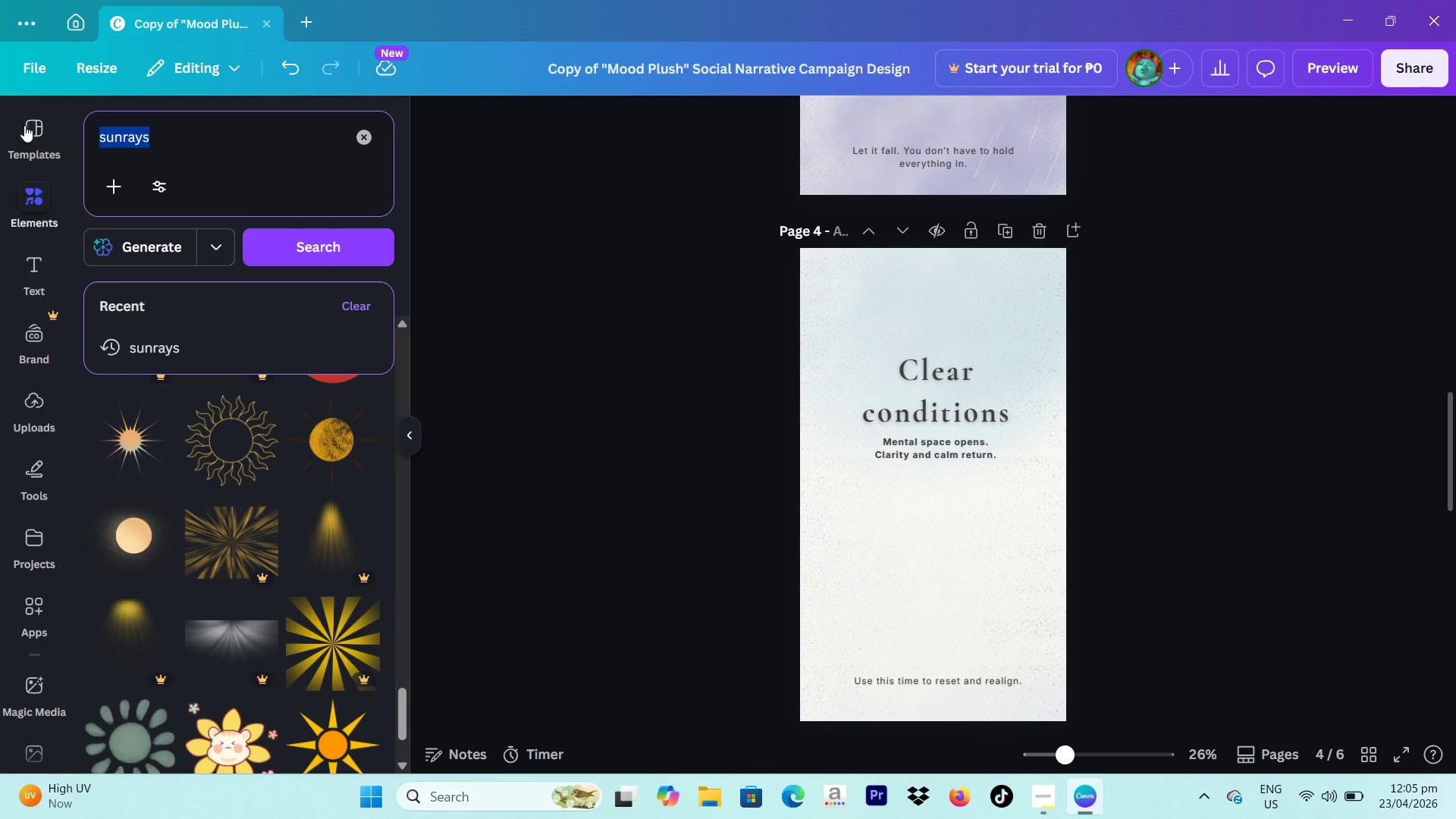 
type(ligh )
key(Backspace)
type(t ray)
 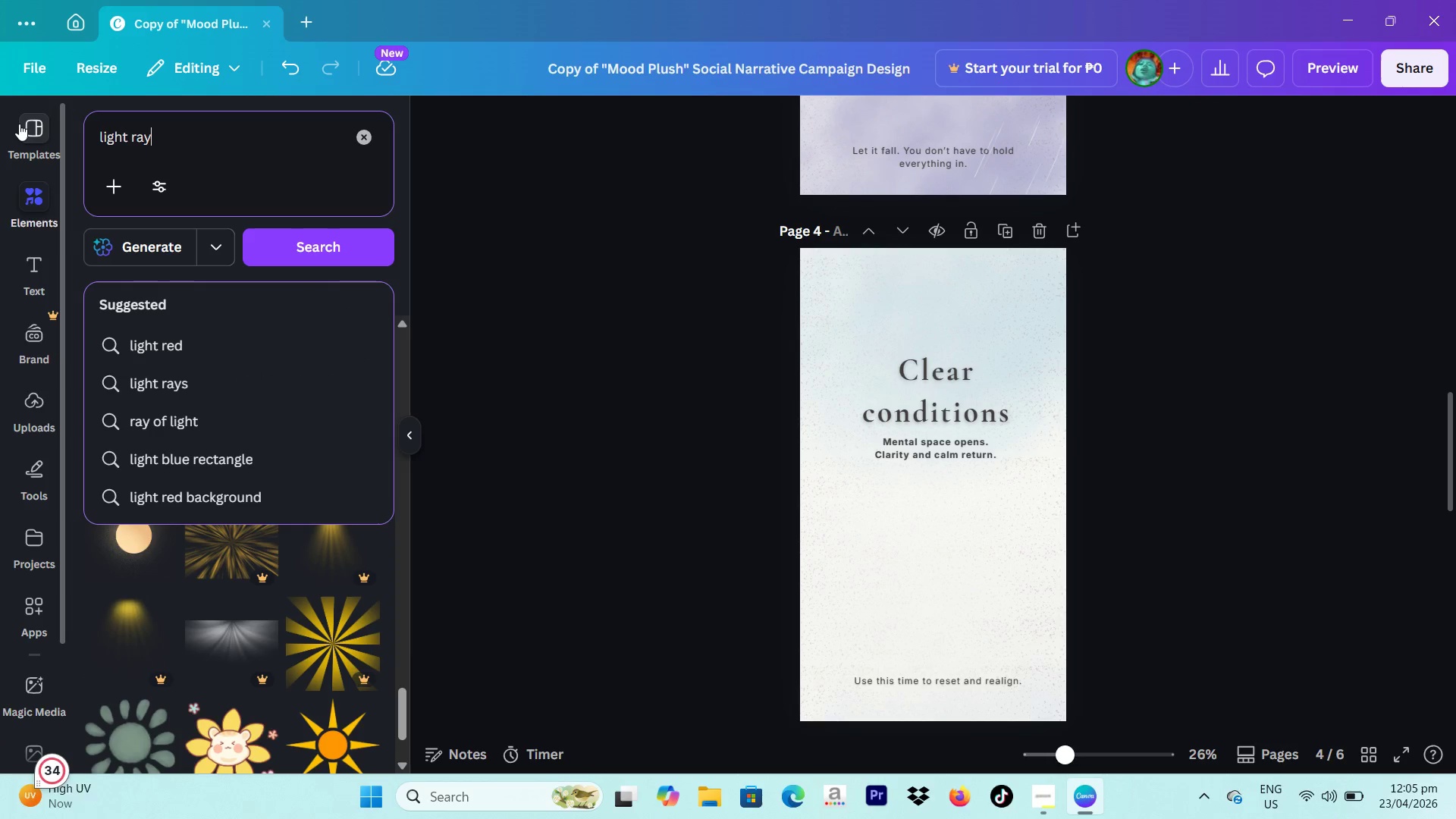 
key(Enter)
 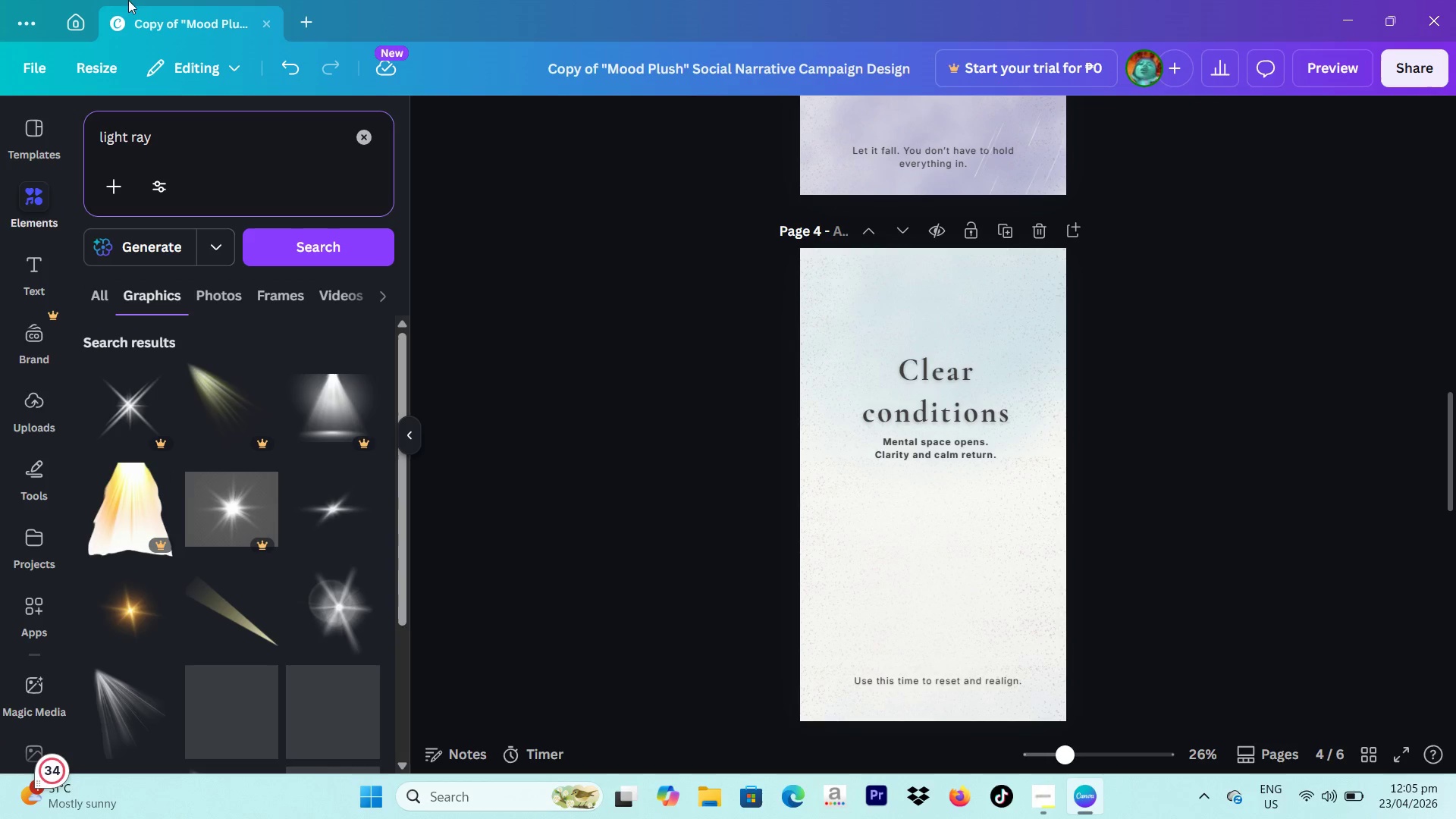 
scroll: coordinate [141, 580], scroll_direction: down, amount: 4.0
 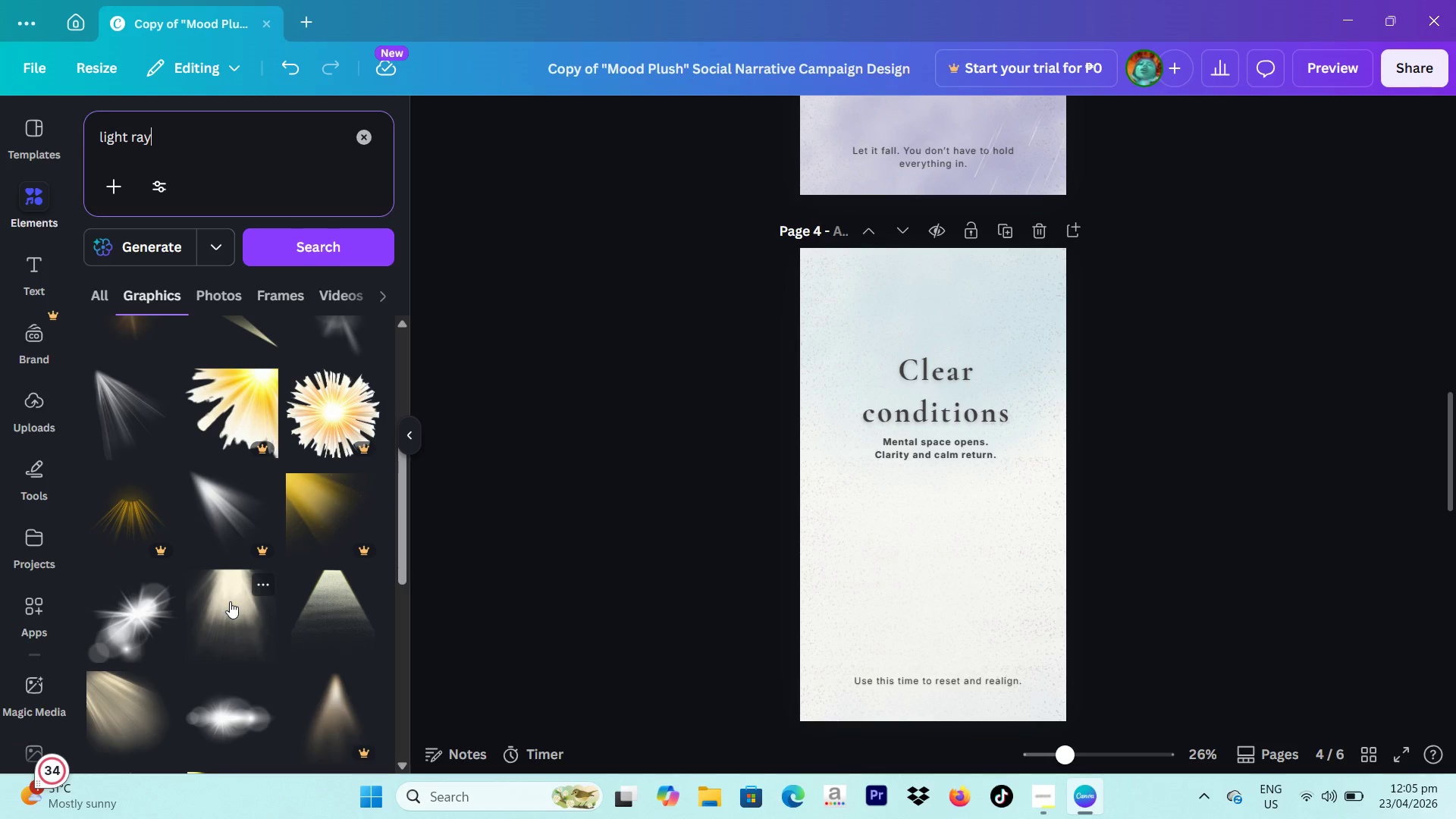 
left_click([230, 601])
 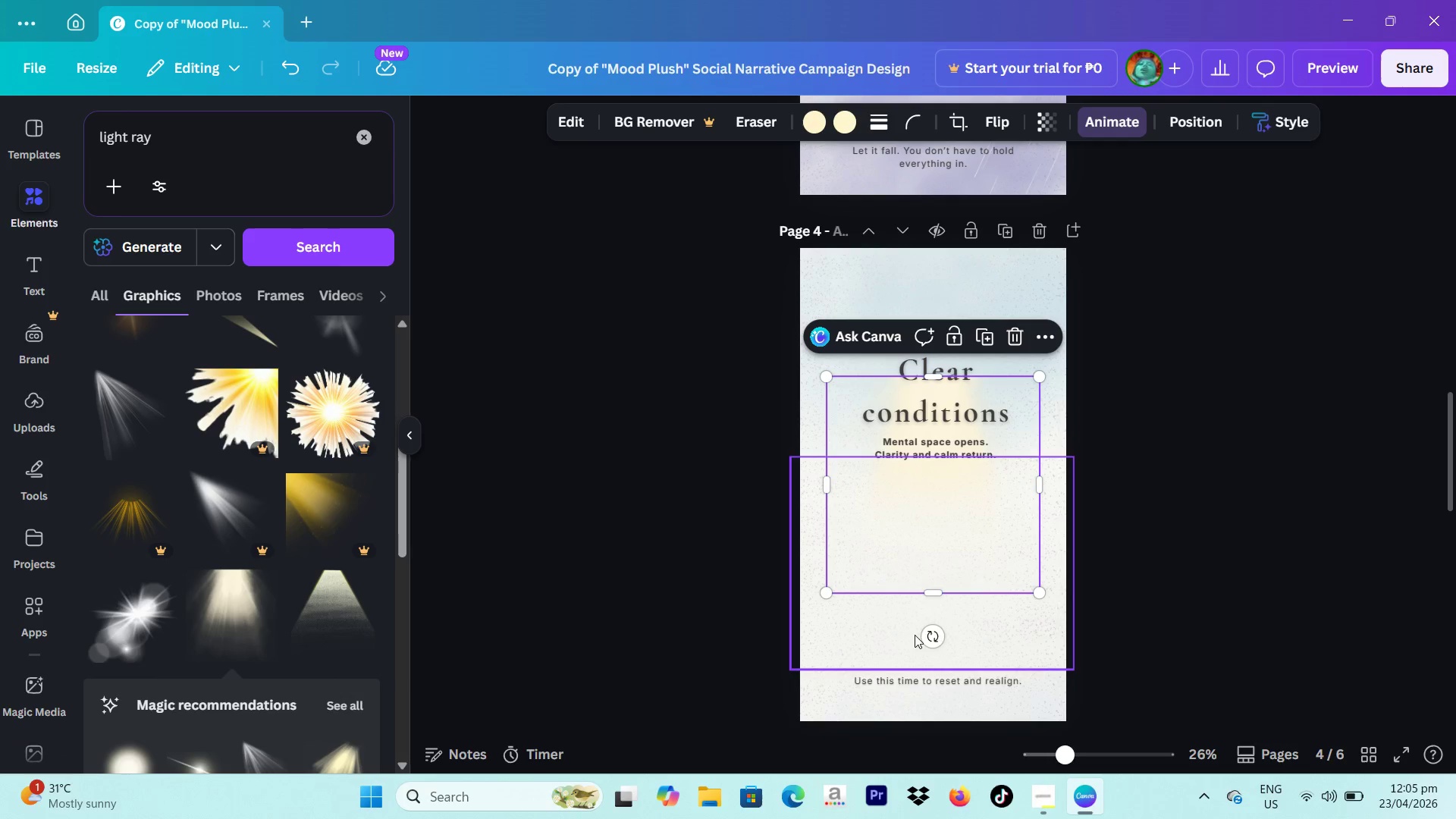 
left_click_drag(start_coordinate=[938, 632], to_coordinate=[823, 632])
 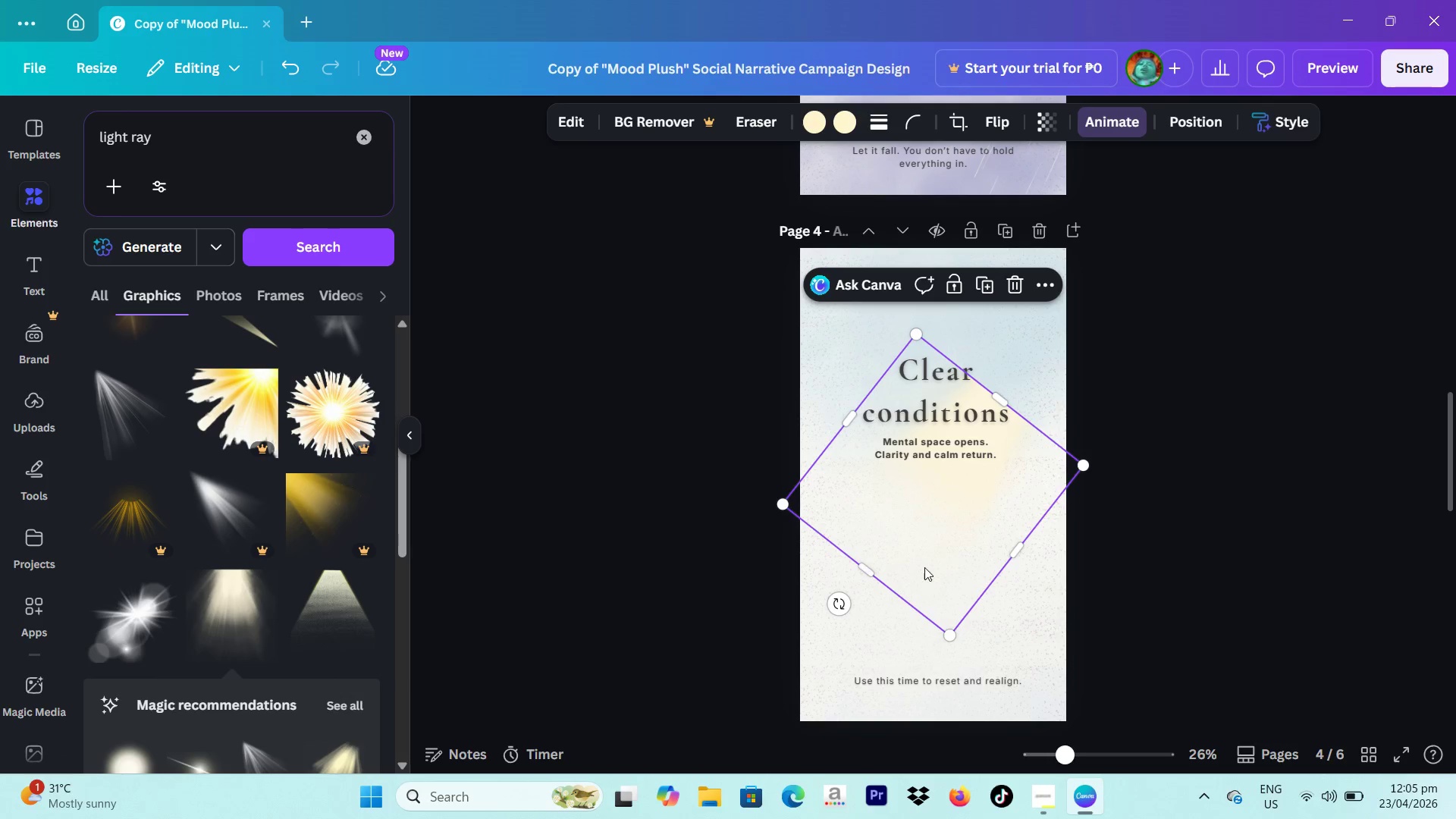 
left_click_drag(start_coordinate=[925, 566], to_coordinate=[1012, 388])
 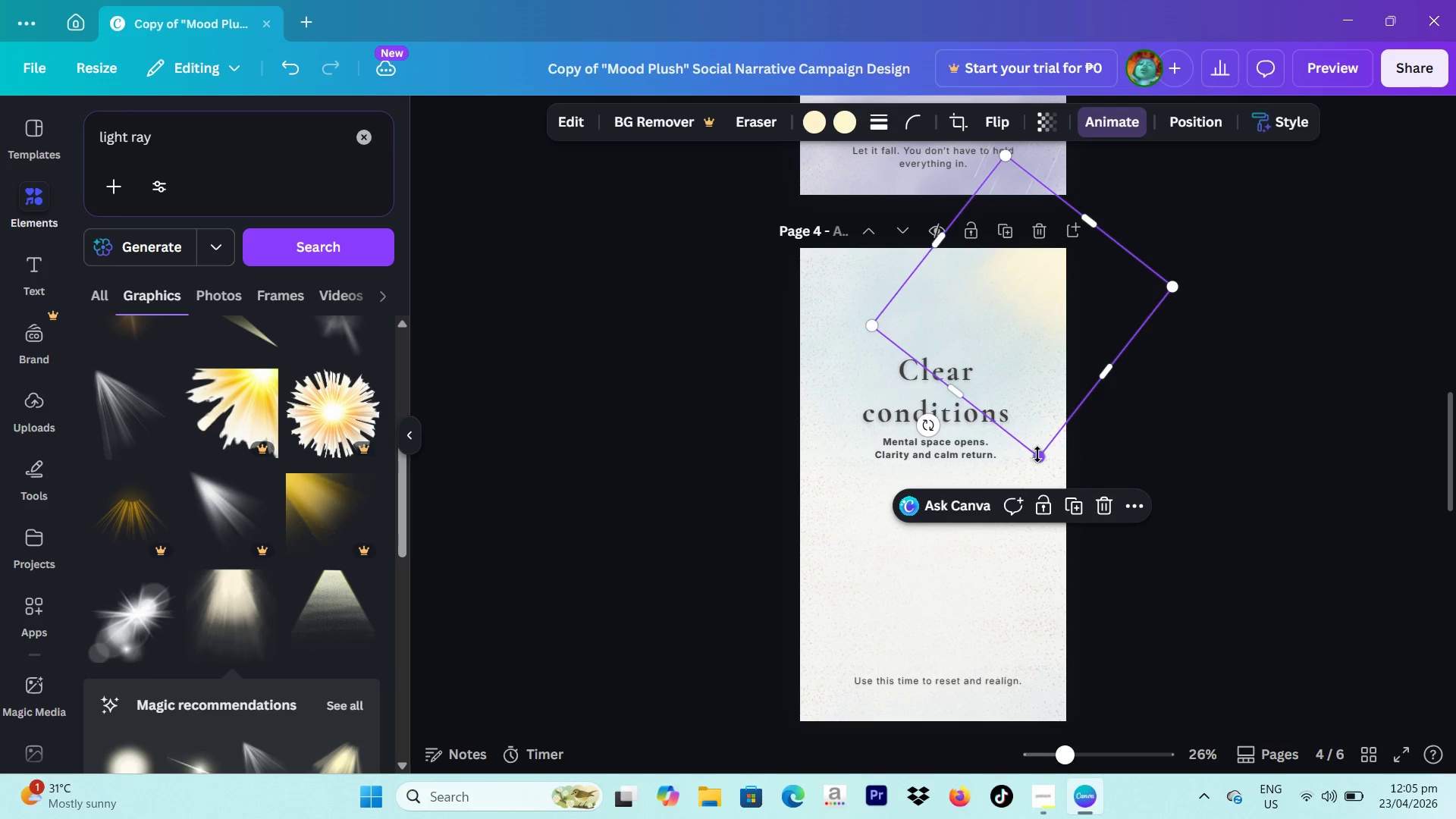 
left_click_drag(start_coordinate=[1037, 454], to_coordinate=[1002, 620])
 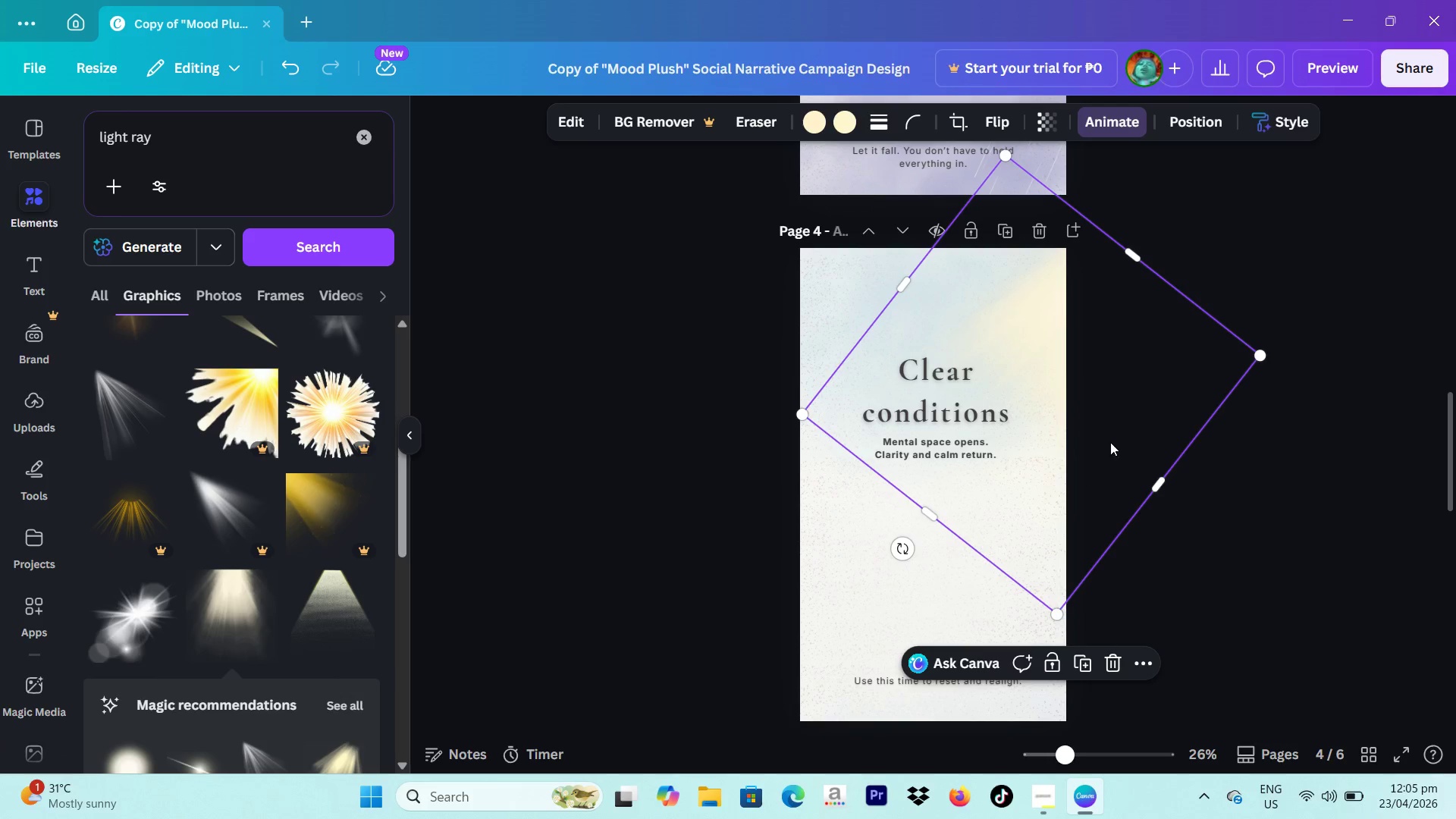 
left_click_drag(start_coordinate=[1114, 435], to_coordinate=[1068, 396])
 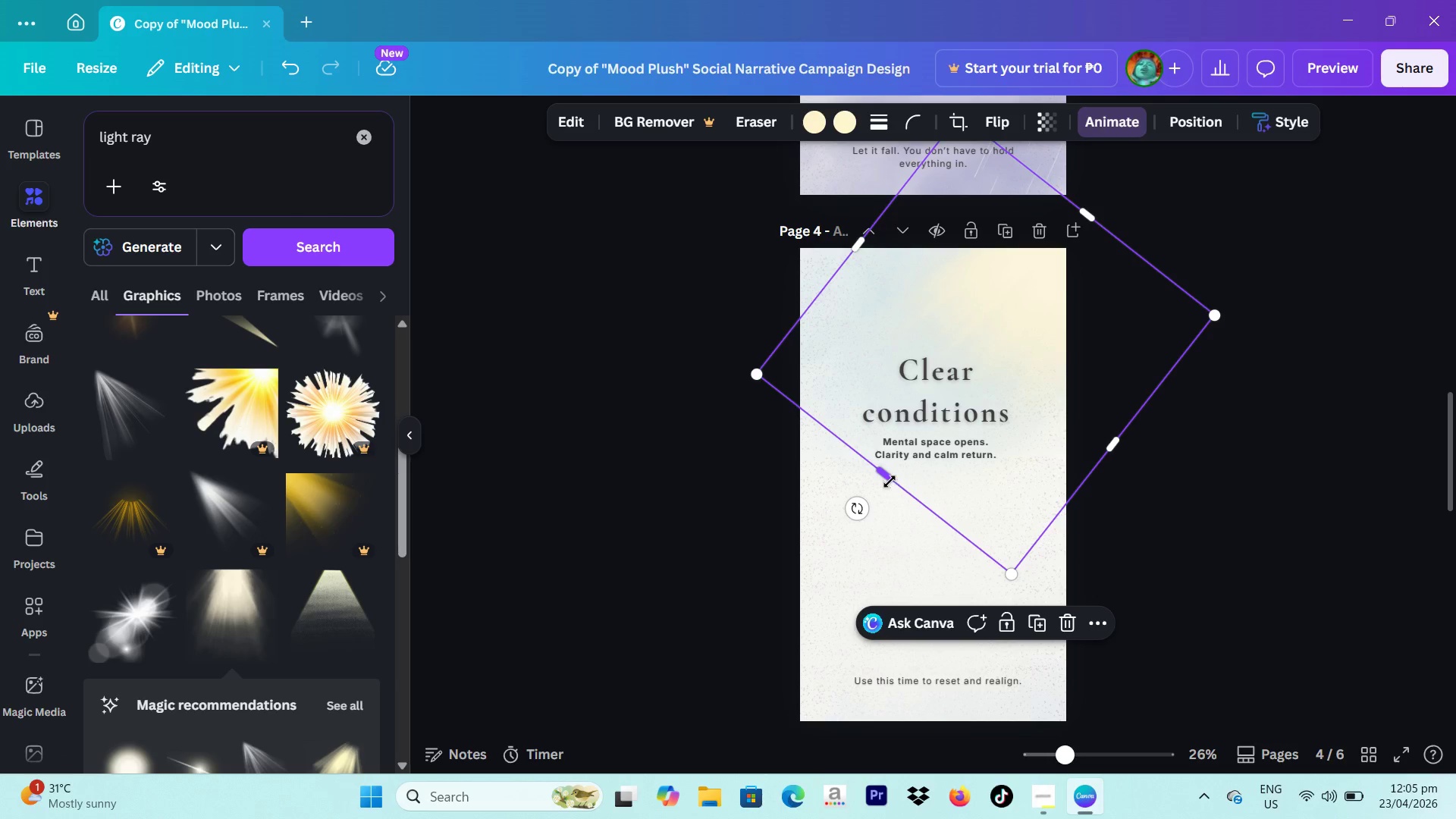 
left_click_drag(start_coordinate=[887, 479], to_coordinate=[893, 461])
 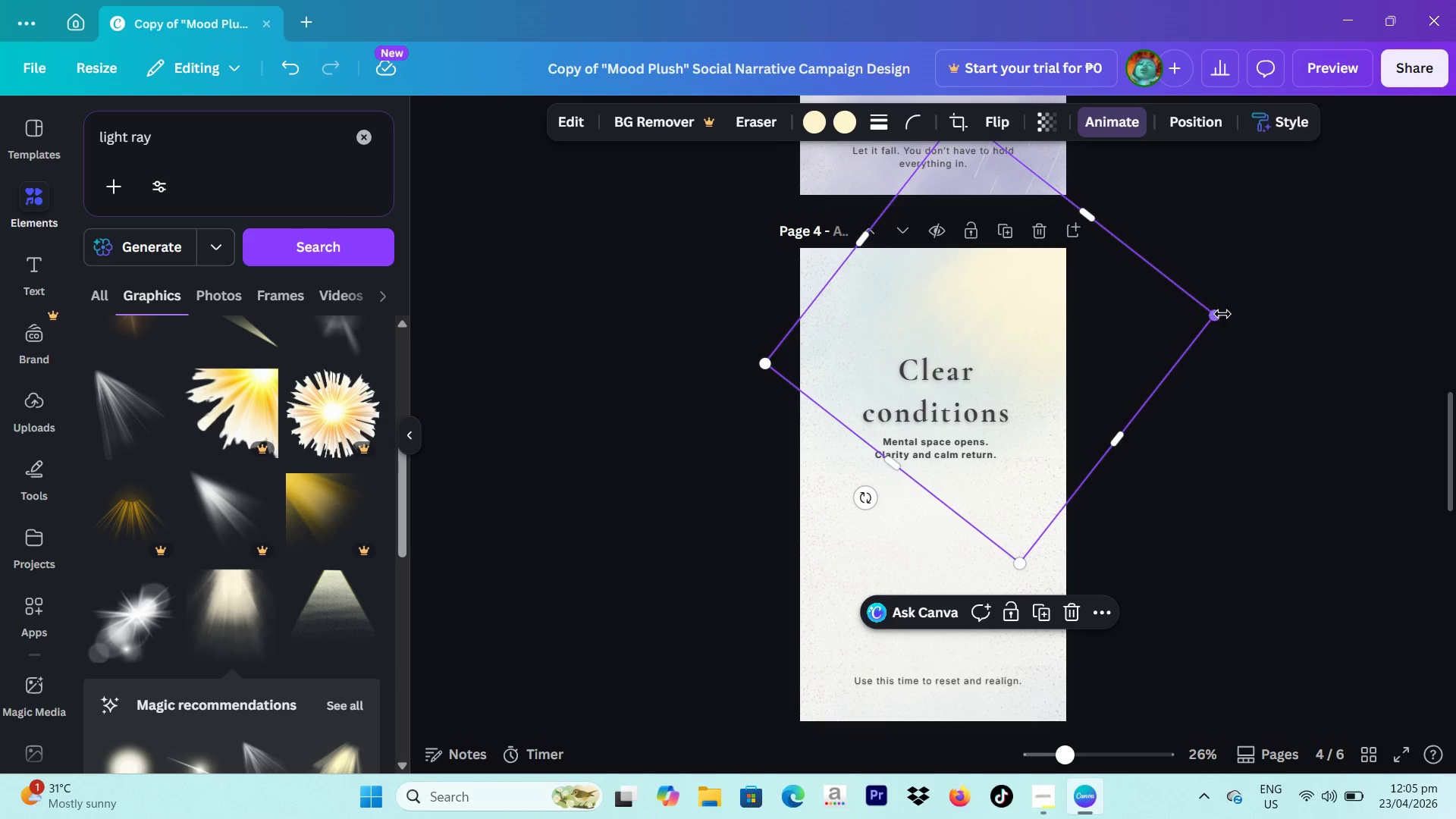 
left_click_drag(start_coordinate=[1220, 314], to_coordinate=[1080, 364])
 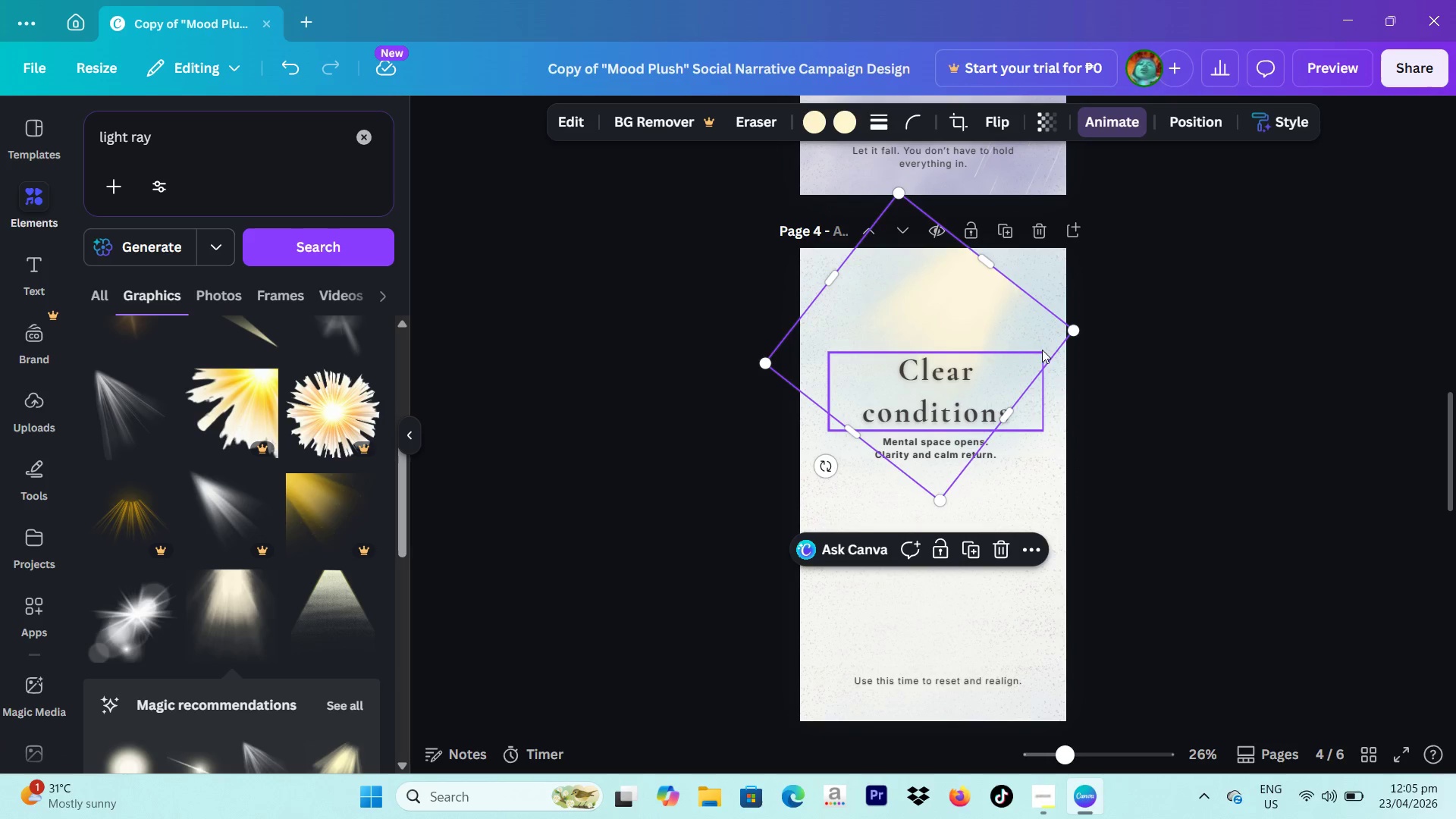 
left_click_drag(start_coordinate=[1042, 350], to_coordinate=[1098, 366])
 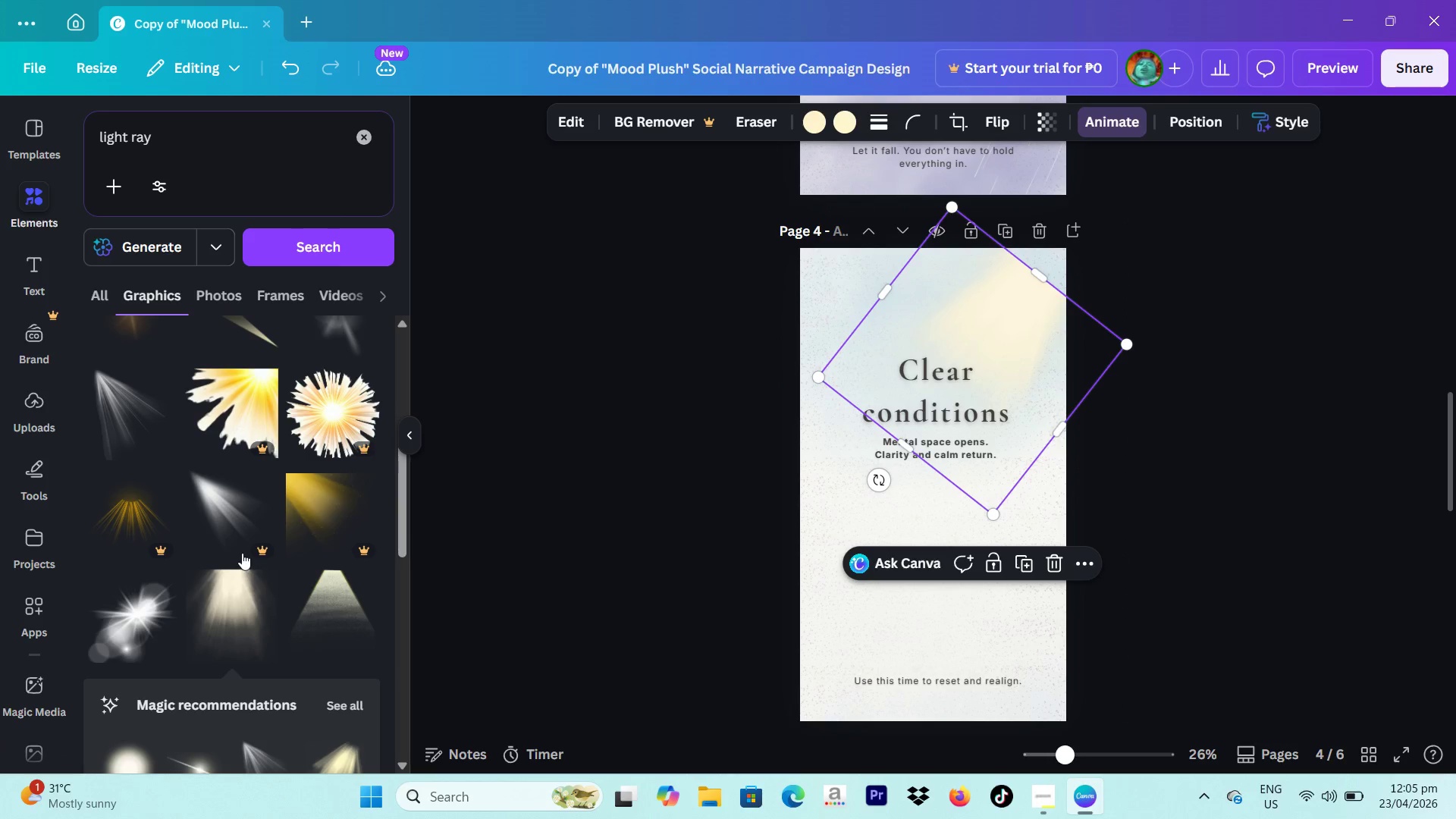 
scroll: coordinate [238, 533], scroll_direction: down, amount: 5.0
 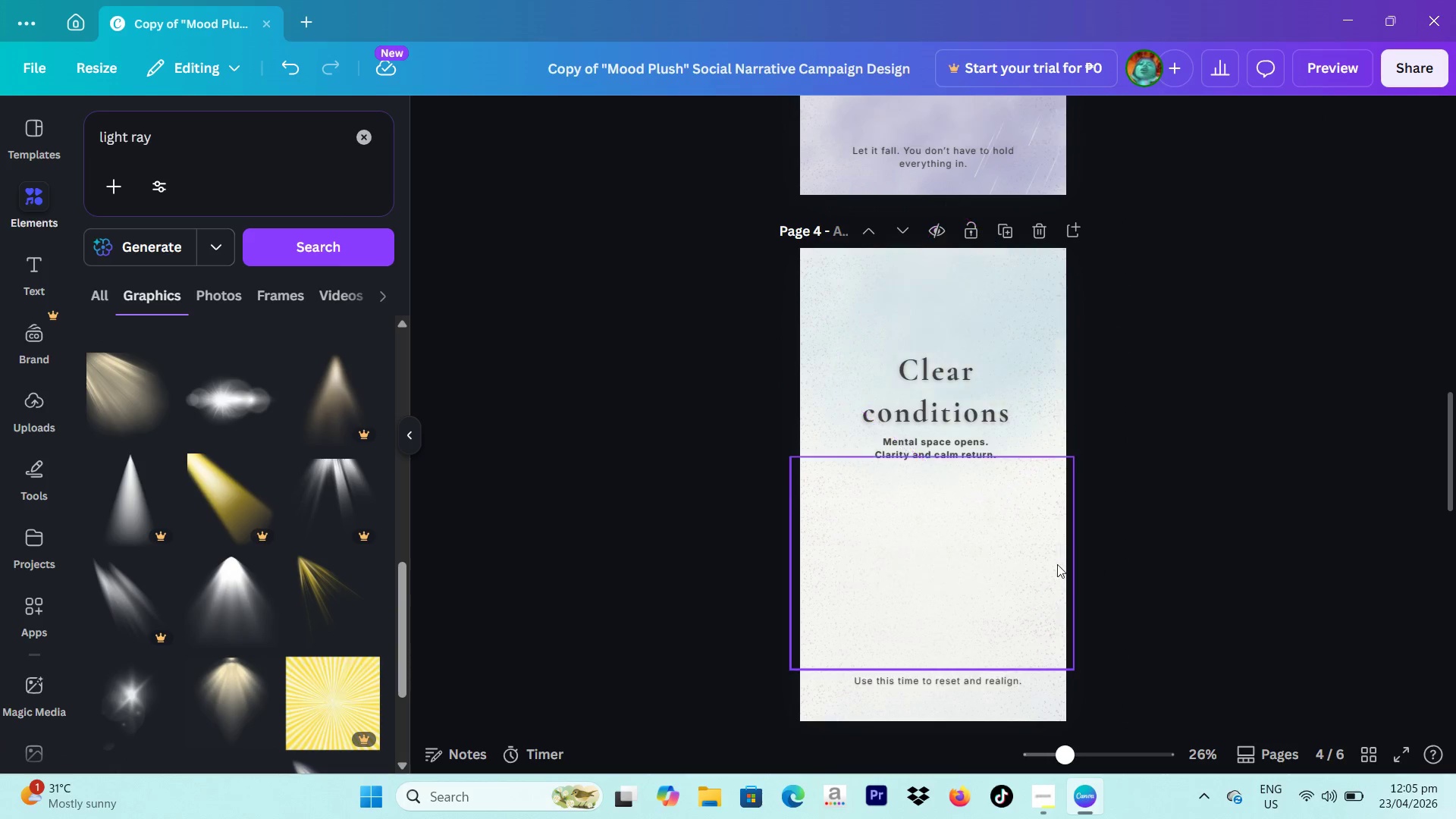 
scroll: coordinate [268, 444], scroll_direction: up, amount: 1.0
 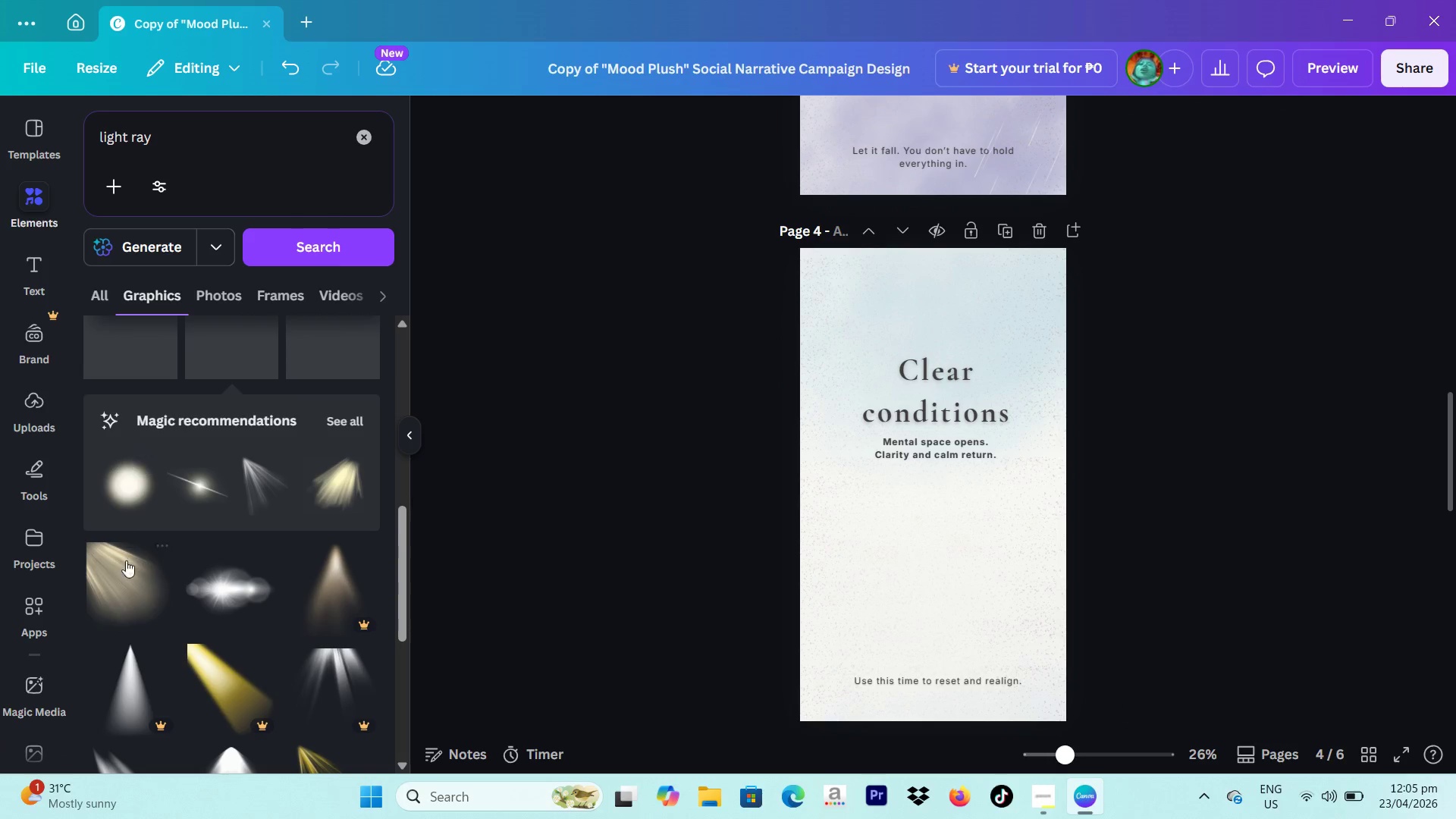 
left_click([126, 586])
 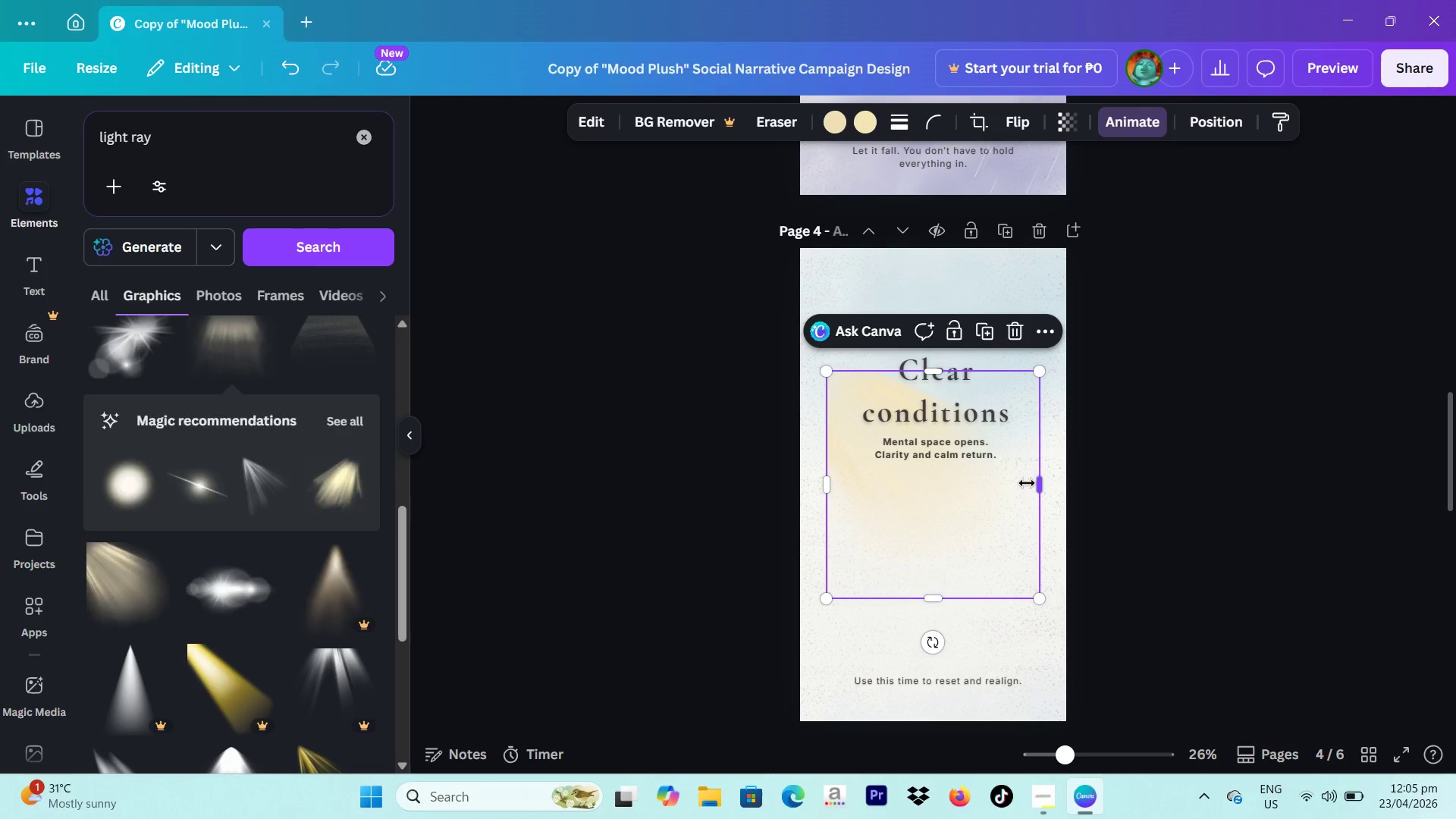 
left_click_drag(start_coordinate=[1000, 510], to_coordinate=[960, 376])
 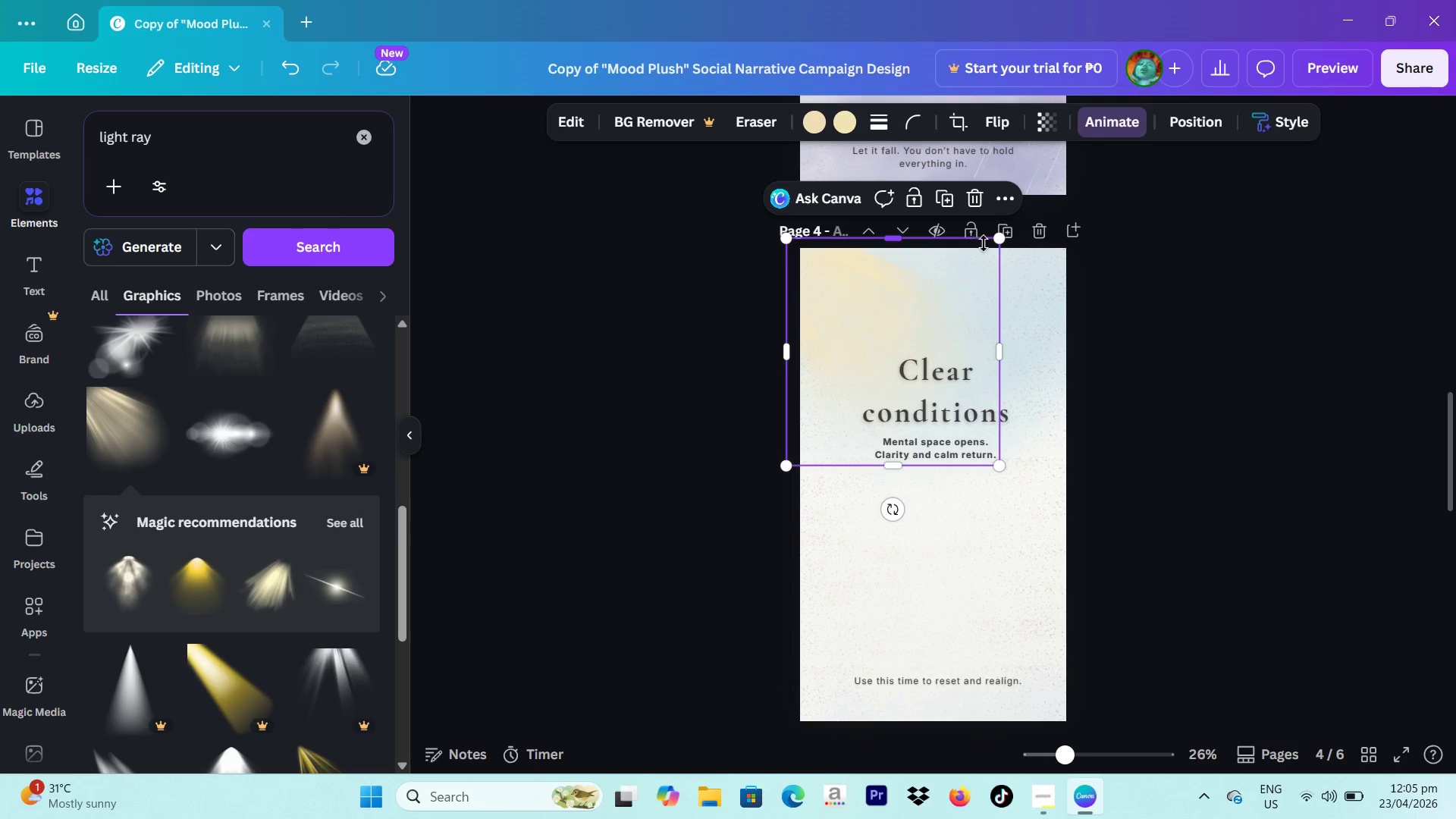 
left_click_drag(start_coordinate=[896, 292], to_coordinate=[908, 305])
 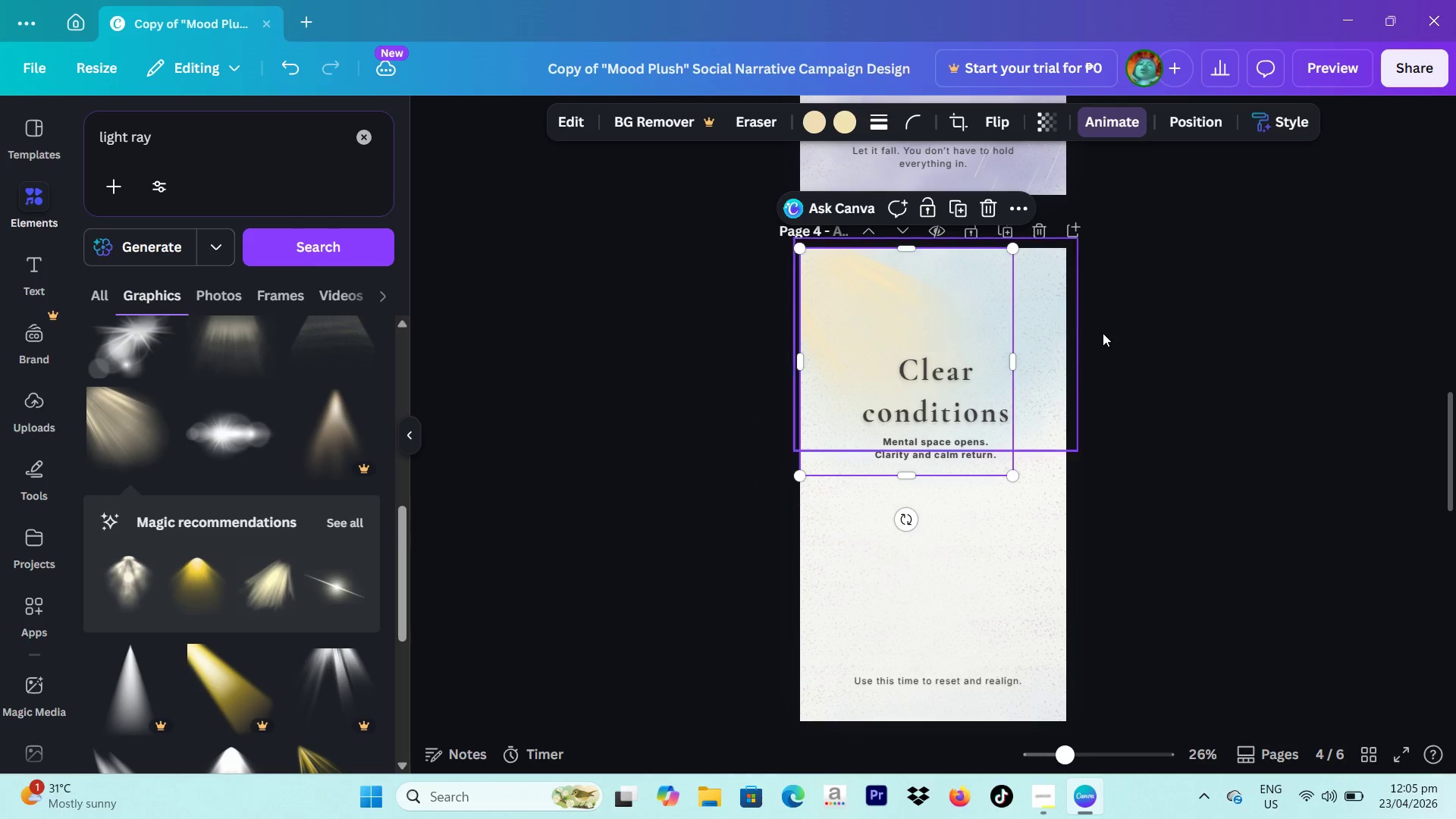 
left_click([1103, 333])
 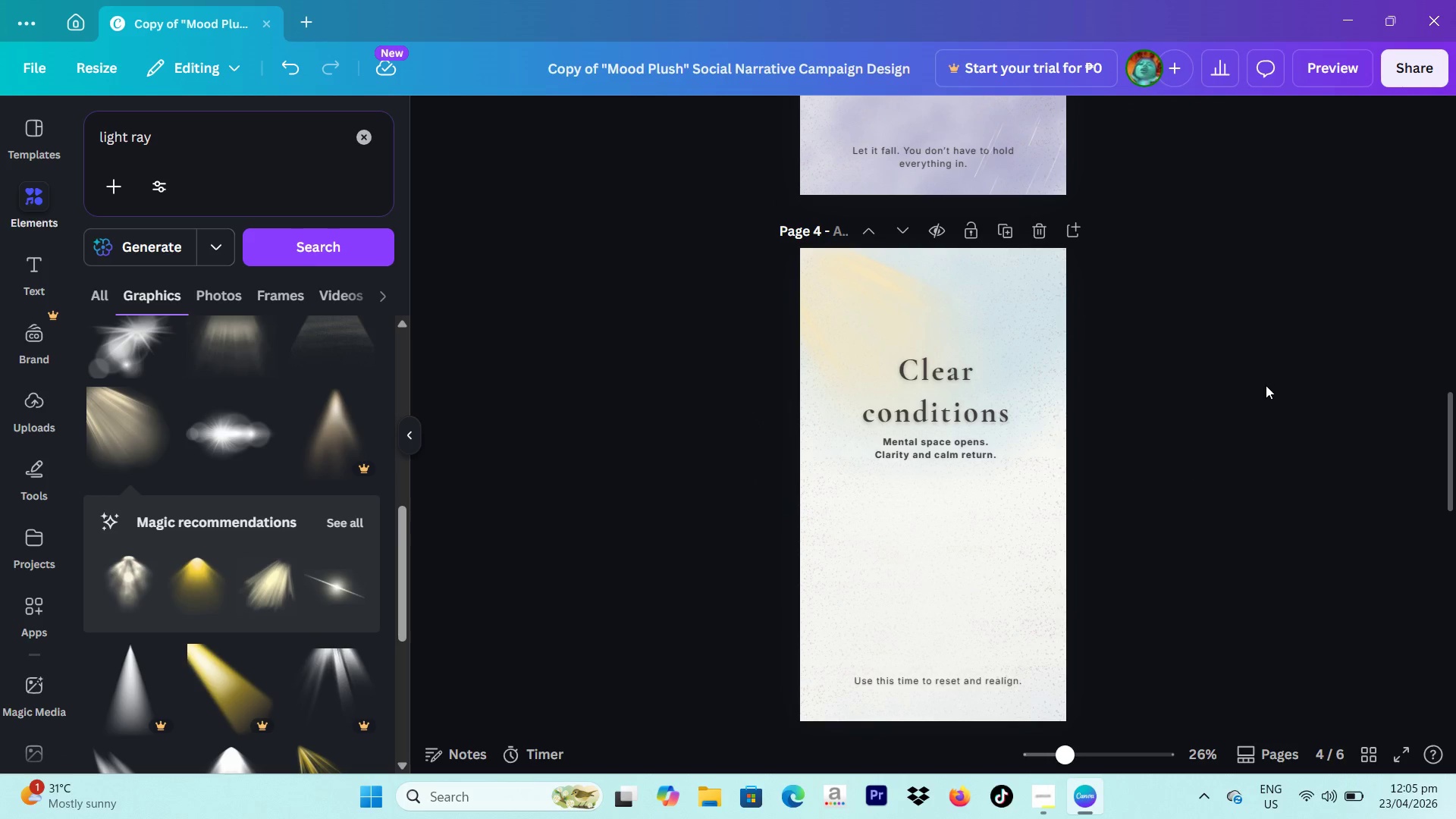 
scroll: coordinate [296, 406], scroll_direction: down, amount: 4.0
 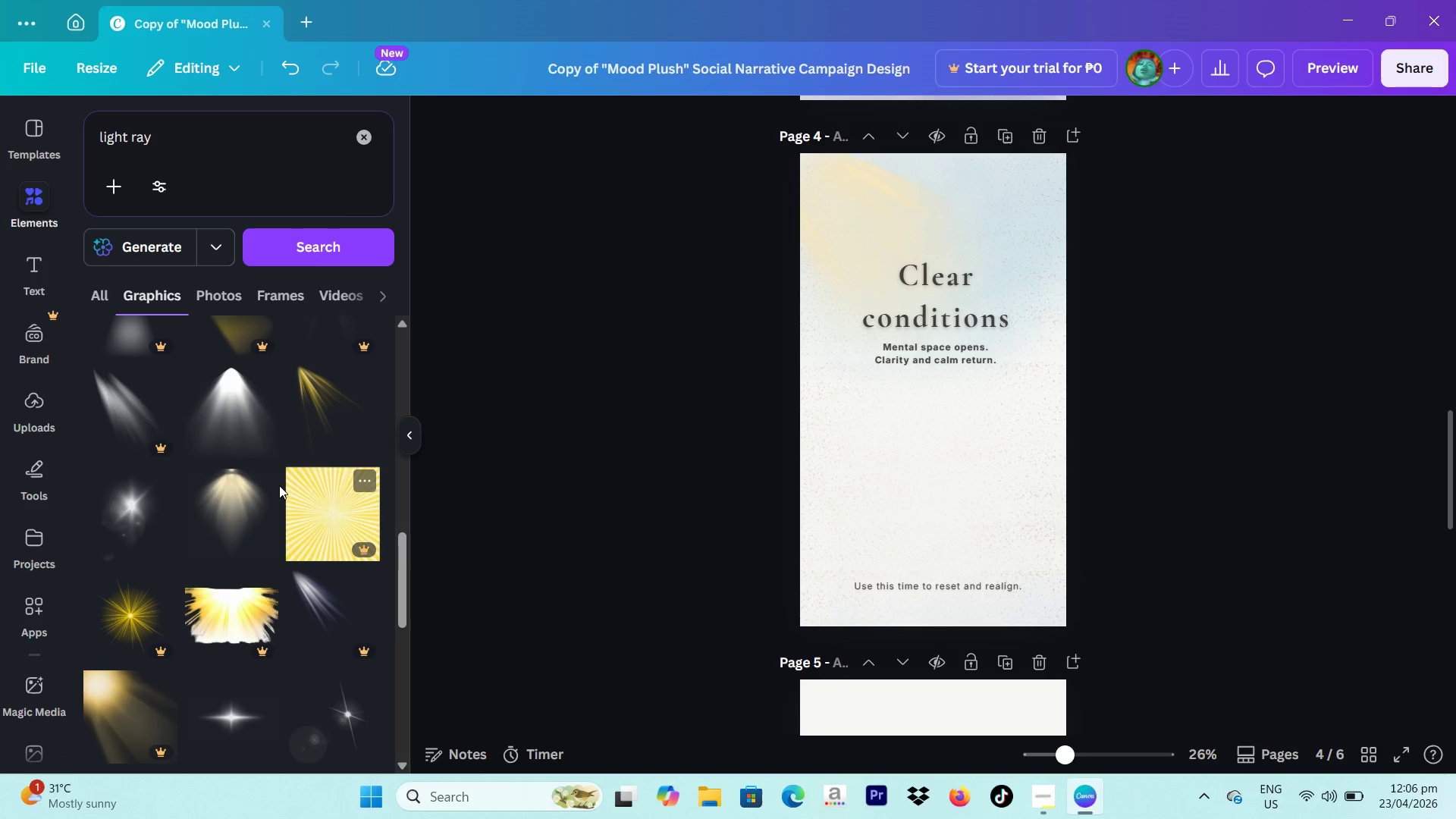 
left_click([261, 498])
 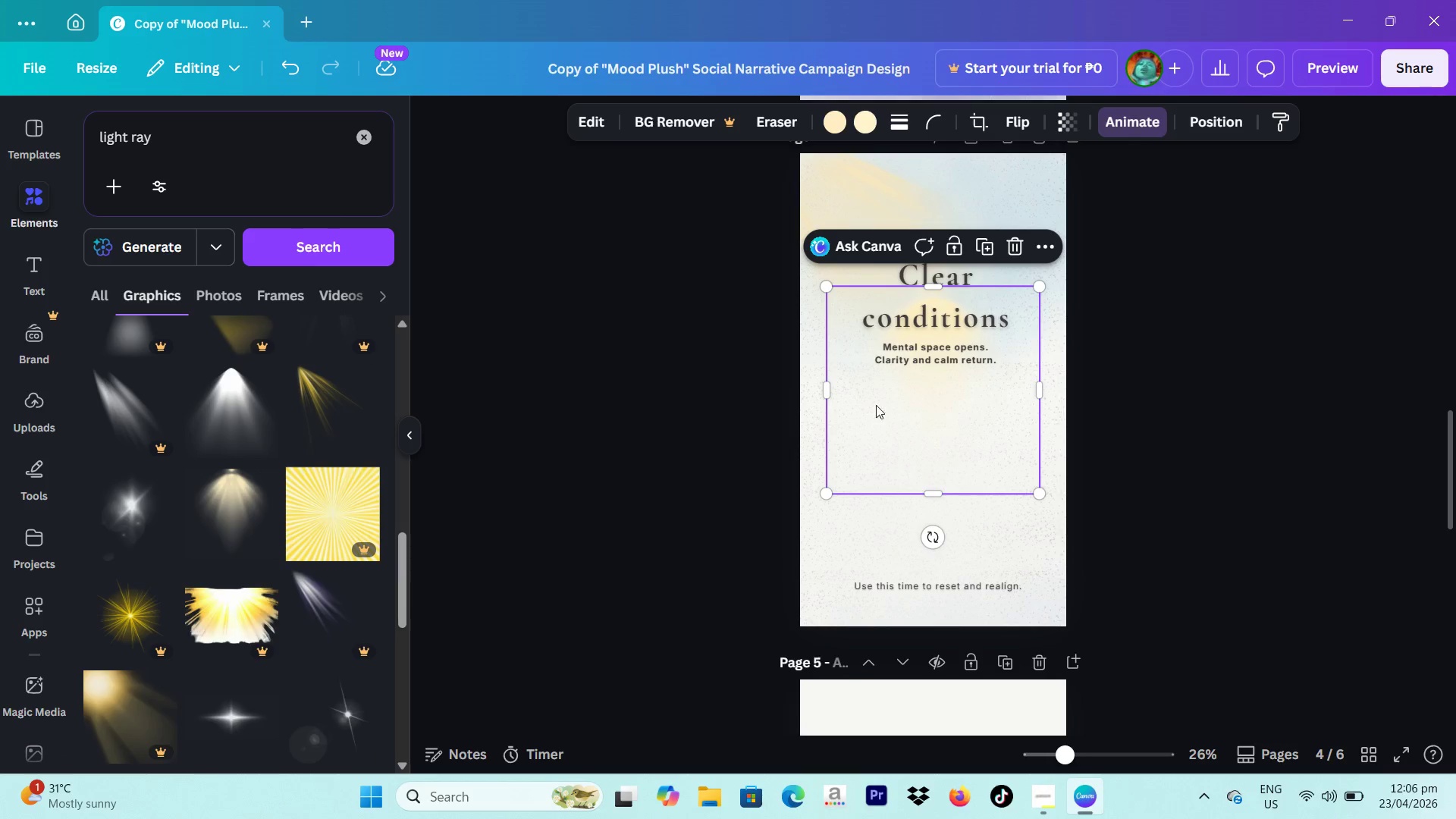 
left_click_drag(start_coordinate=[963, 414], to_coordinate=[968, 268])
 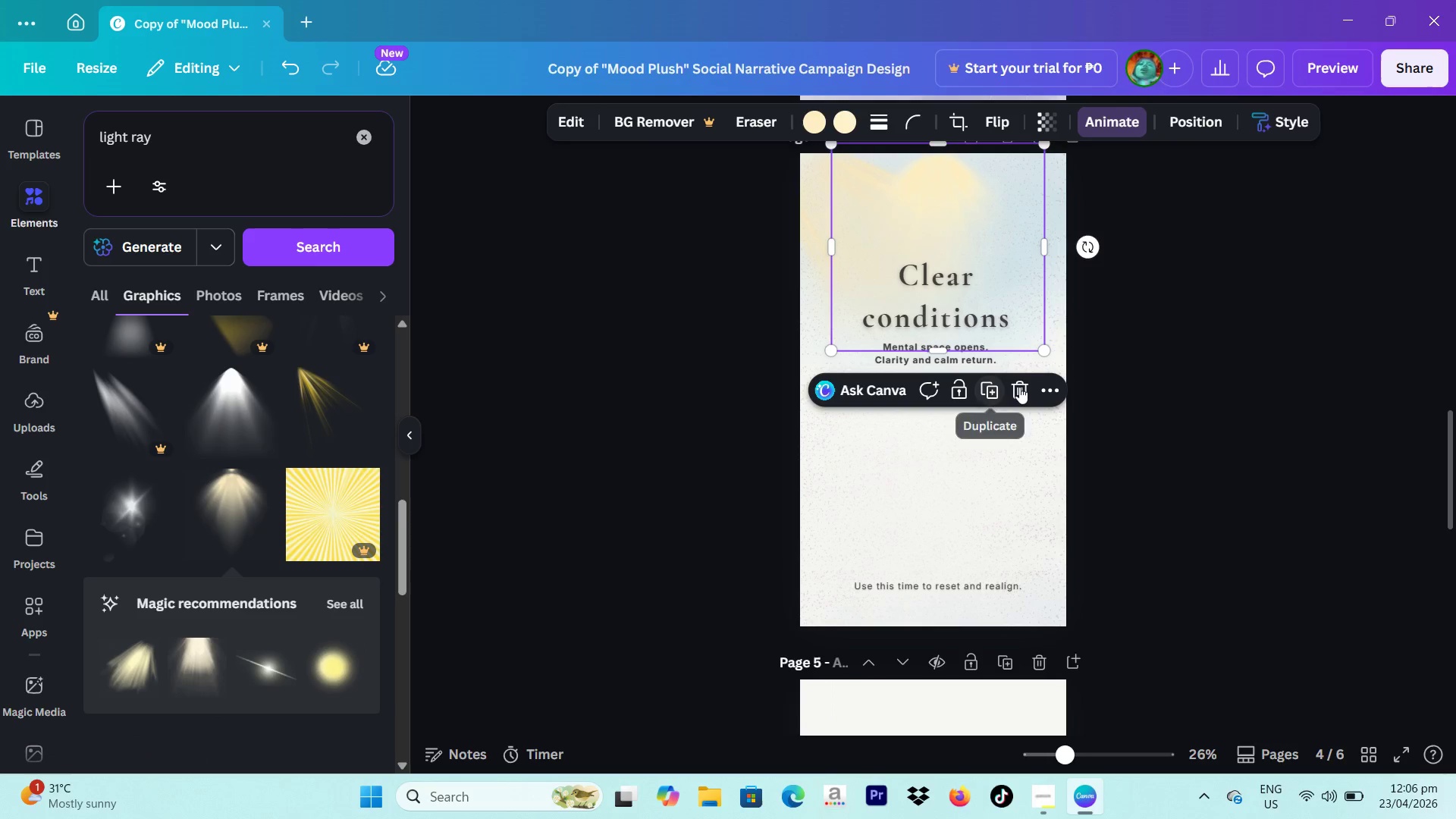 
left_click([1019, 387])
 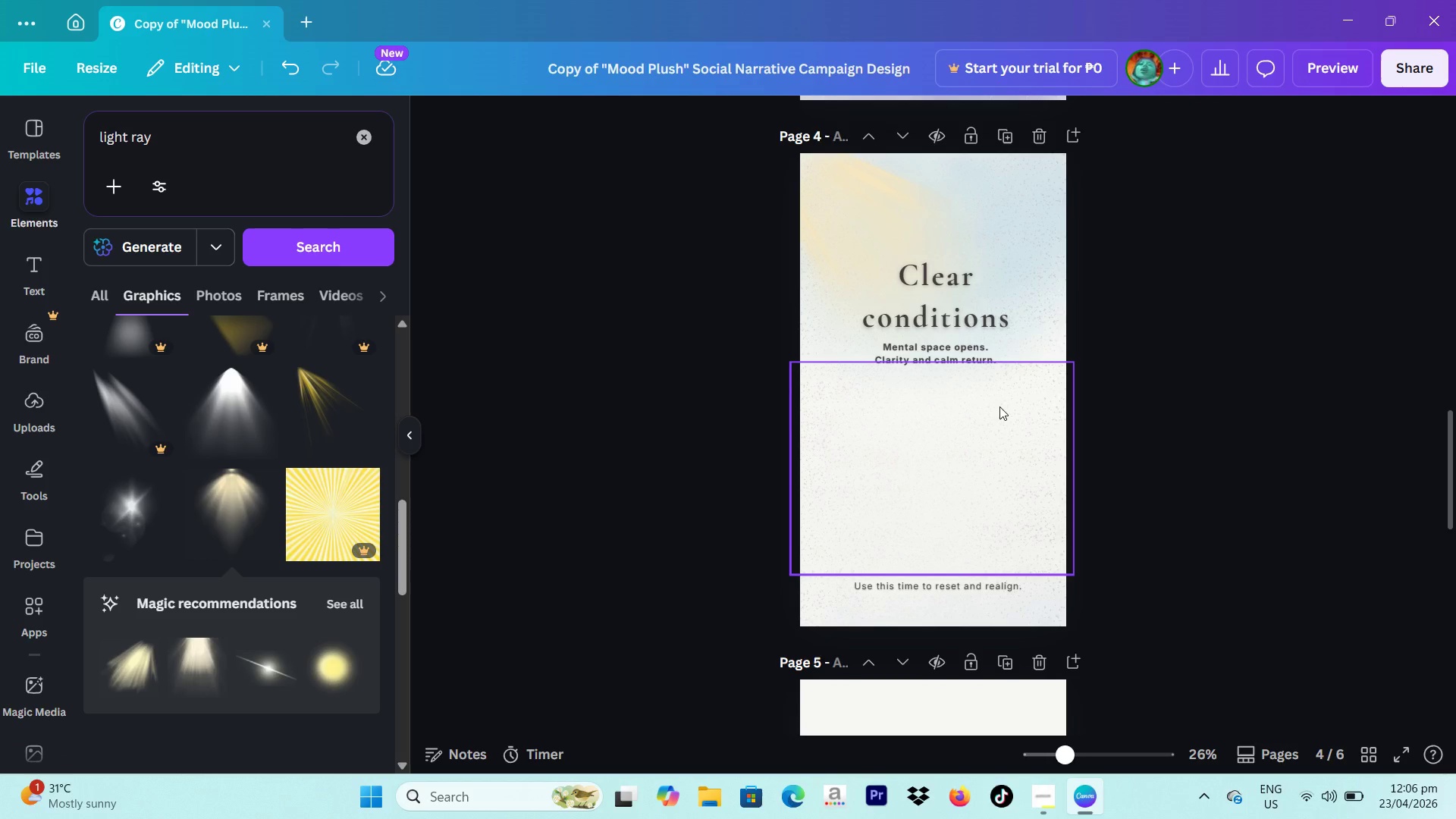 
wait(10.14)
 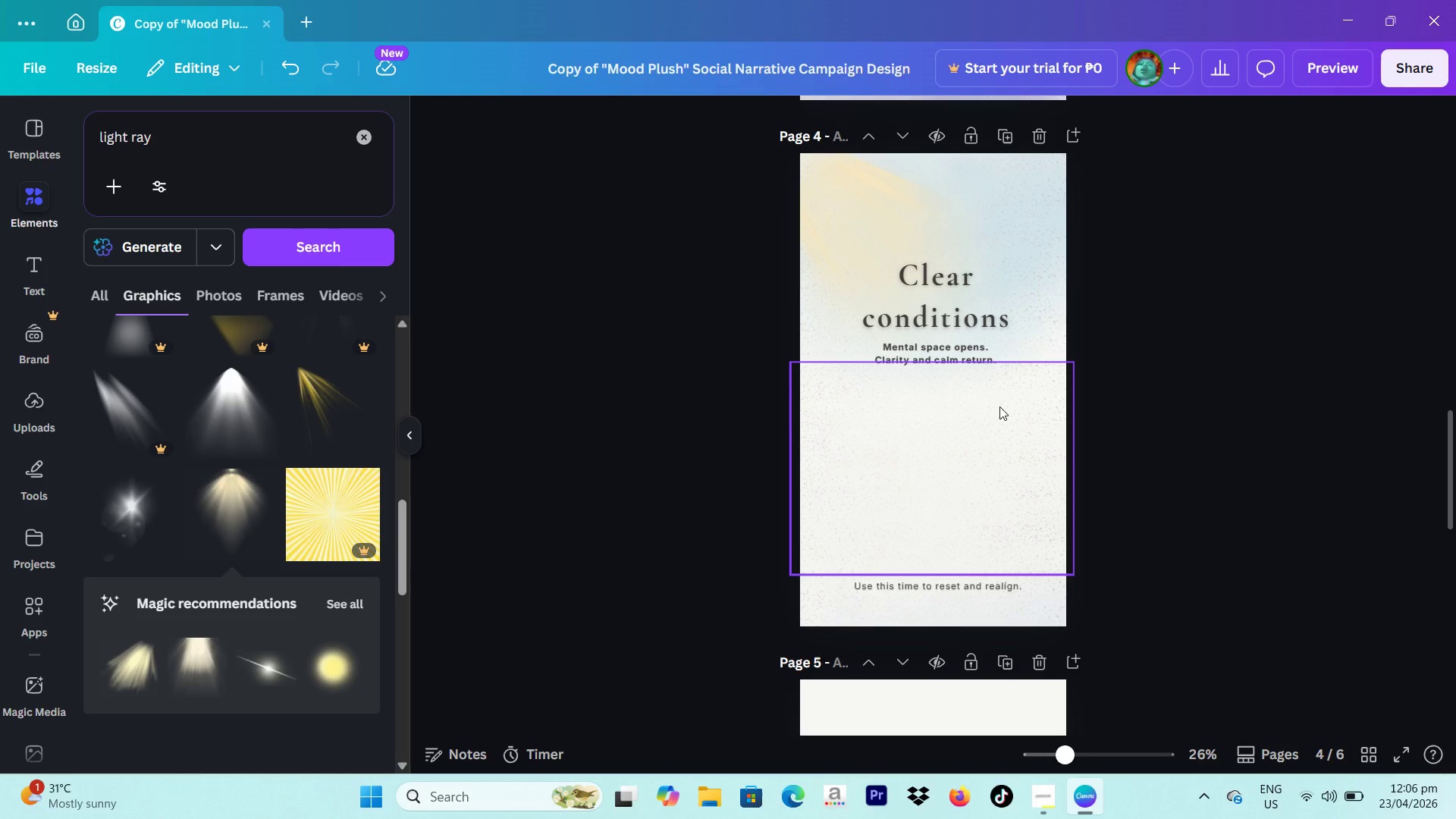 
scroll: coordinate [1159, 333], scroll_direction: down, amount: 3.0
 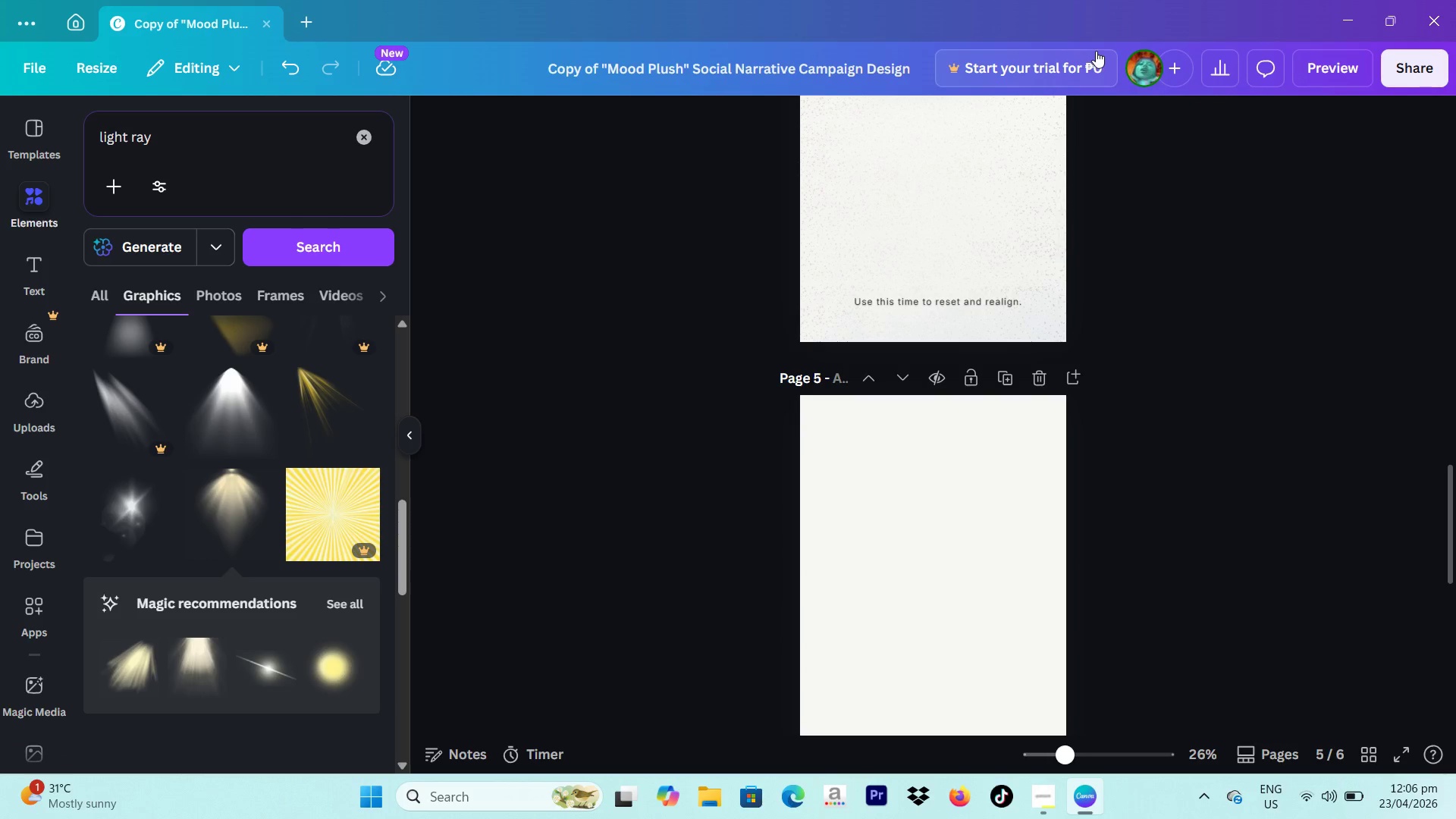 
wait(9.33)
 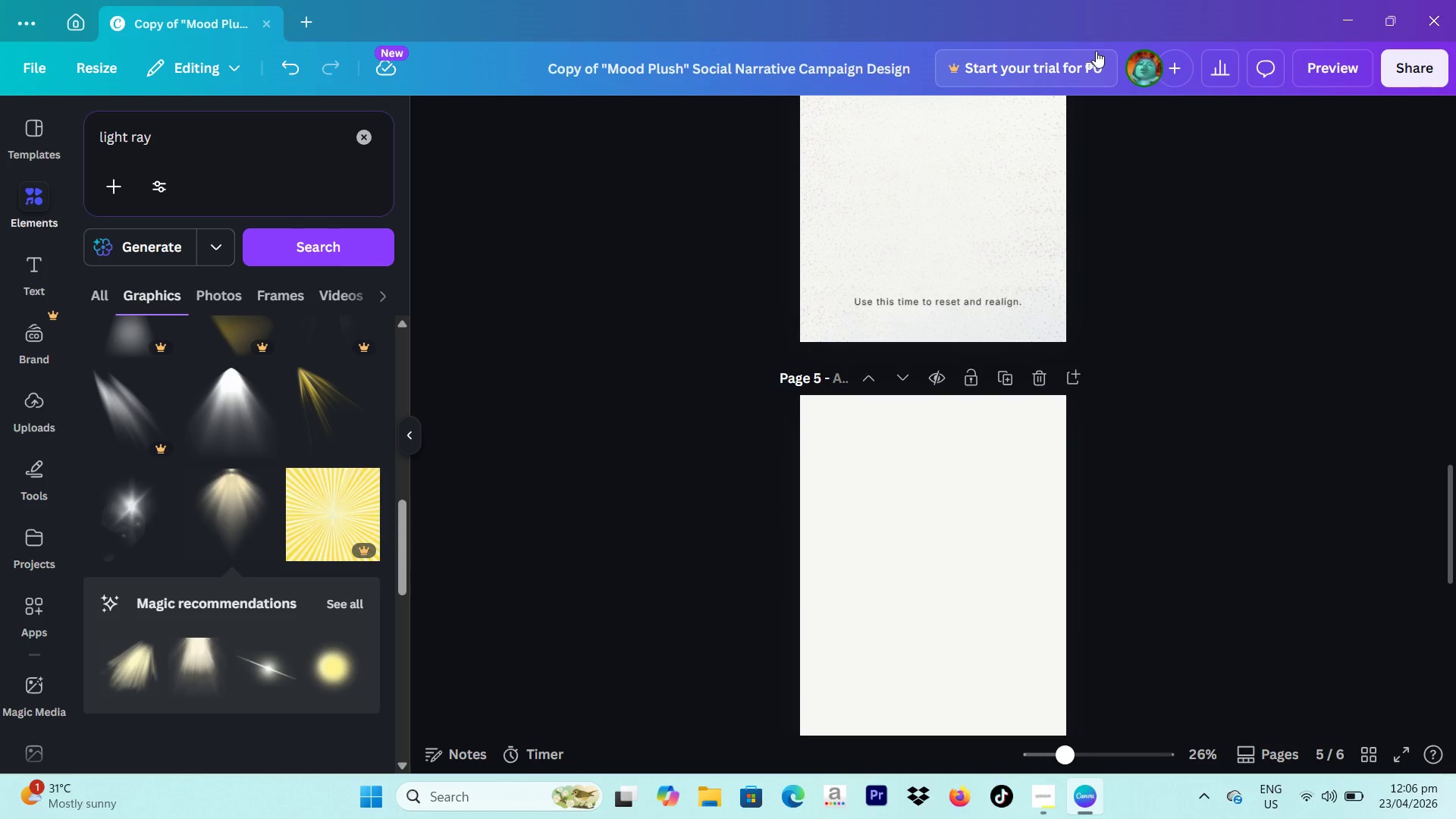 
scroll: coordinate [1164, 370], scroll_direction: up, amount: 42.0
 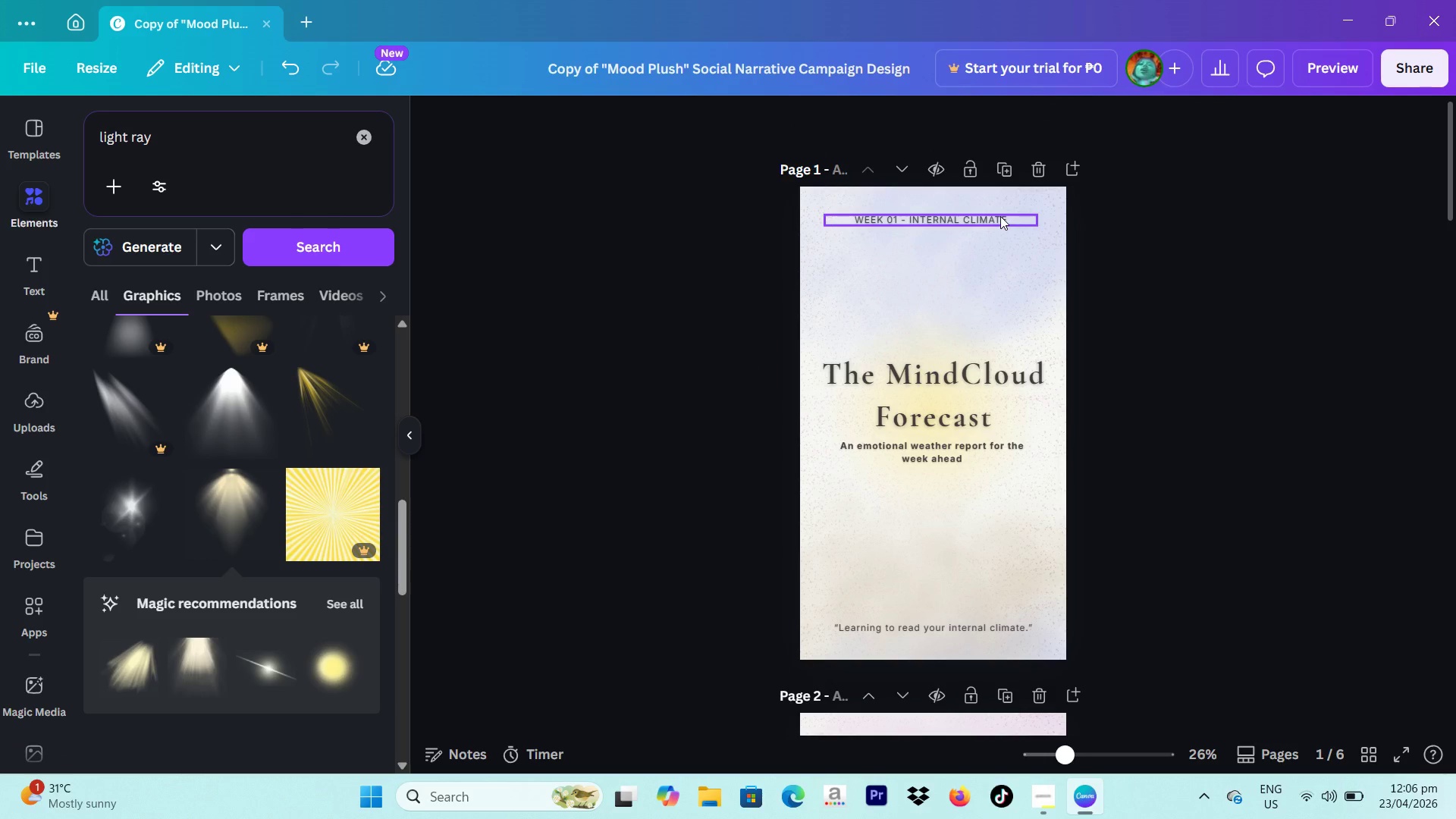 
wait(8.07)
 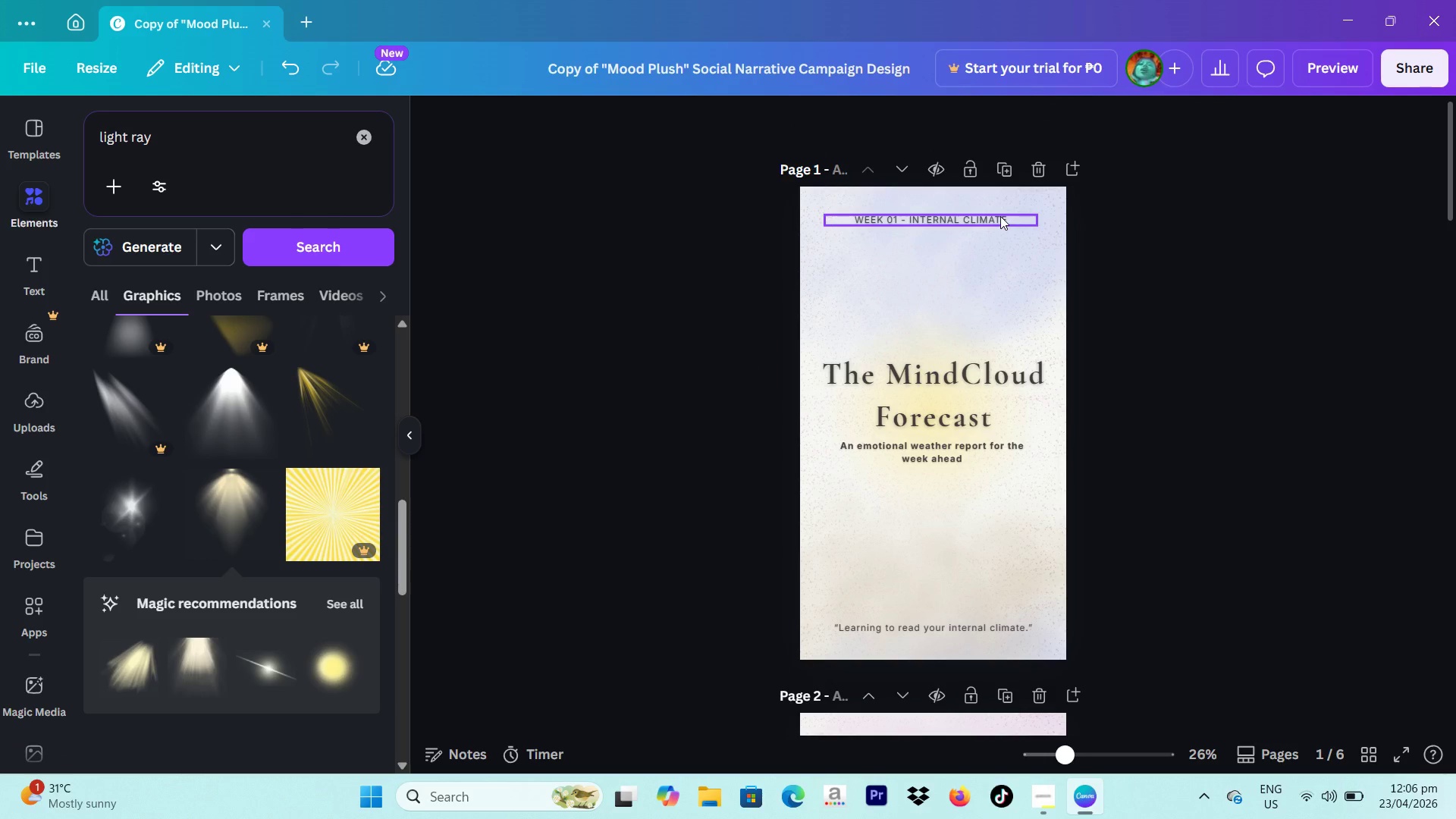 
left_click_drag(start_coordinate=[208, 128], to_coordinate=[55, 130])
 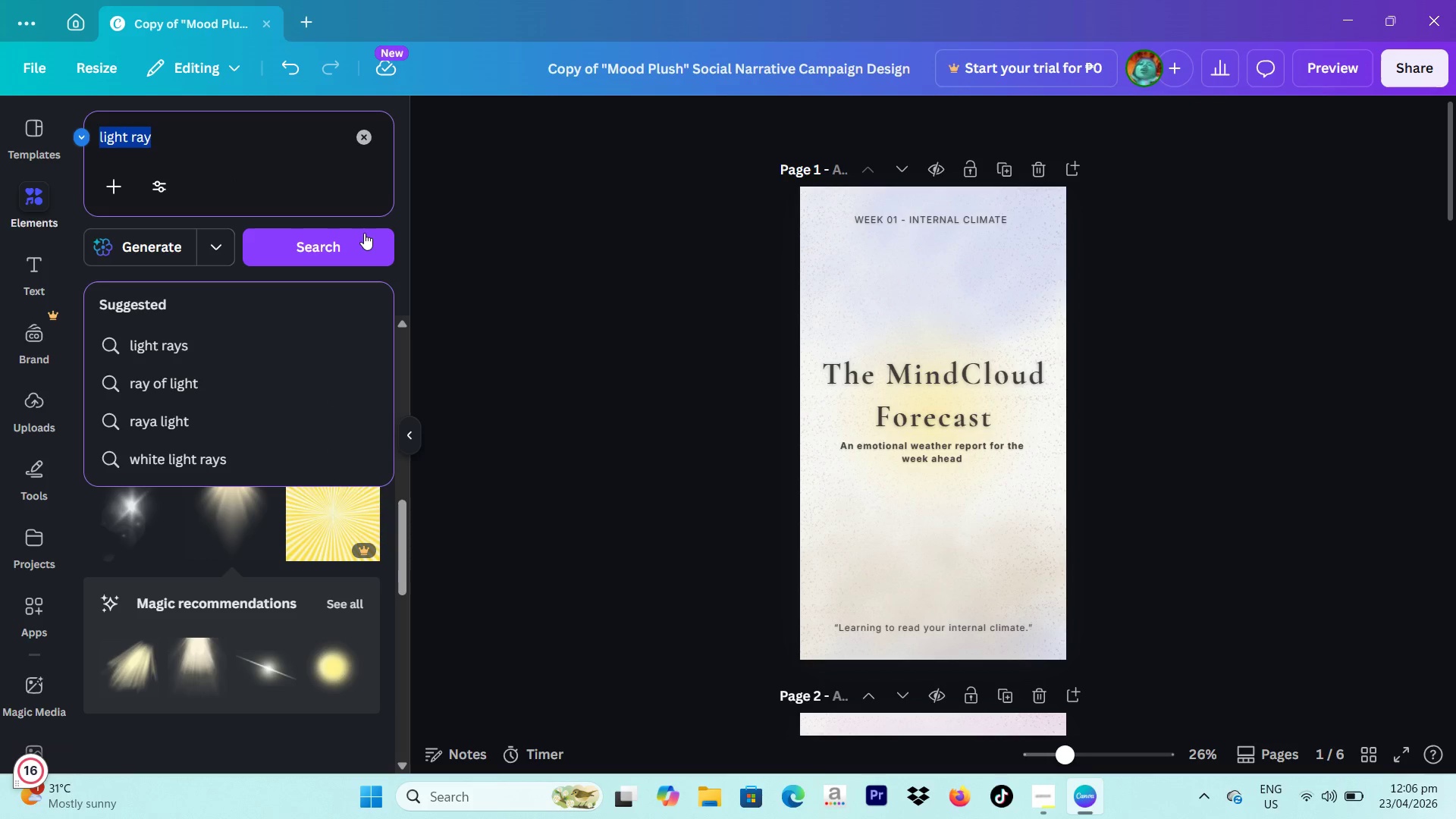 
type(weather icon)
 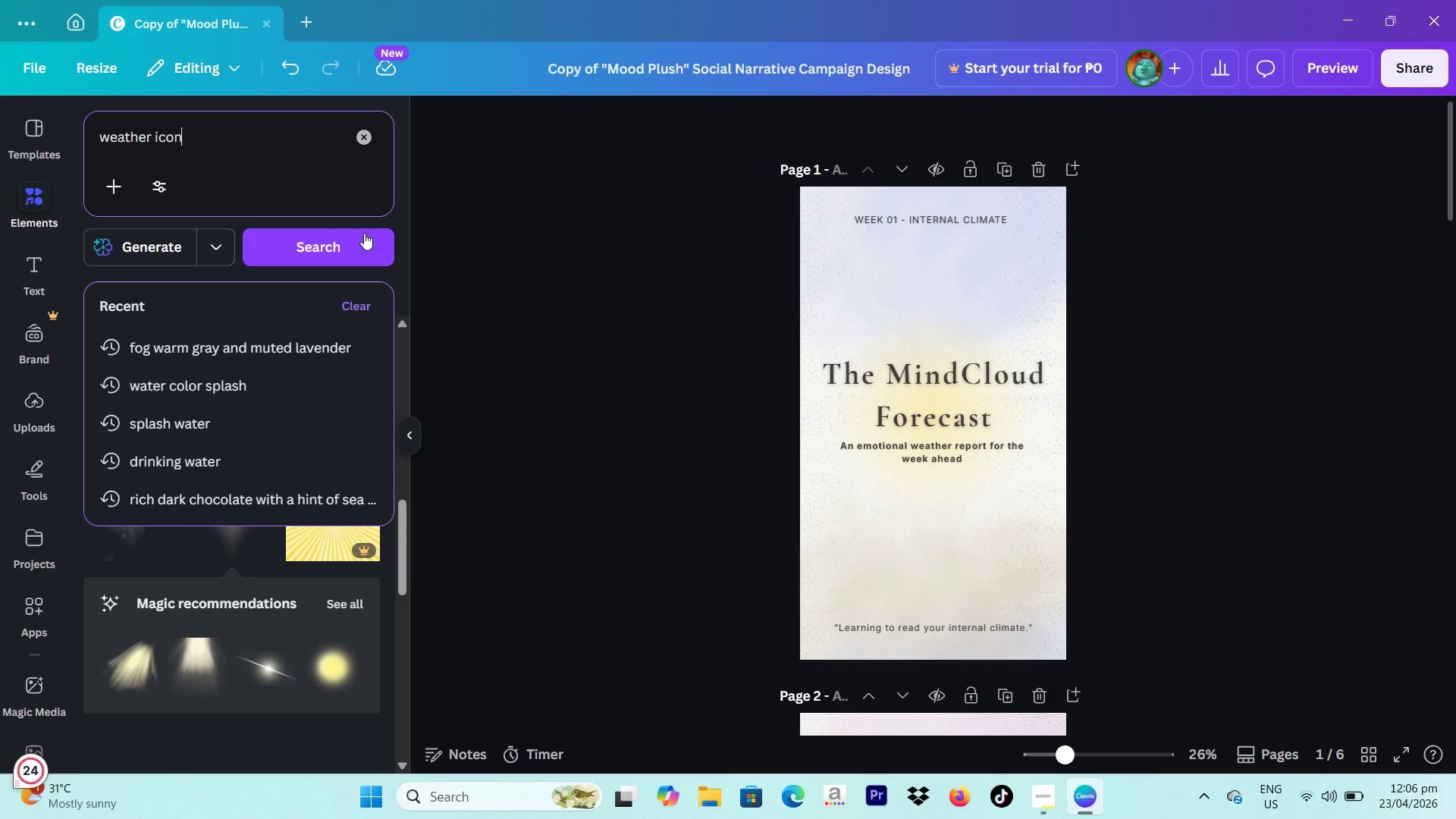 
key(Enter)
 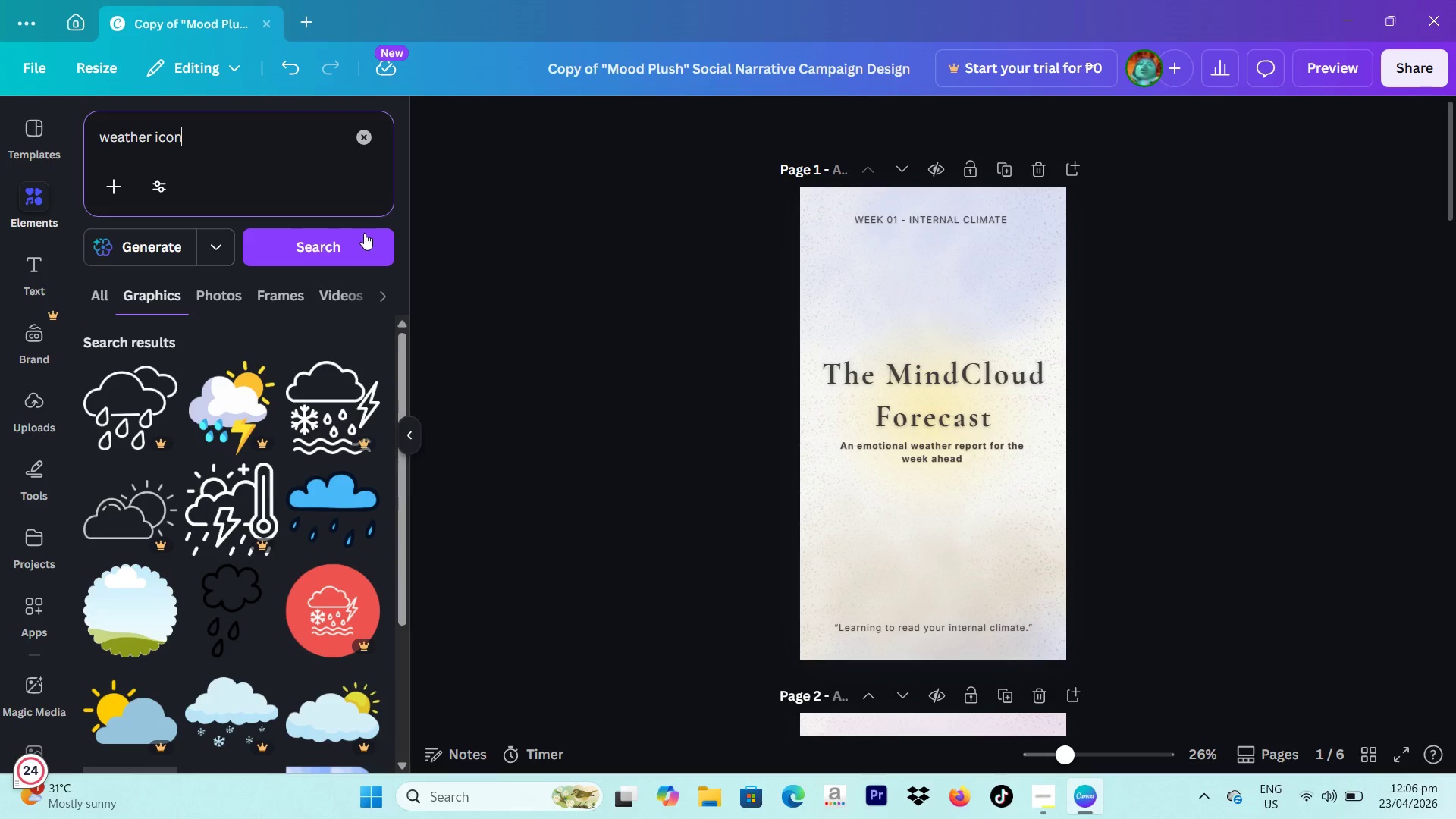 
scroll: coordinate [328, 446], scroll_direction: down, amount: 9.0
 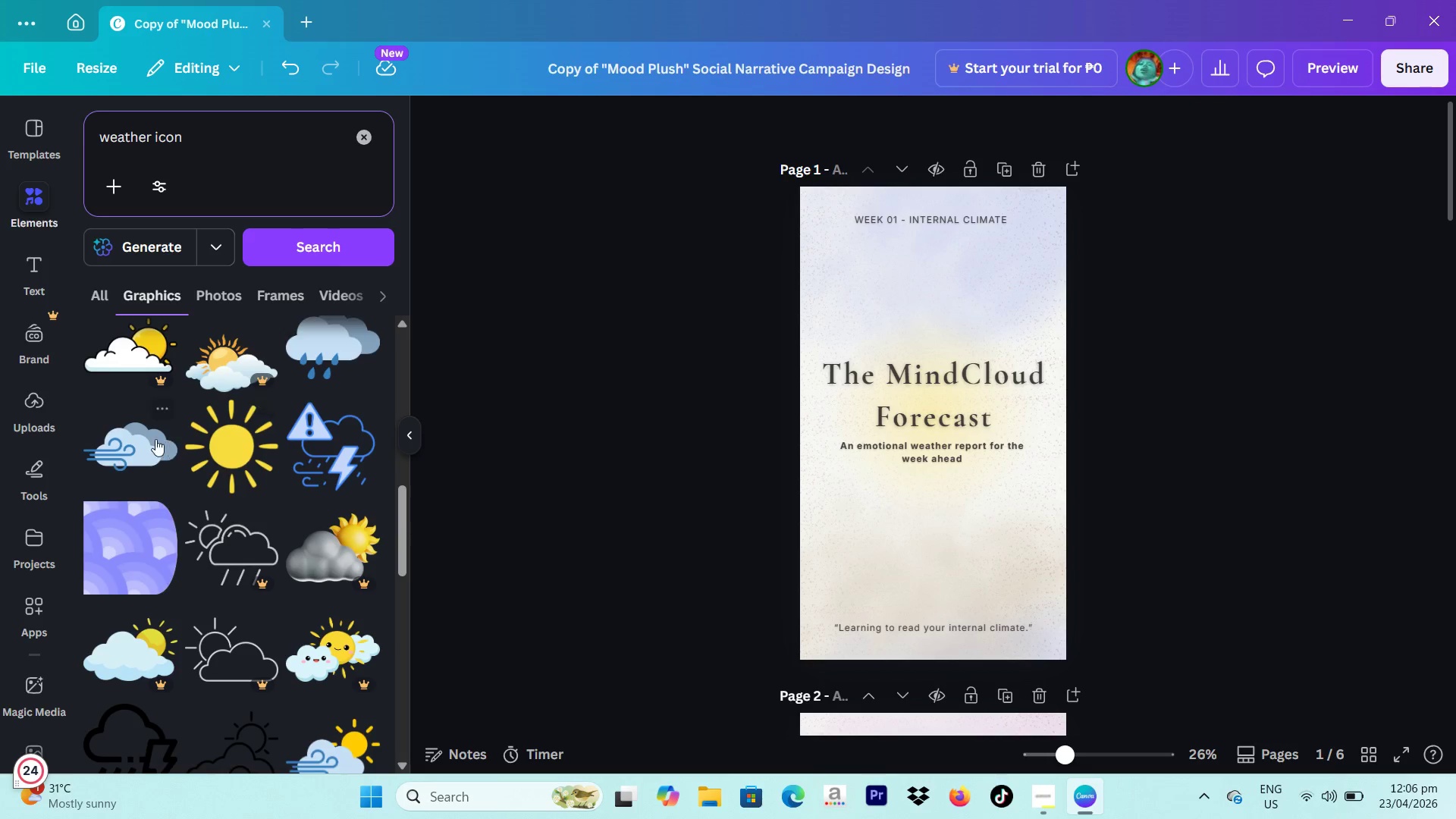 
left_click([151, 439])
 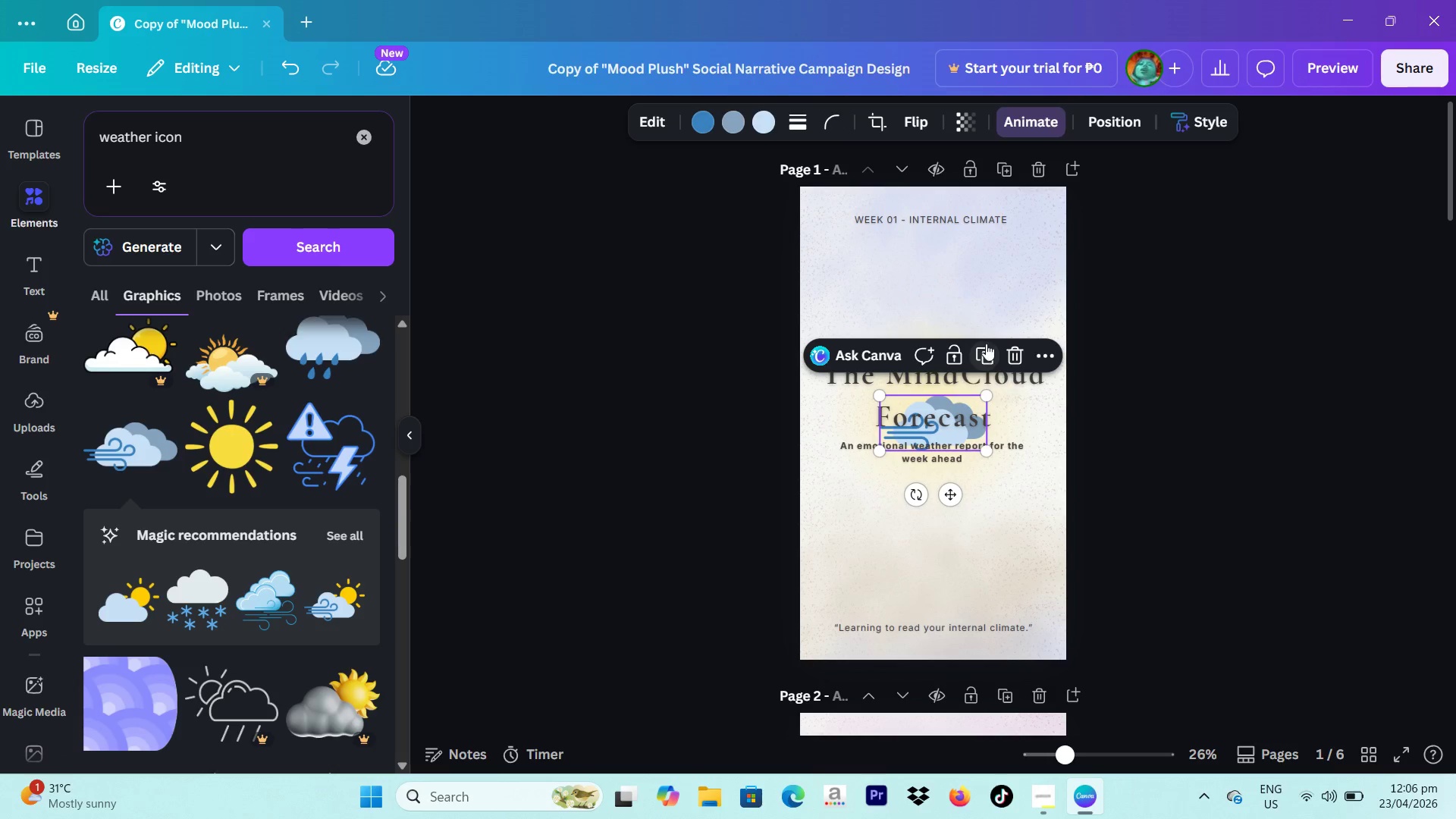 
left_click([1001, 350])
 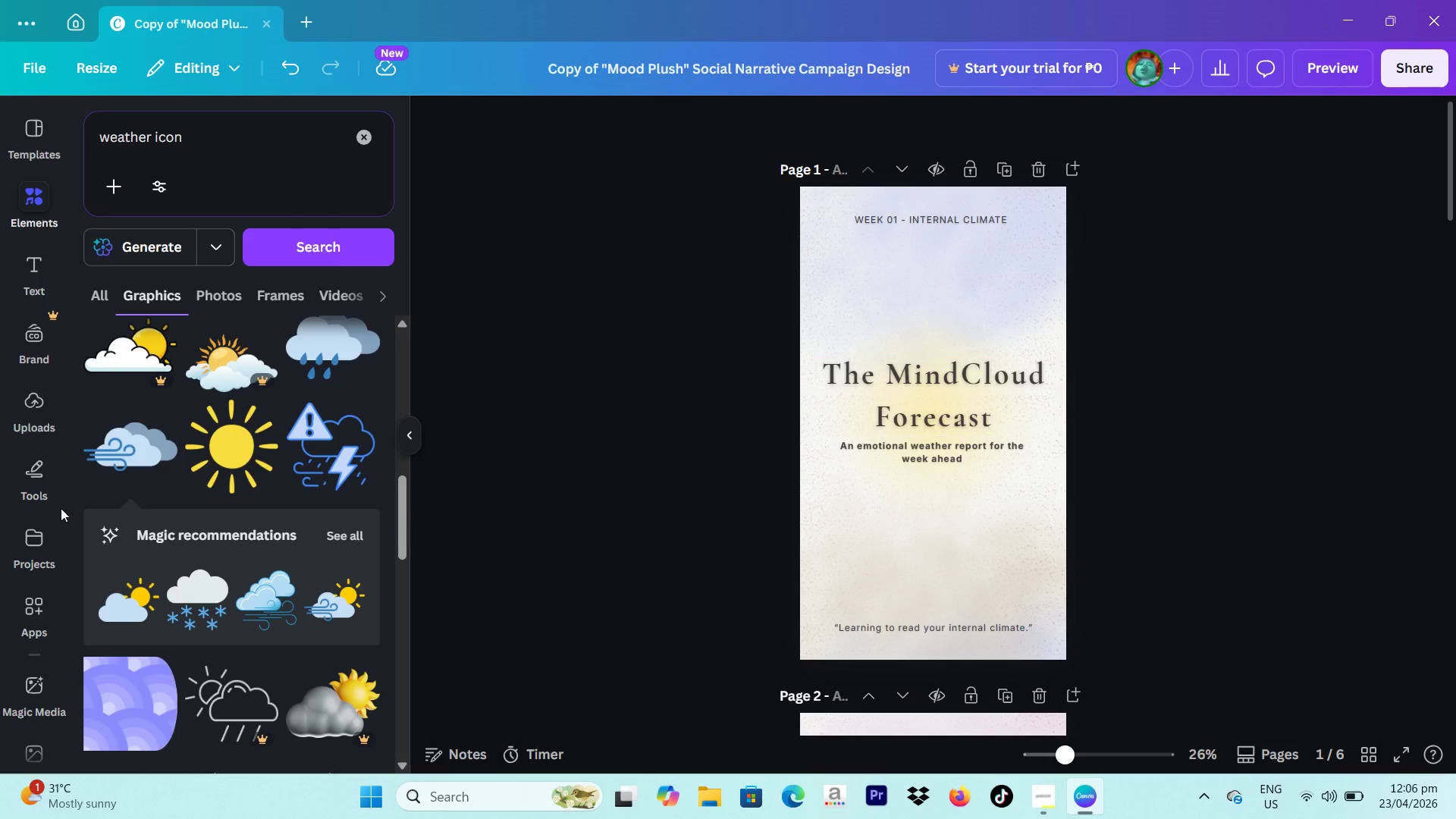 
scroll: coordinate [259, 482], scroll_direction: down, amount: 13.0
 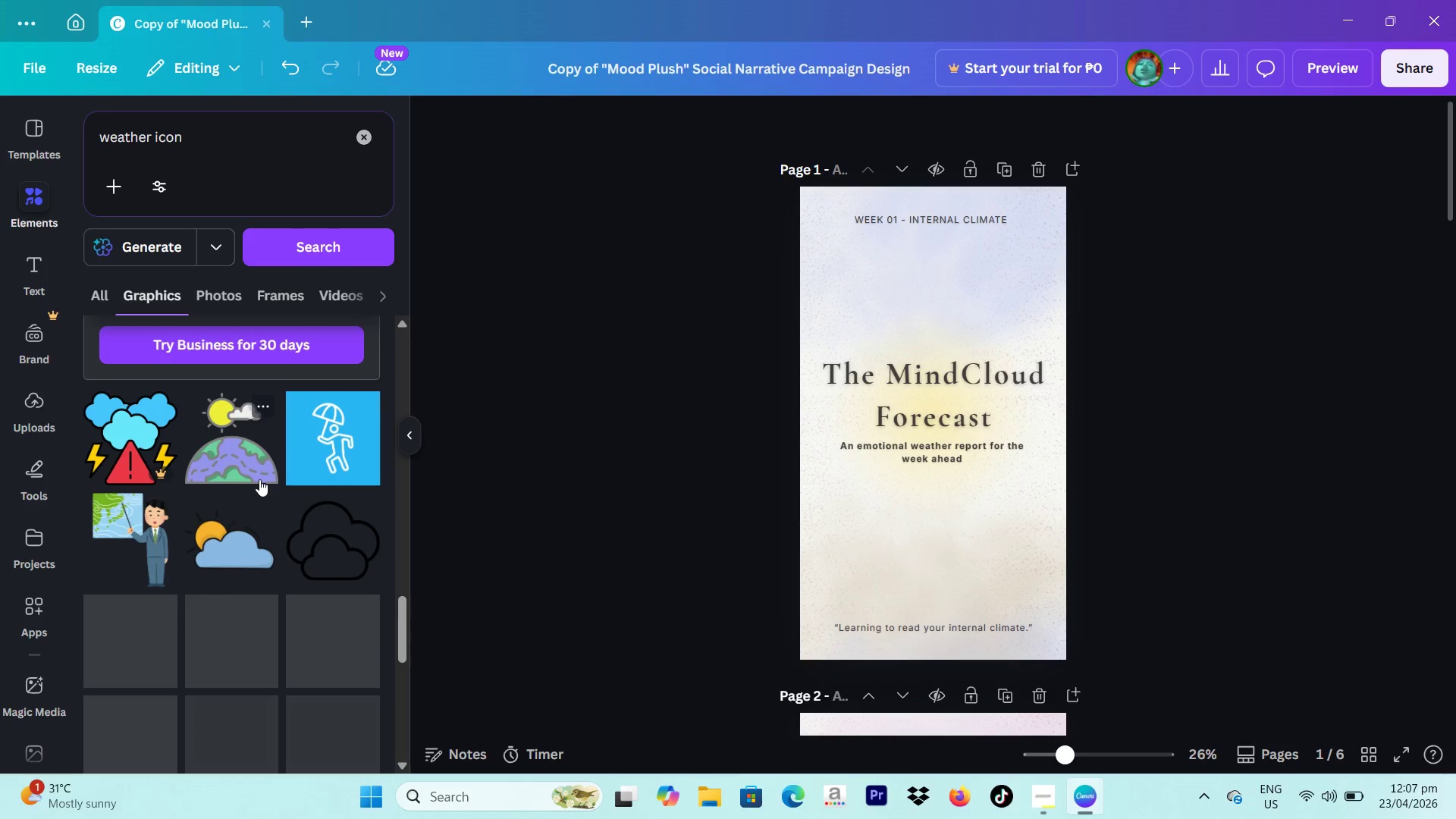 
scroll: coordinate [261, 468], scroll_direction: up, amount: 8.0
 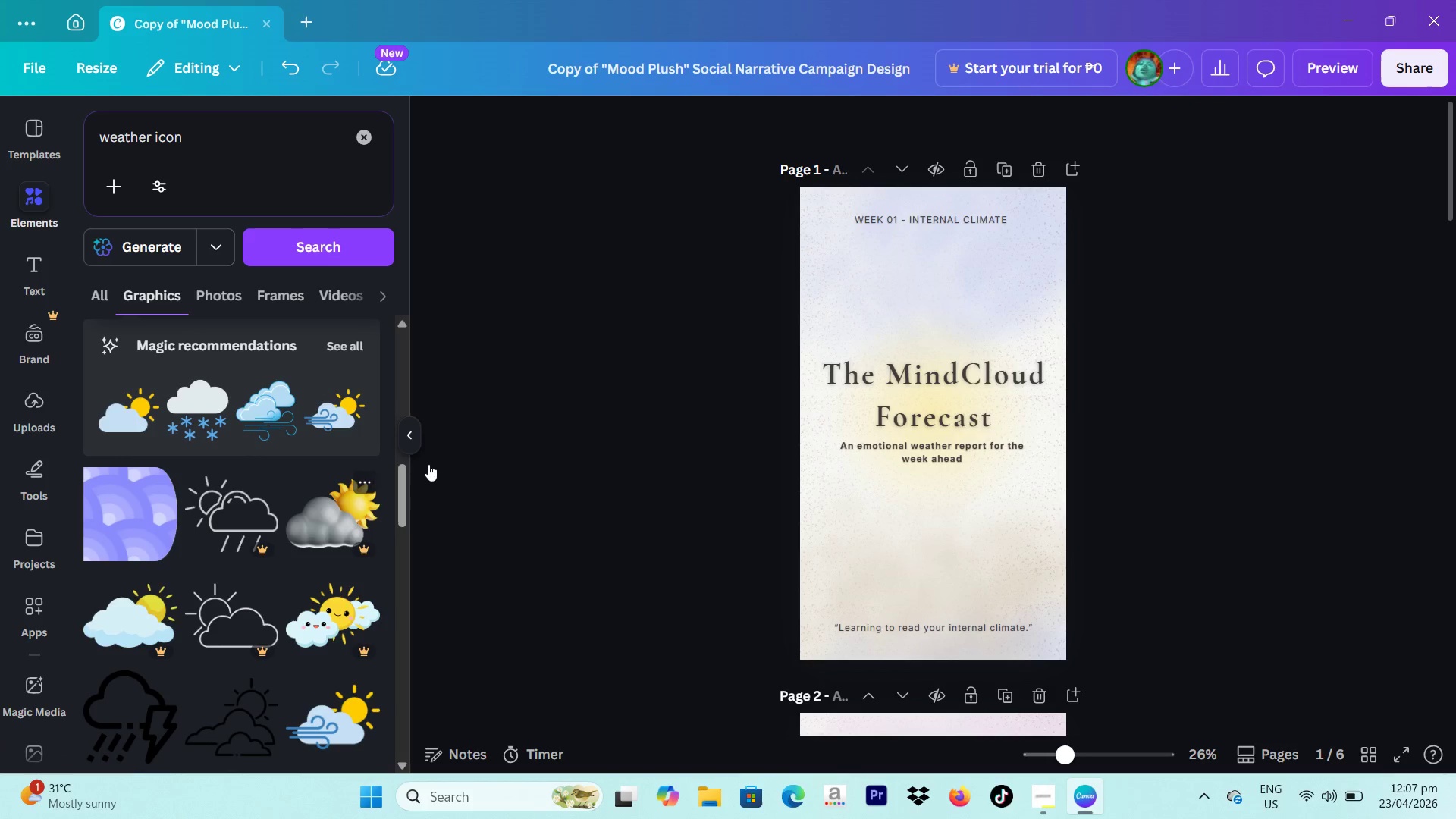 
scroll: coordinate [1277, 482], scroll_direction: down, amount: 19.0
 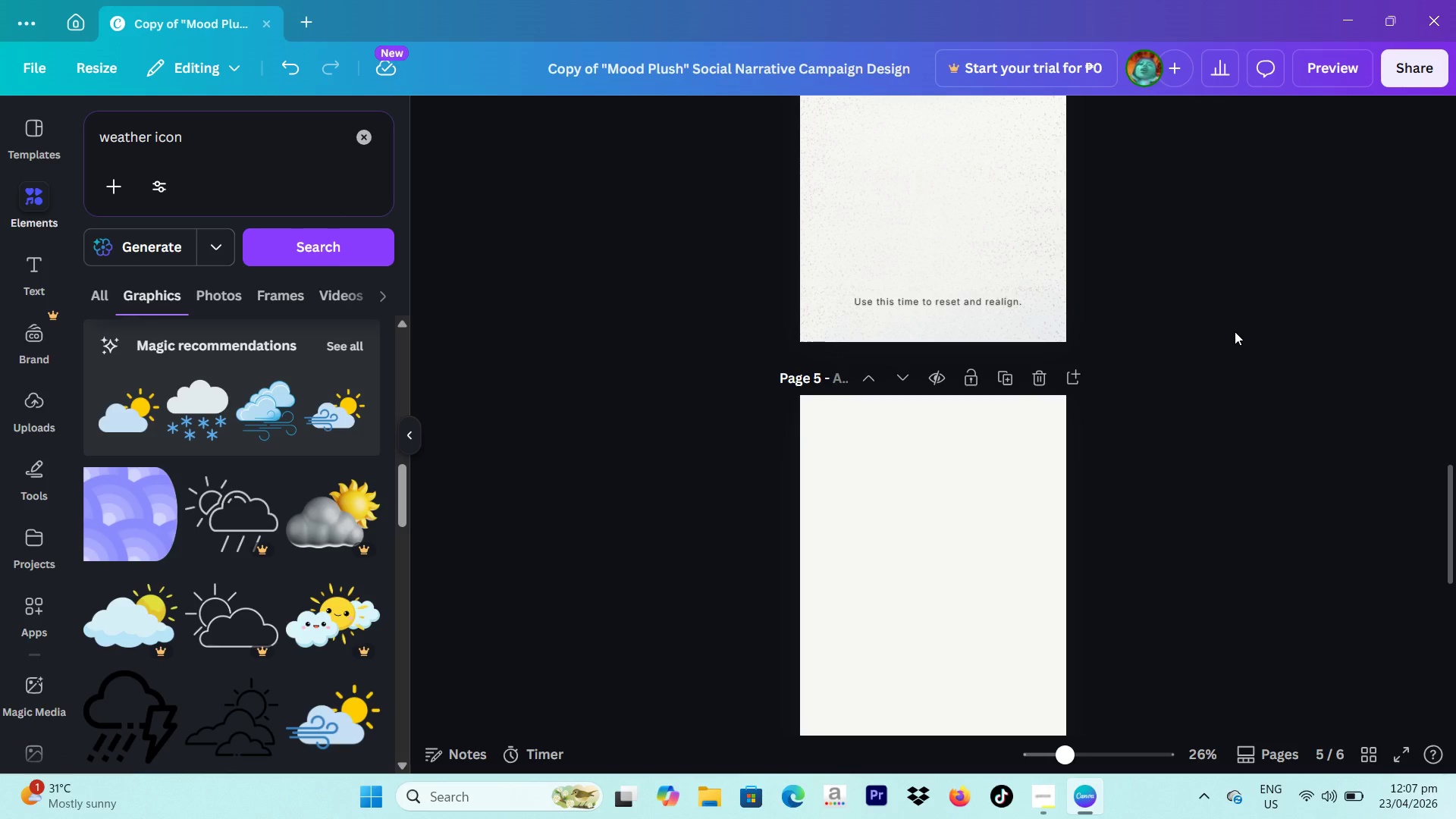 
wait(6.58)
 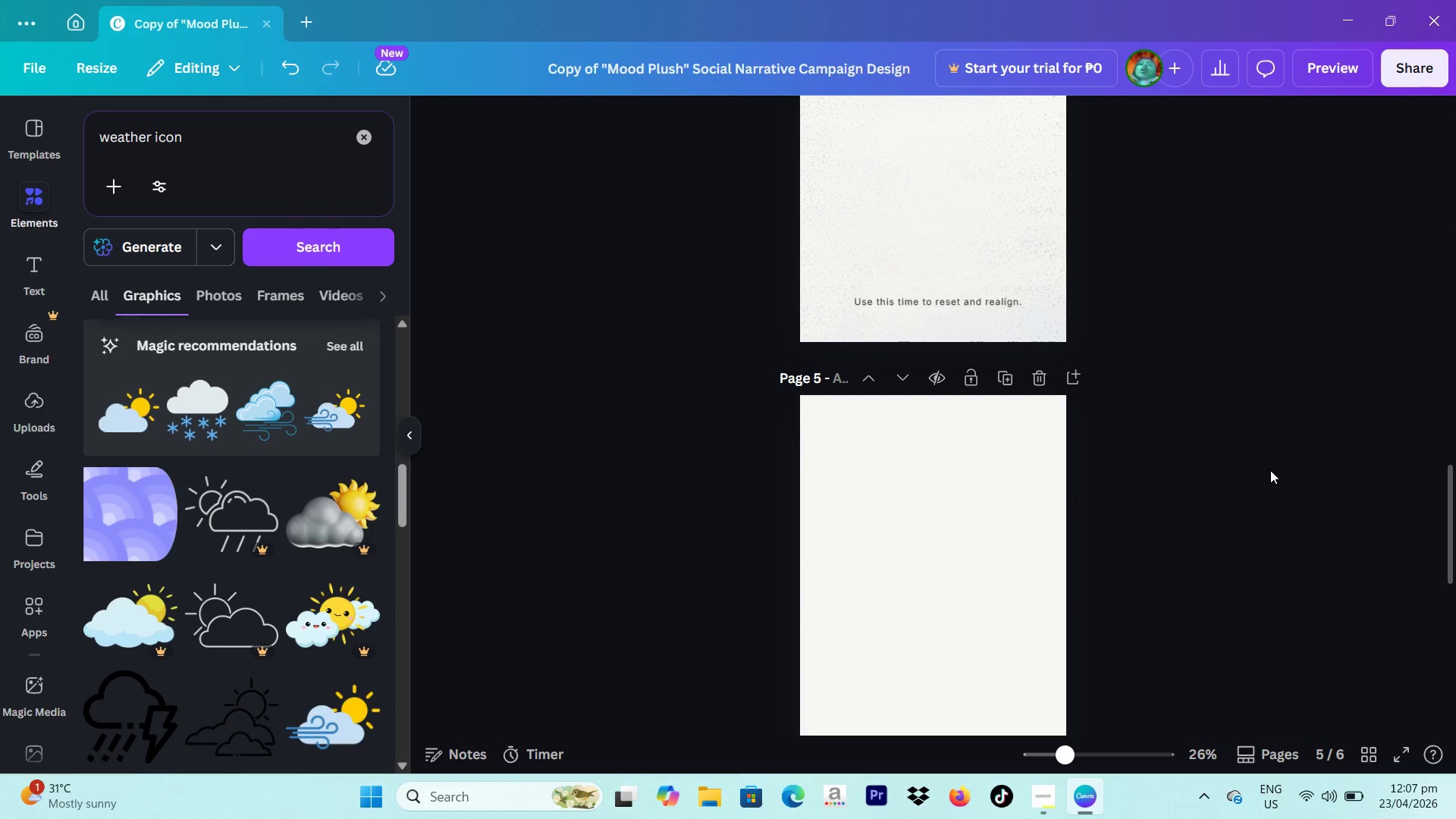 
scroll: coordinate [1200, 361], scroll_direction: up, amount: 26.0
 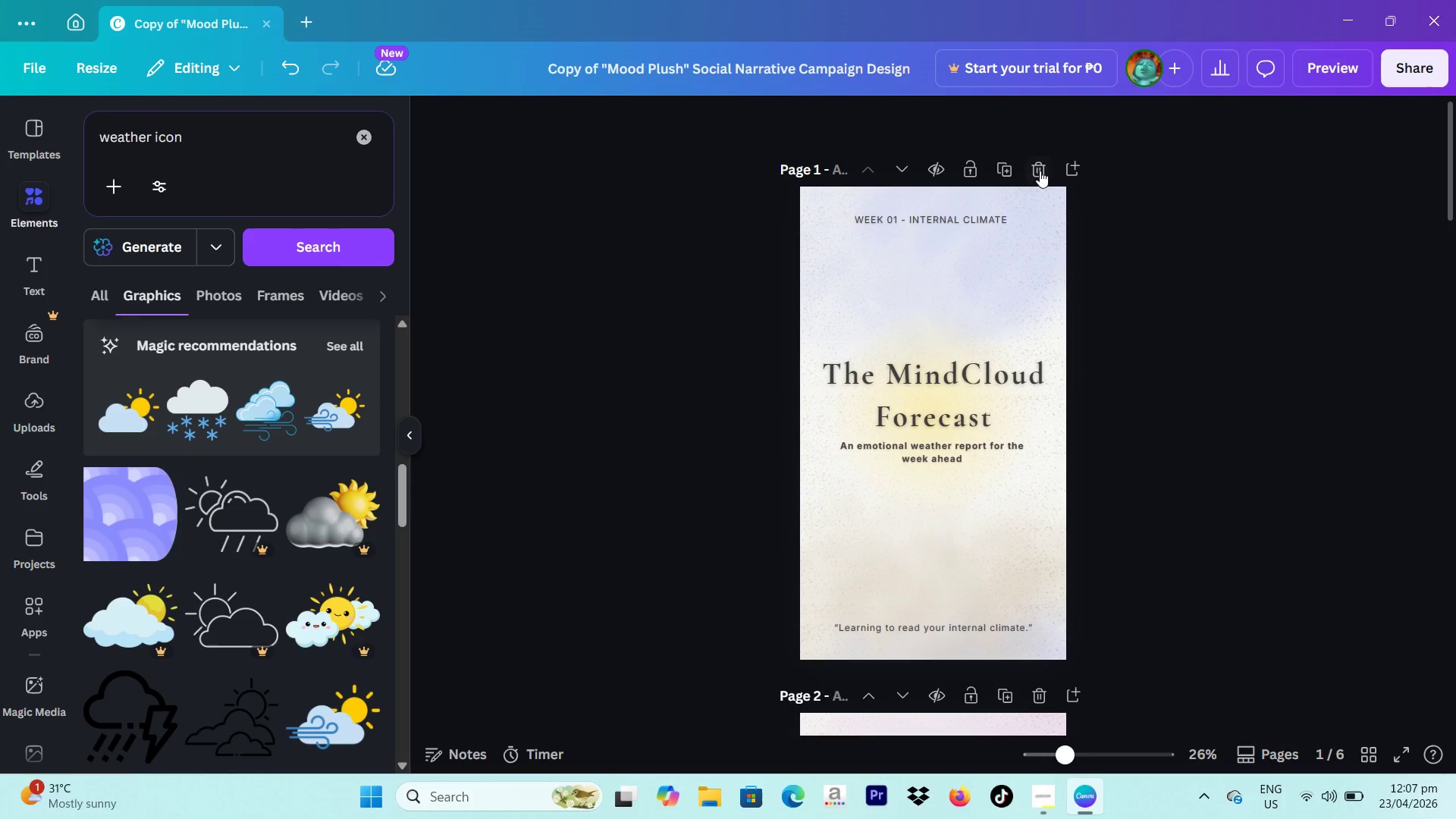 
left_click([999, 166])
 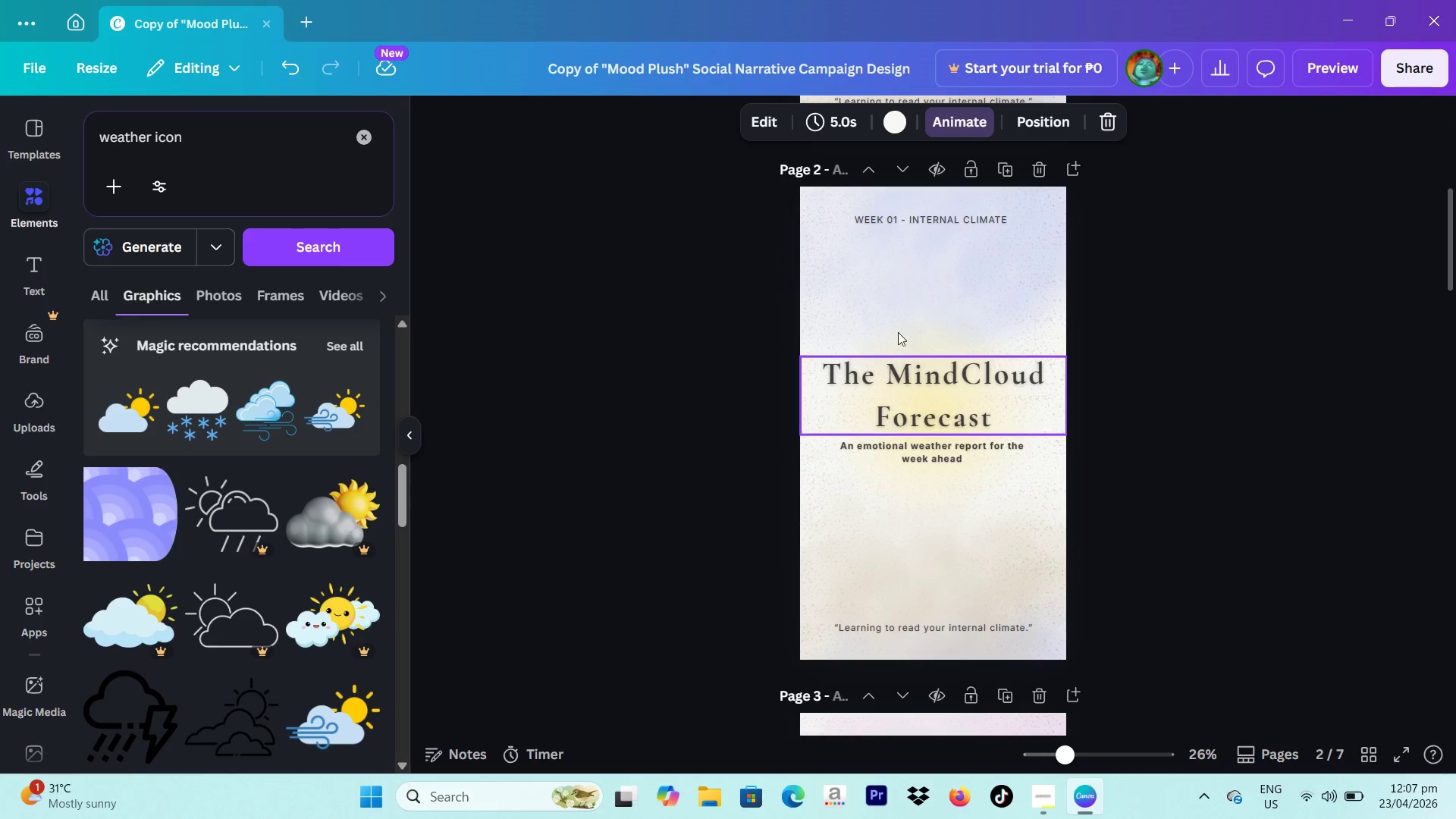 
left_click([875, 166])
 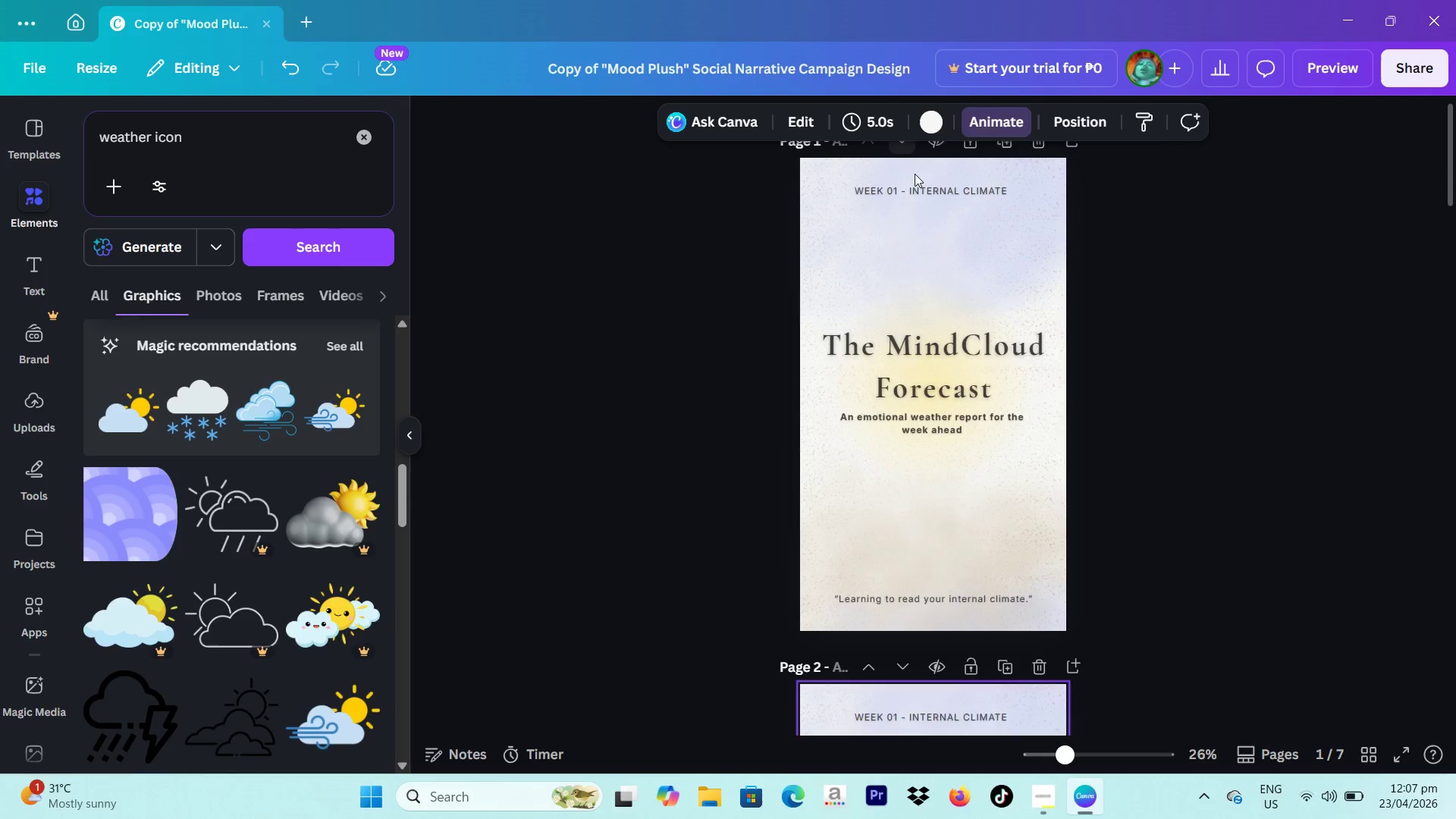 
left_click([897, 159])
 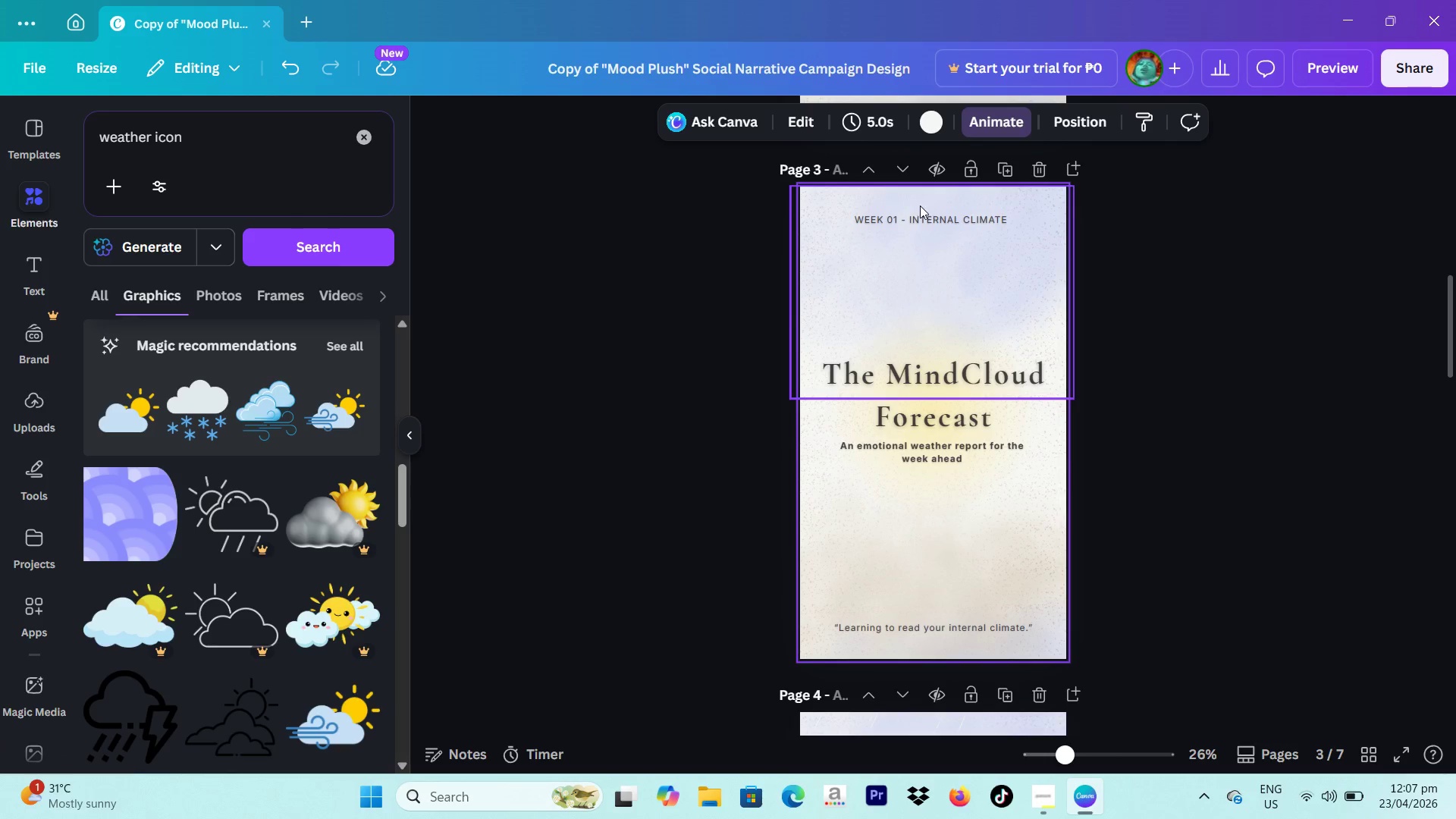 
left_click([906, 171])
 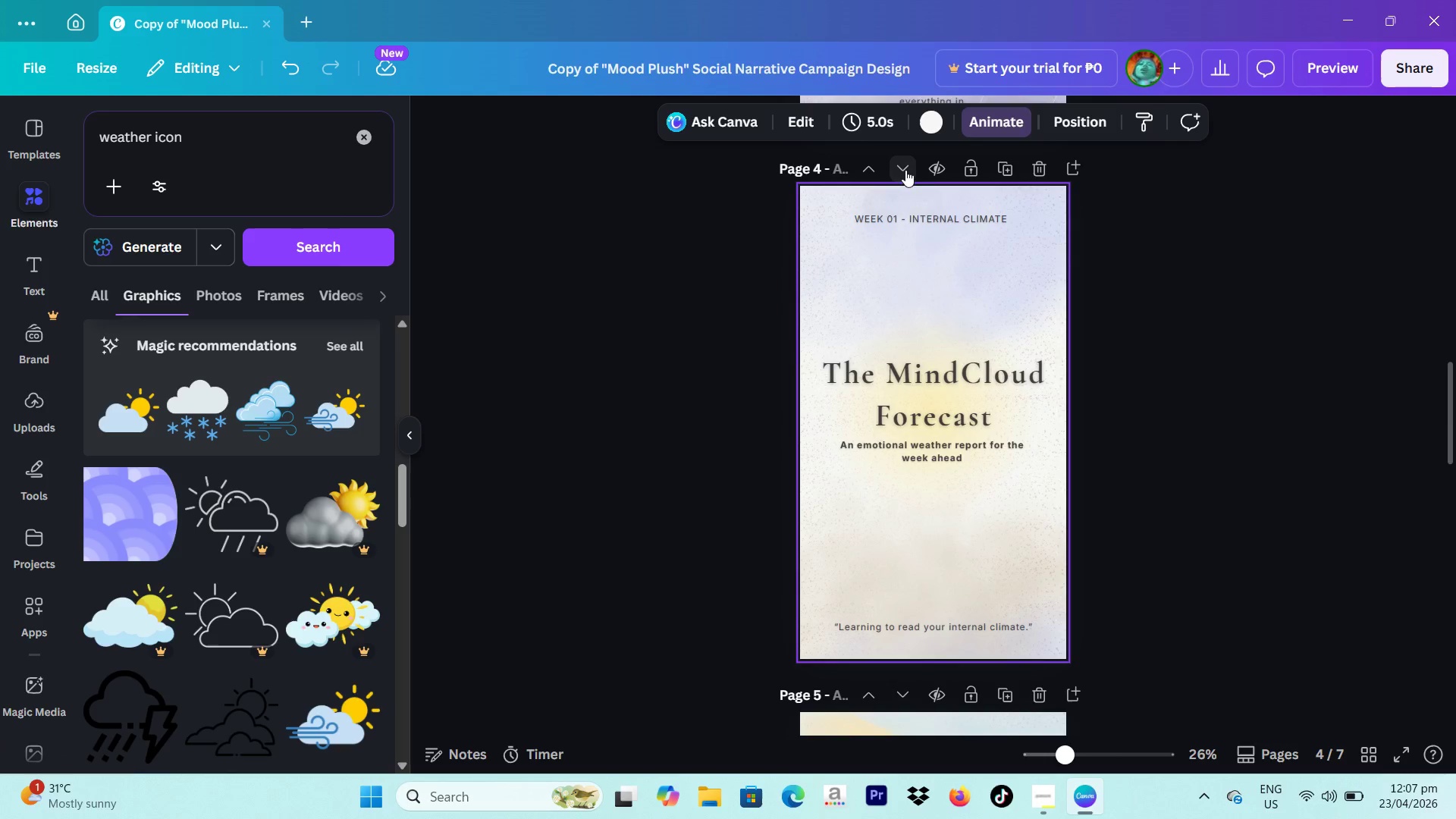 
left_click([905, 170])
 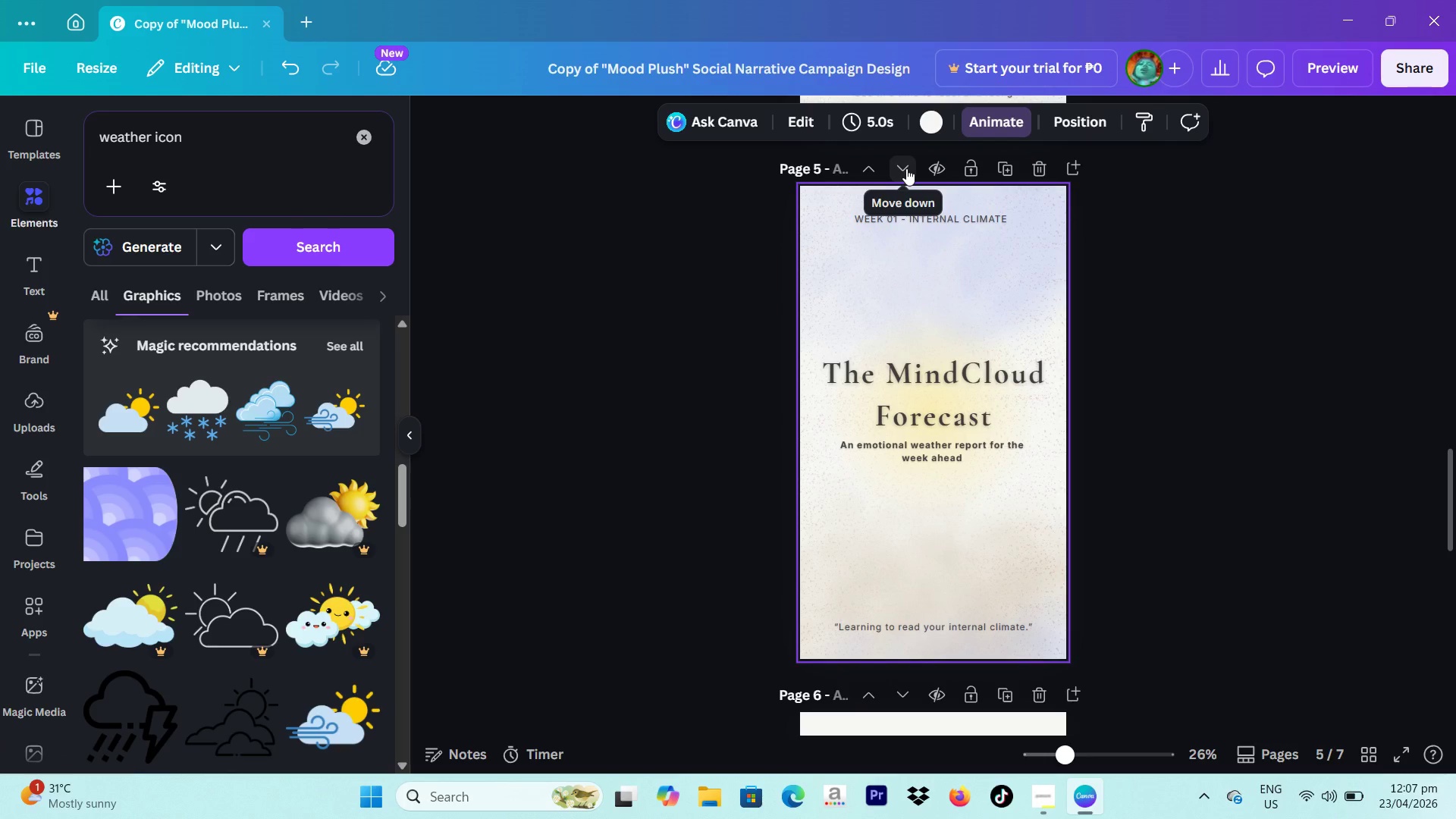 
scroll: coordinate [1047, 378], scroll_direction: down, amount: 2.0
 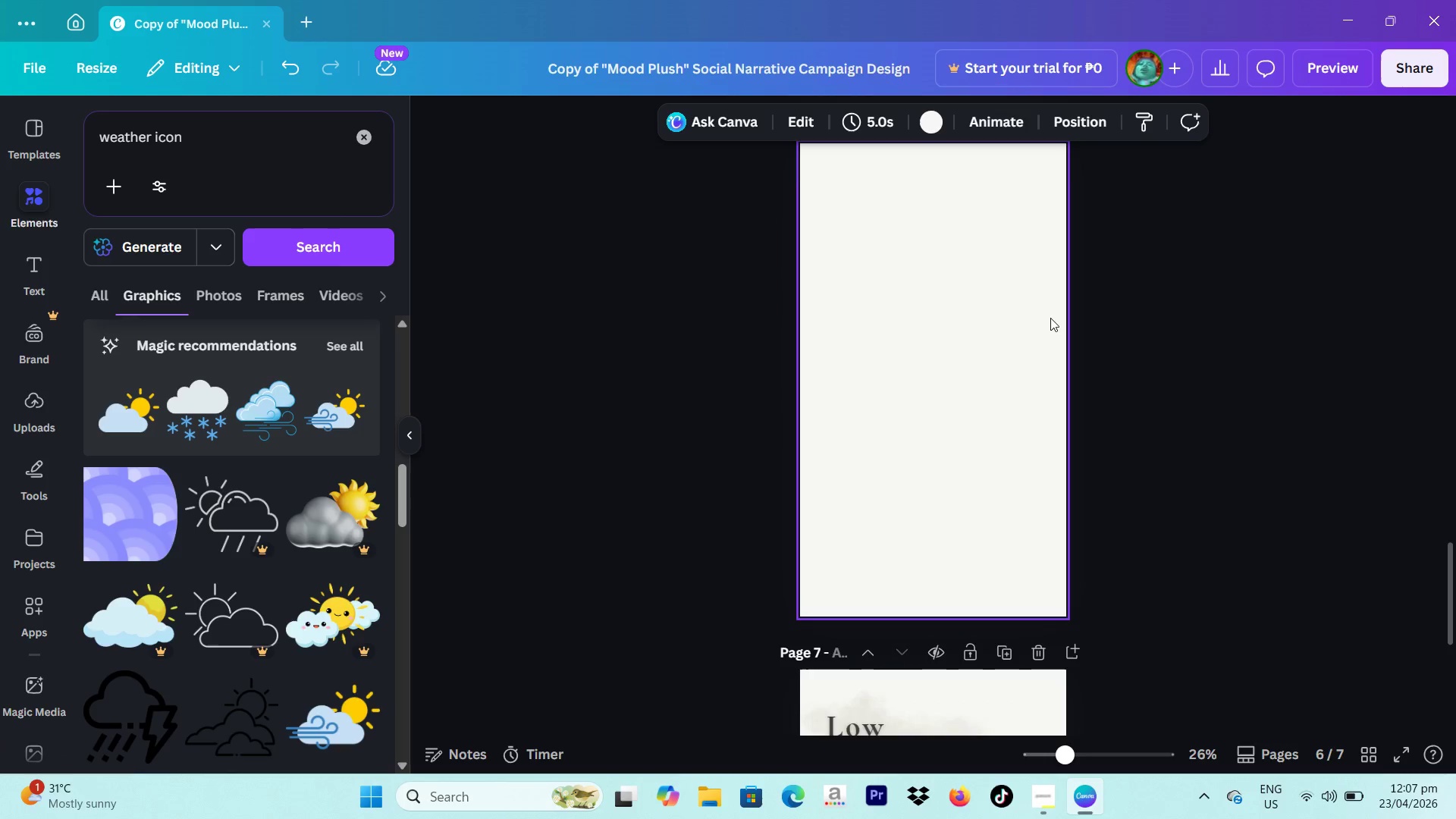 
scroll: coordinate [1050, 318], scroll_direction: none, amount: 0.0
 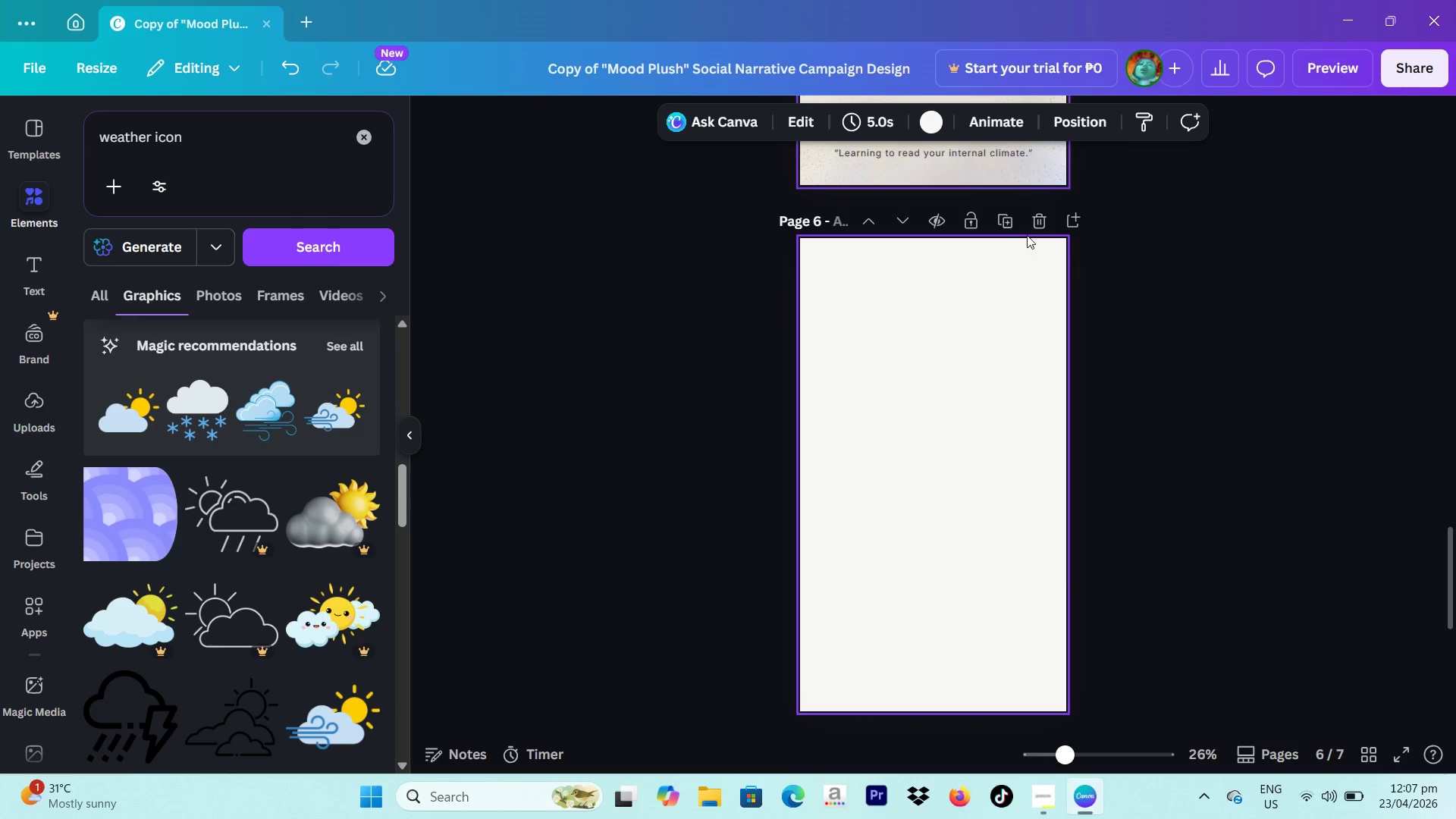 
left_click([1035, 224])
 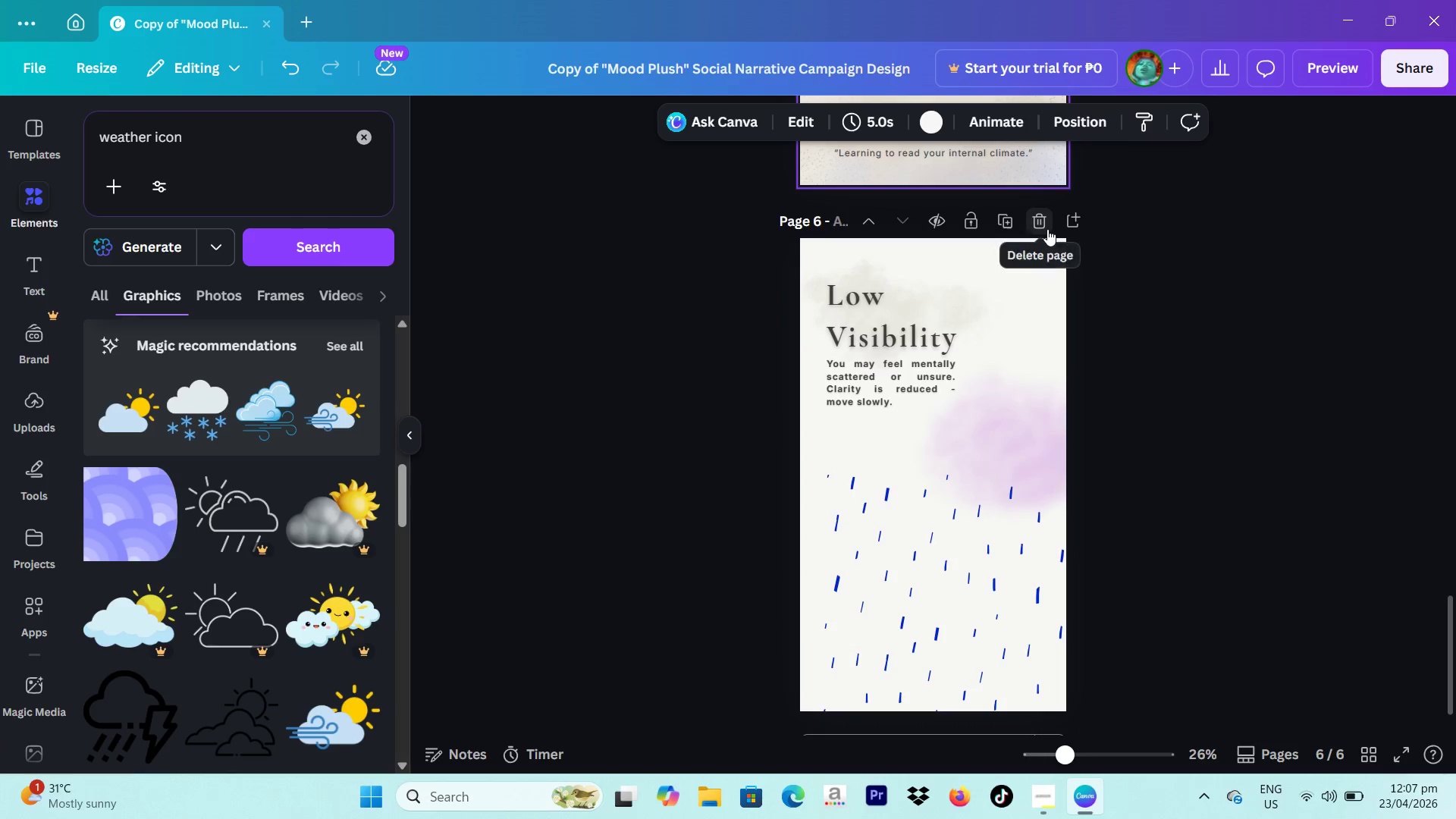 
left_click([1047, 229])
 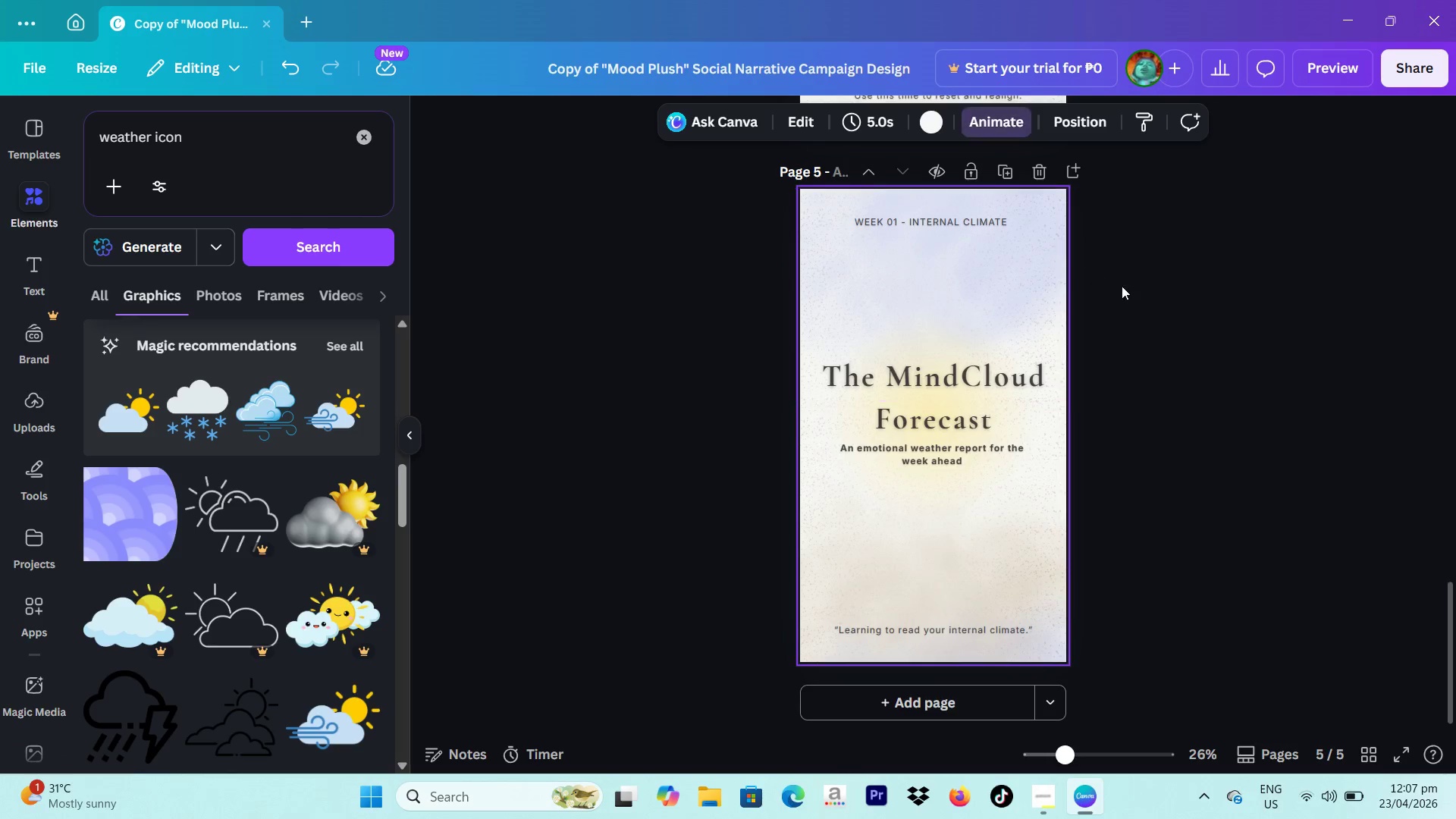 
scroll: coordinate [1153, 293], scroll_direction: up, amount: 4.0
 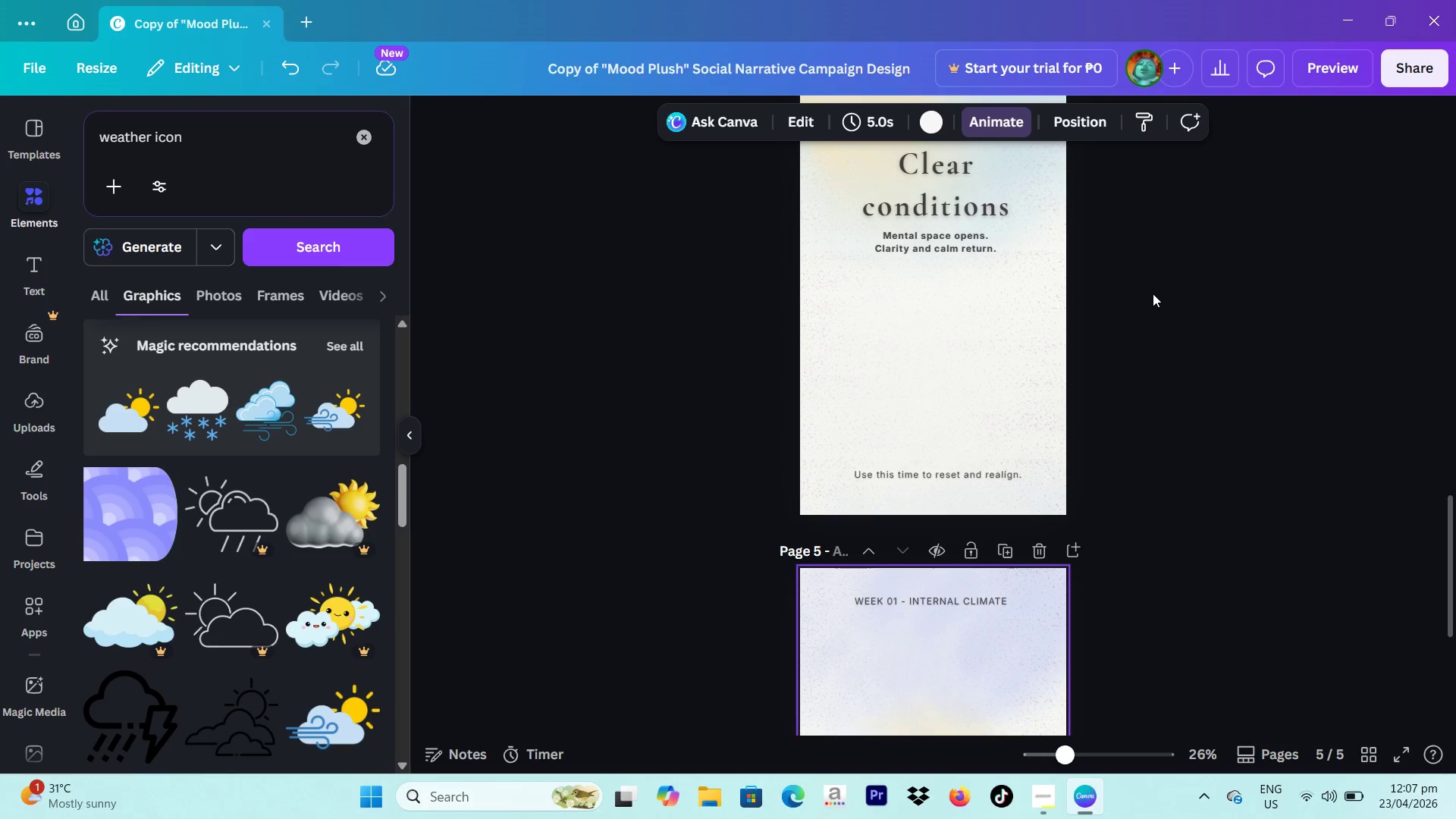 
scroll: coordinate [1144, 306], scroll_direction: down, amount: 4.0
 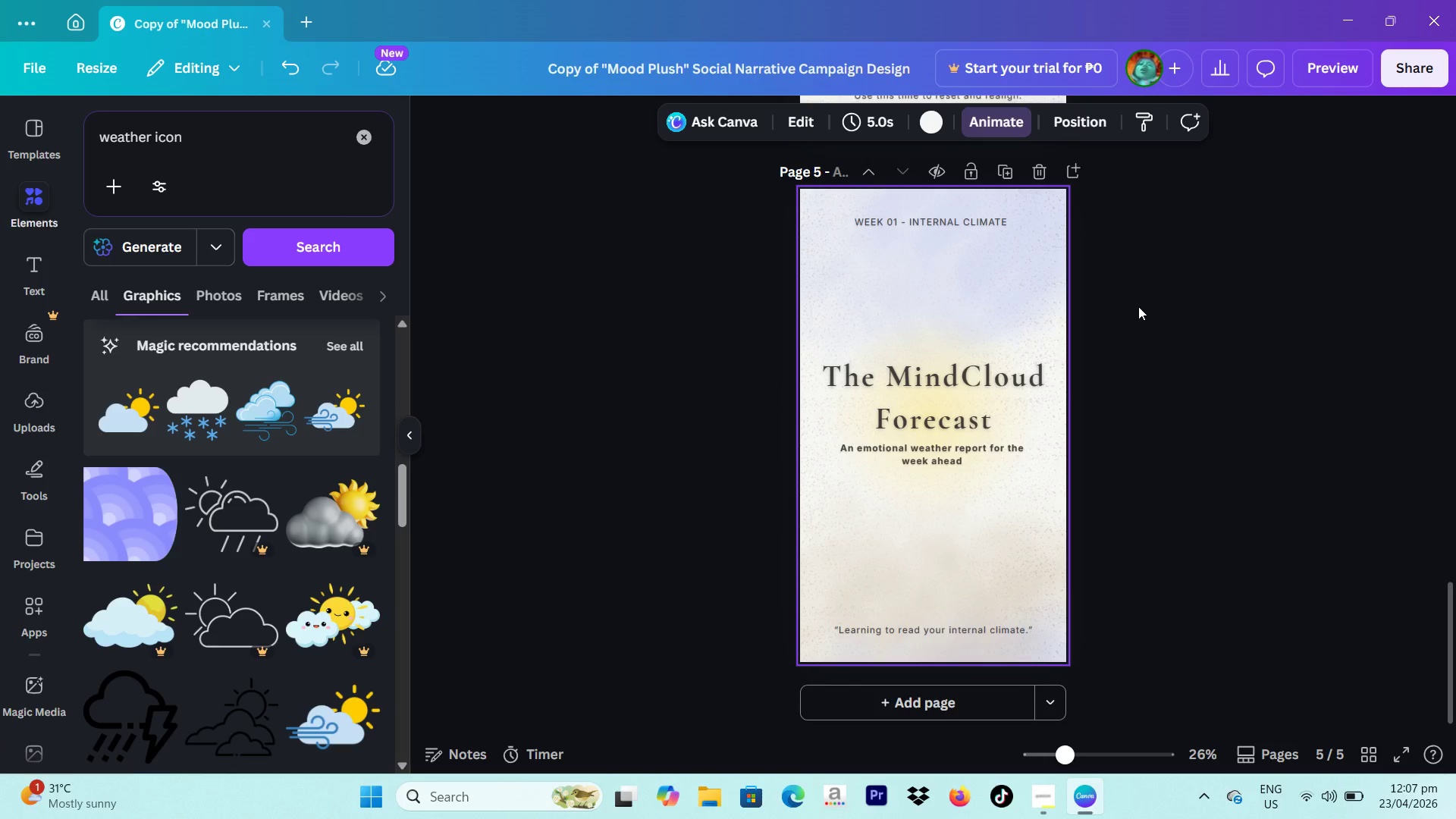 
wait(11.23)
 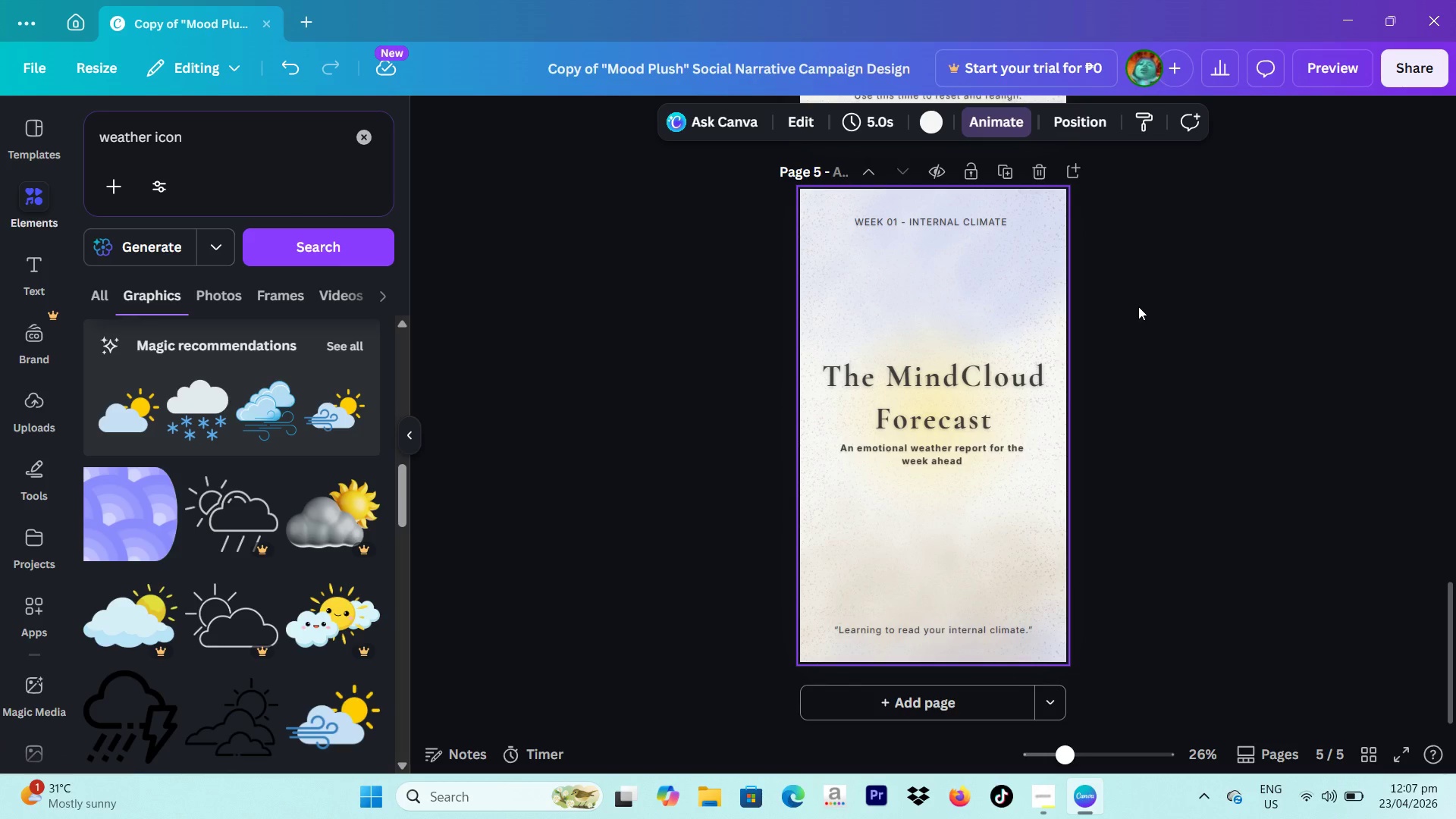 
scroll: coordinate [1142, 304], scroll_direction: none, amount: 0.0
 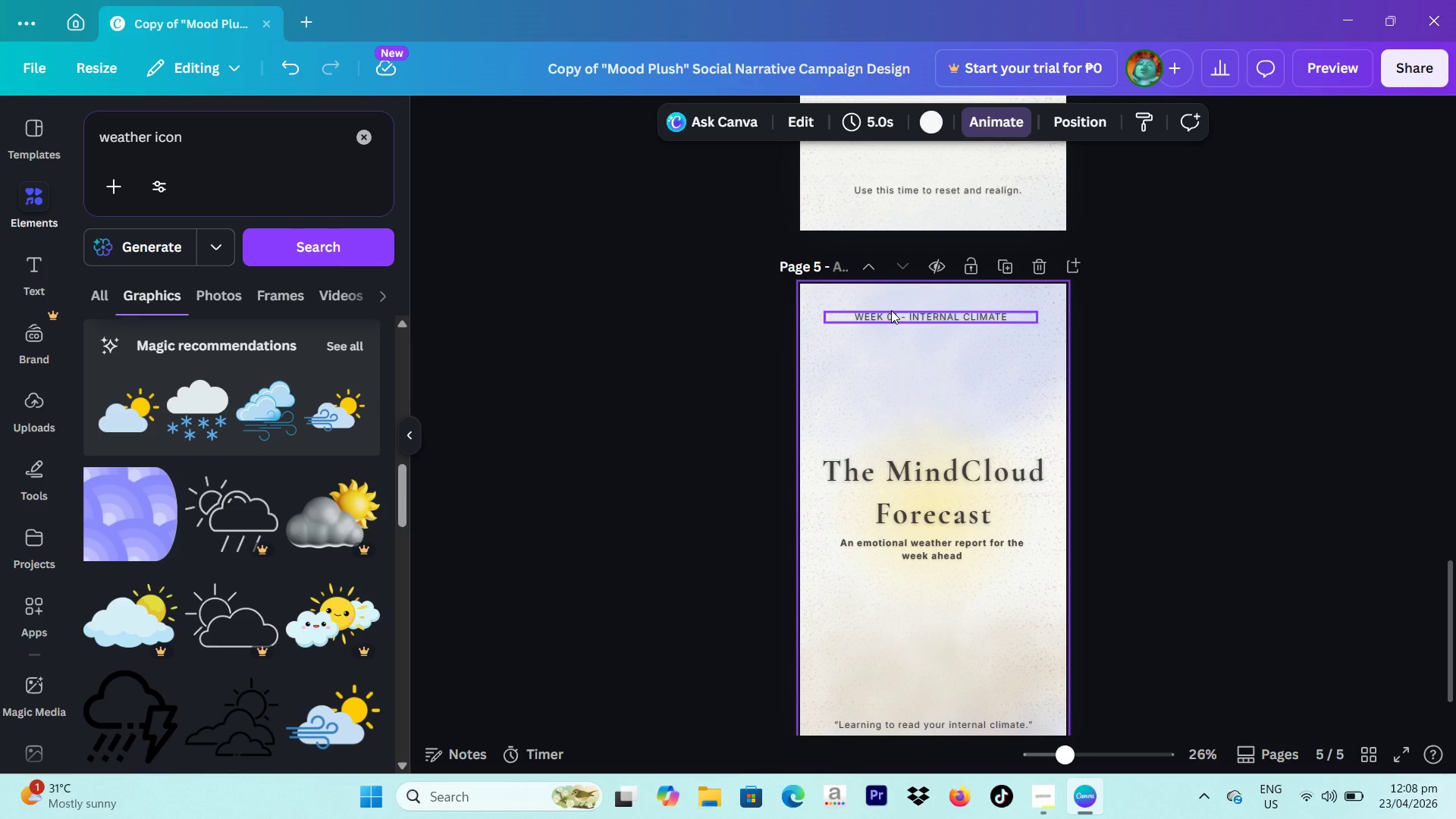 
wait(17.63)
 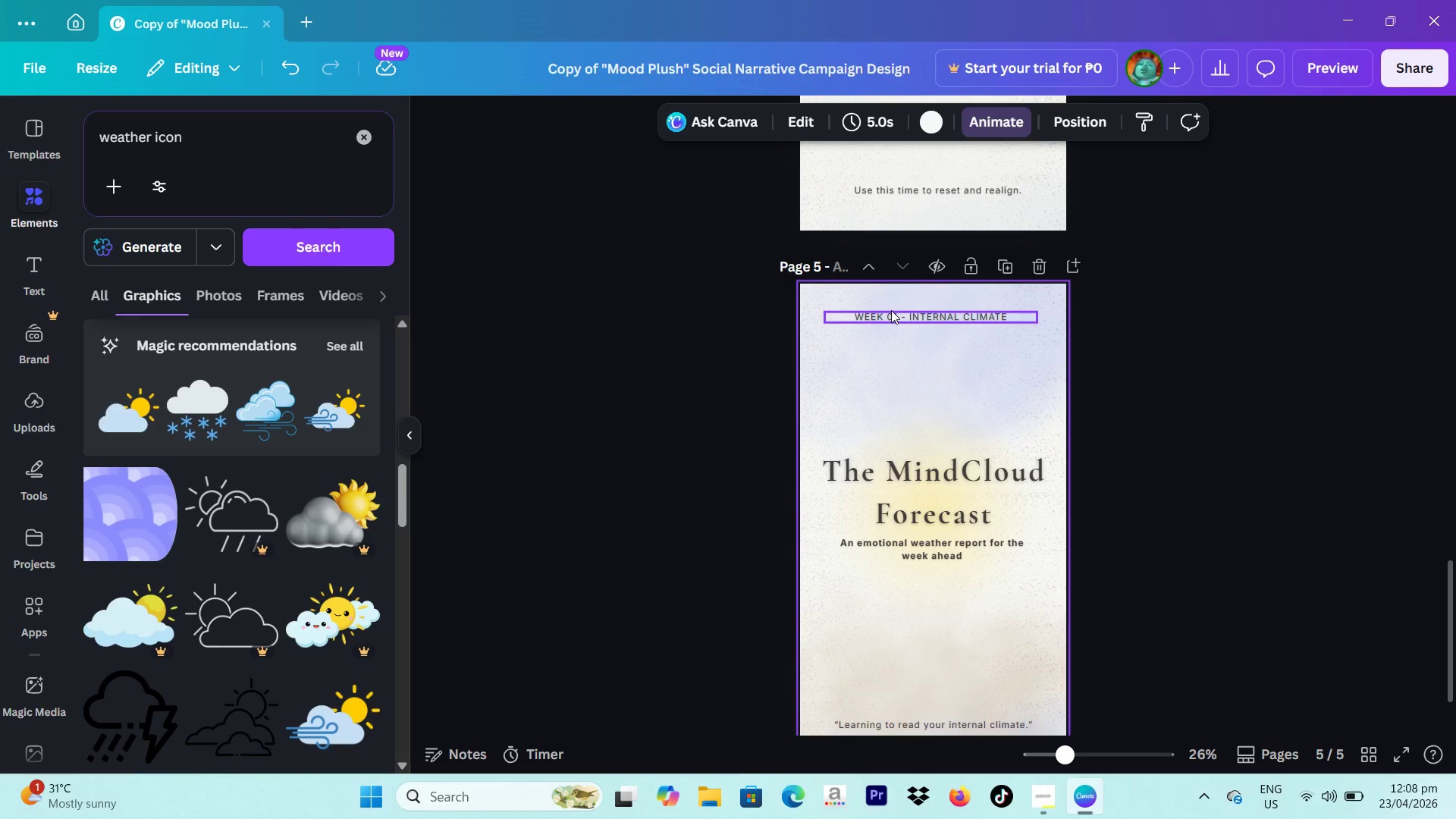 
double_click([894, 488])
 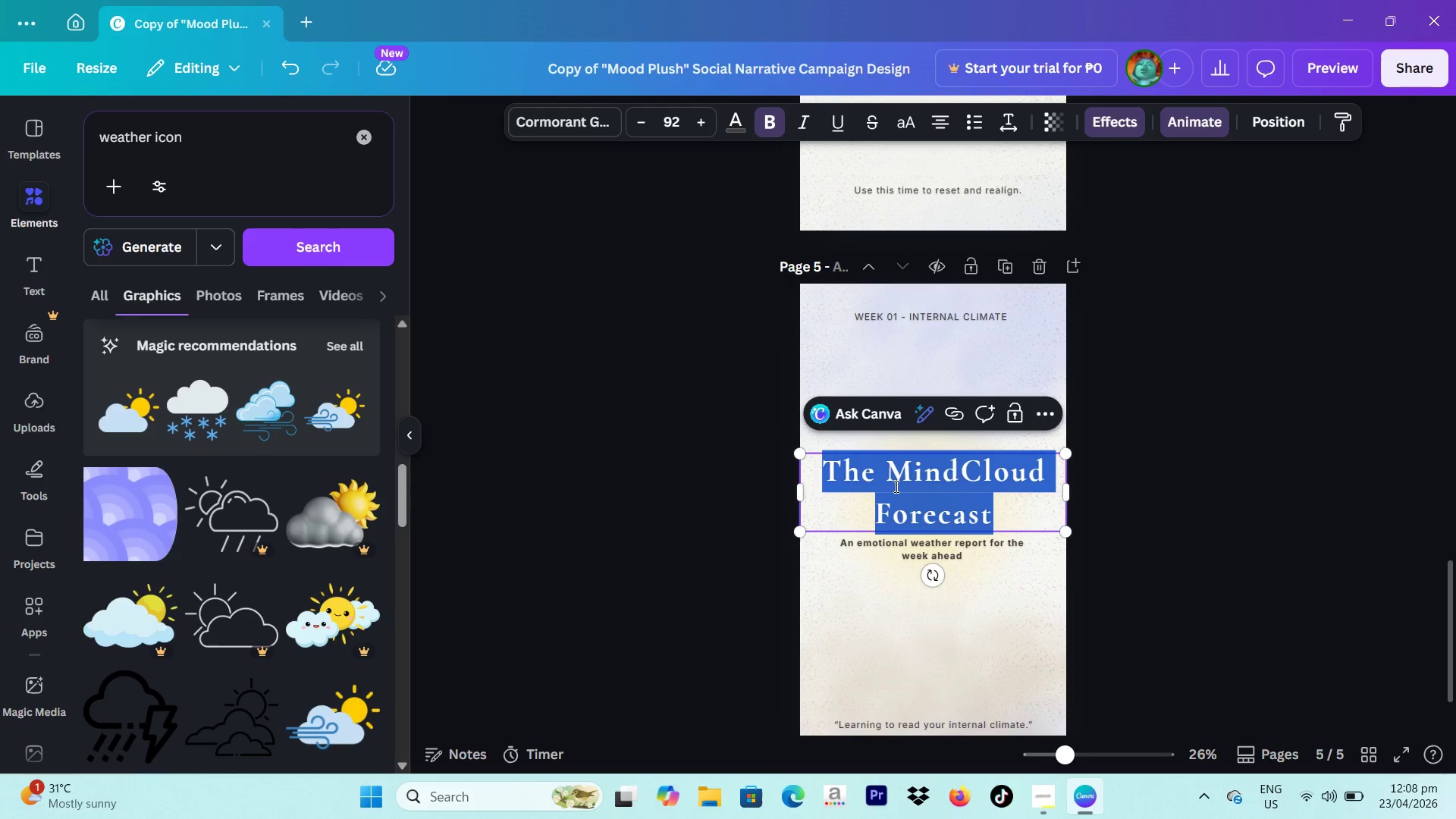 
type(Your Forecast Changes Daily)
 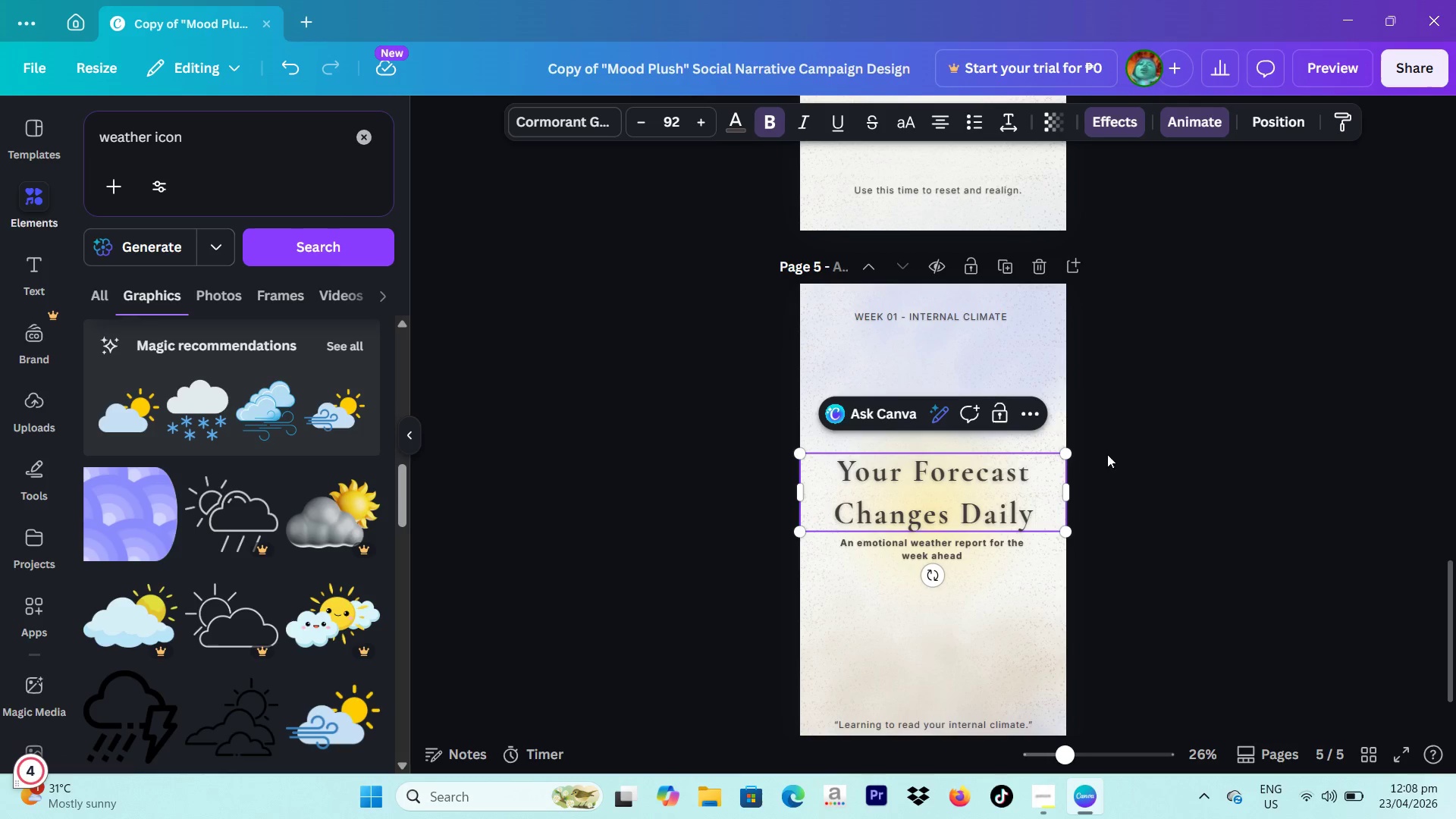 
scroll: coordinate [1105, 453], scroll_direction: none, amount: 0.0
 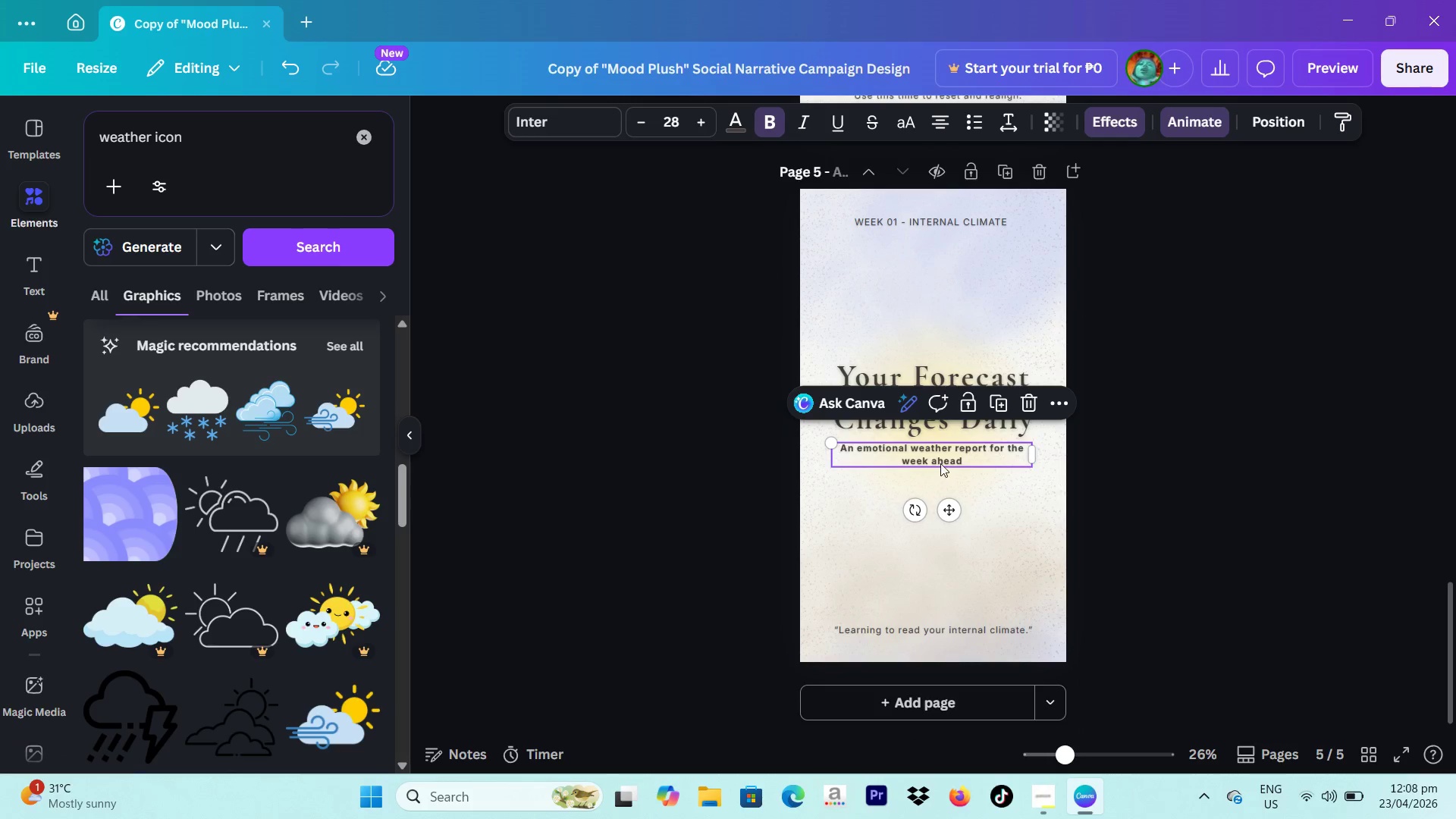 
double_click([940, 460])
 